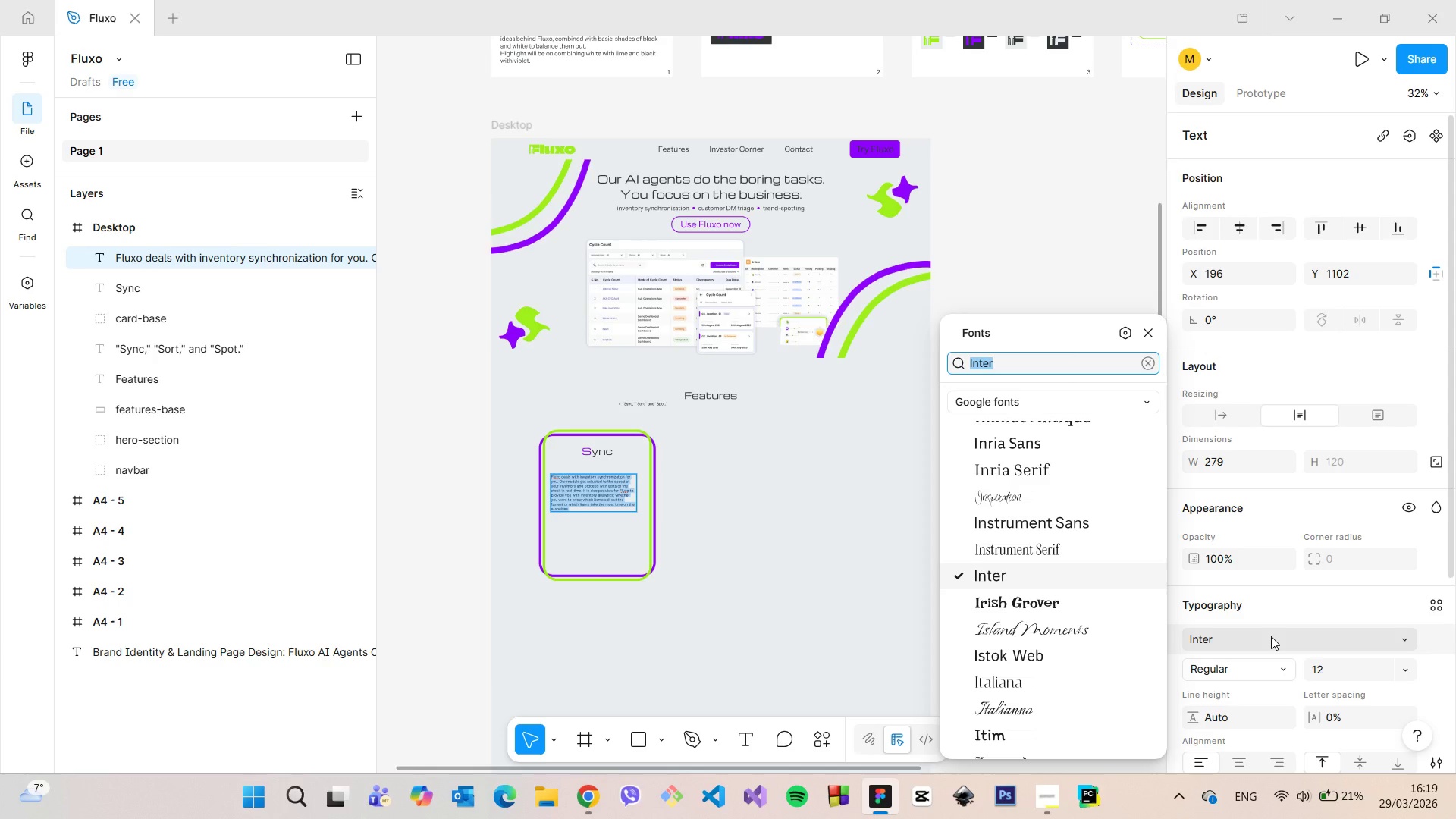 
type(ind)
key(Backspace)
type(s)
 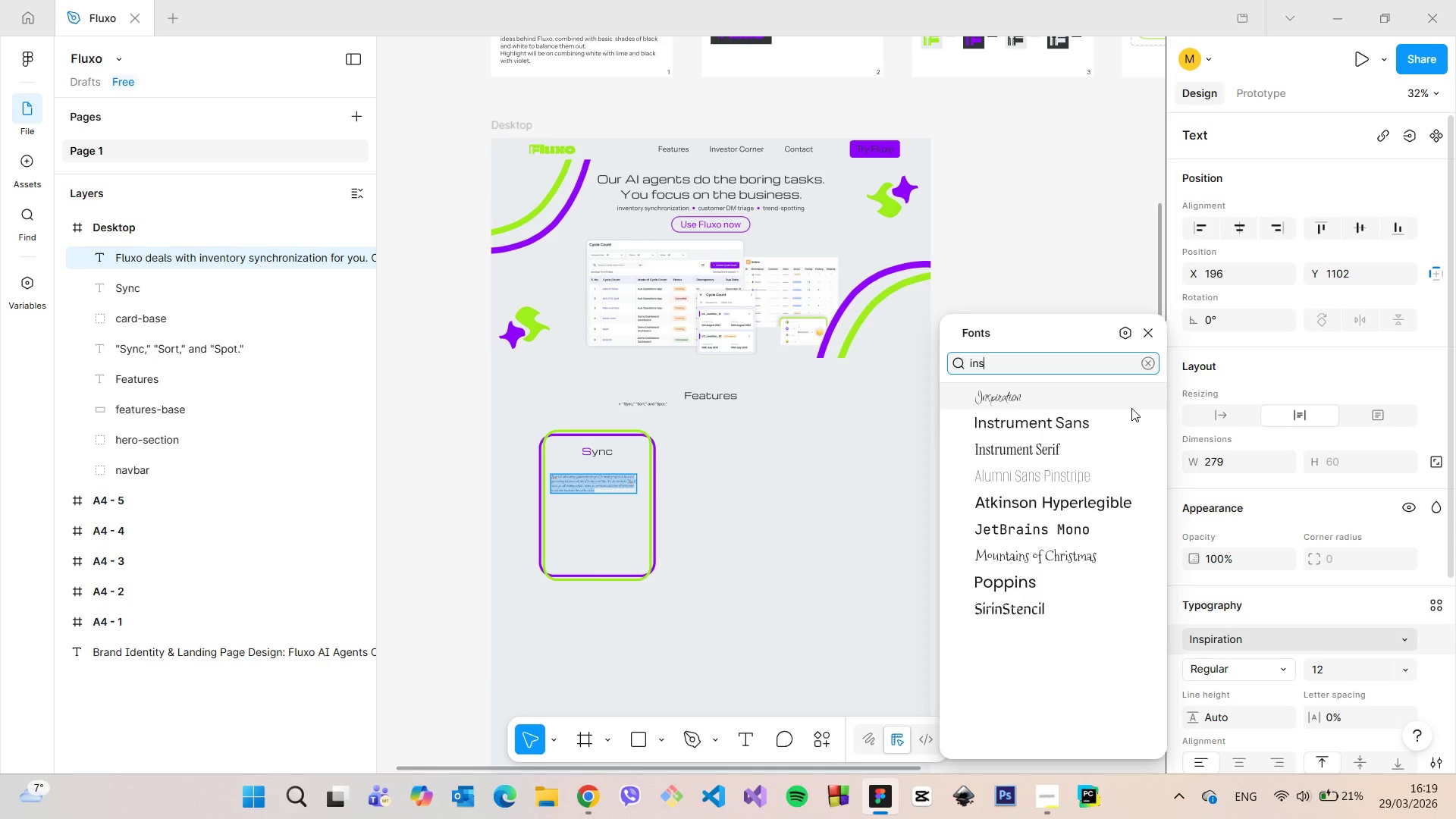 
left_click([1102, 419])
 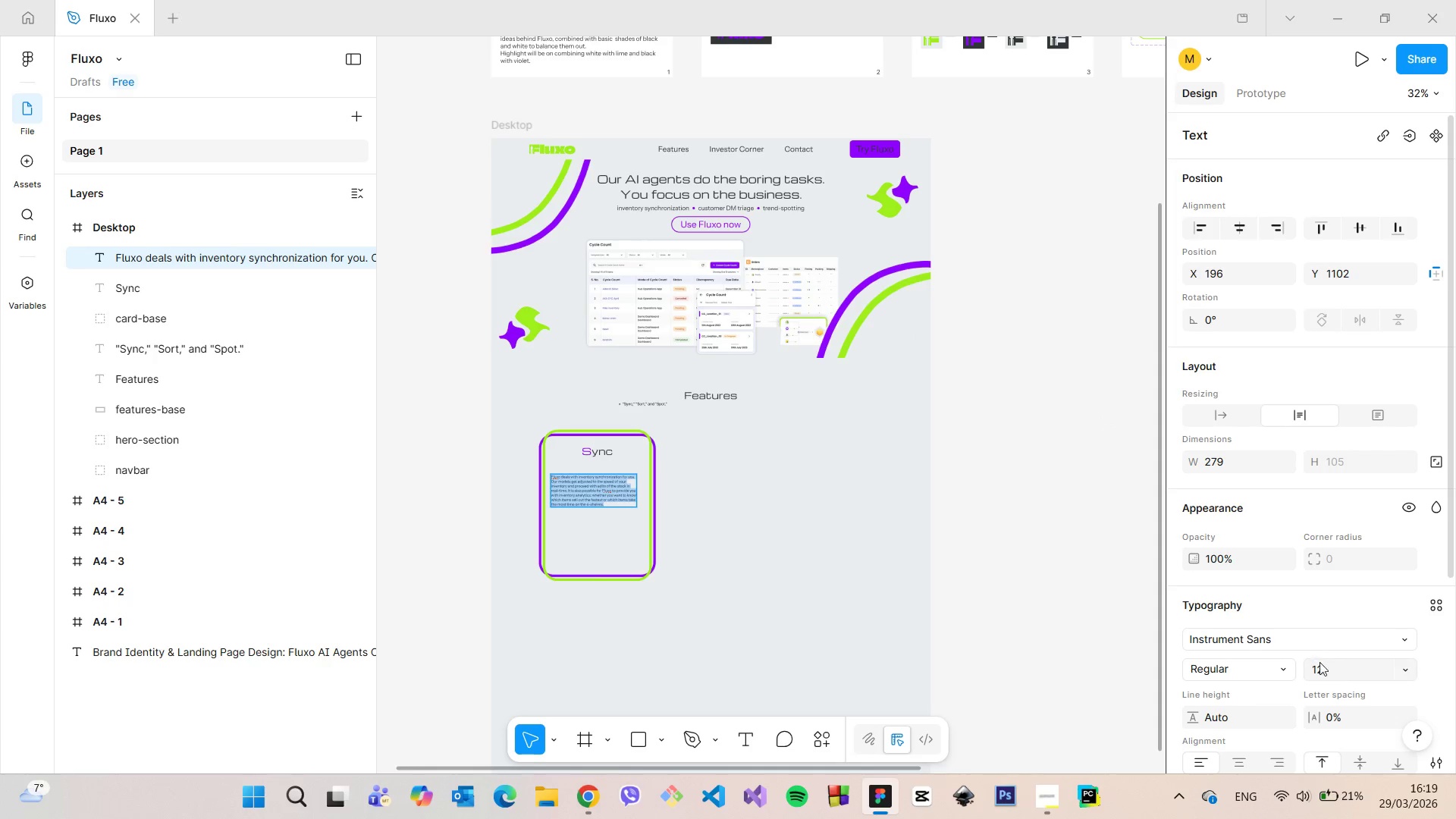 
left_click([1329, 671])
 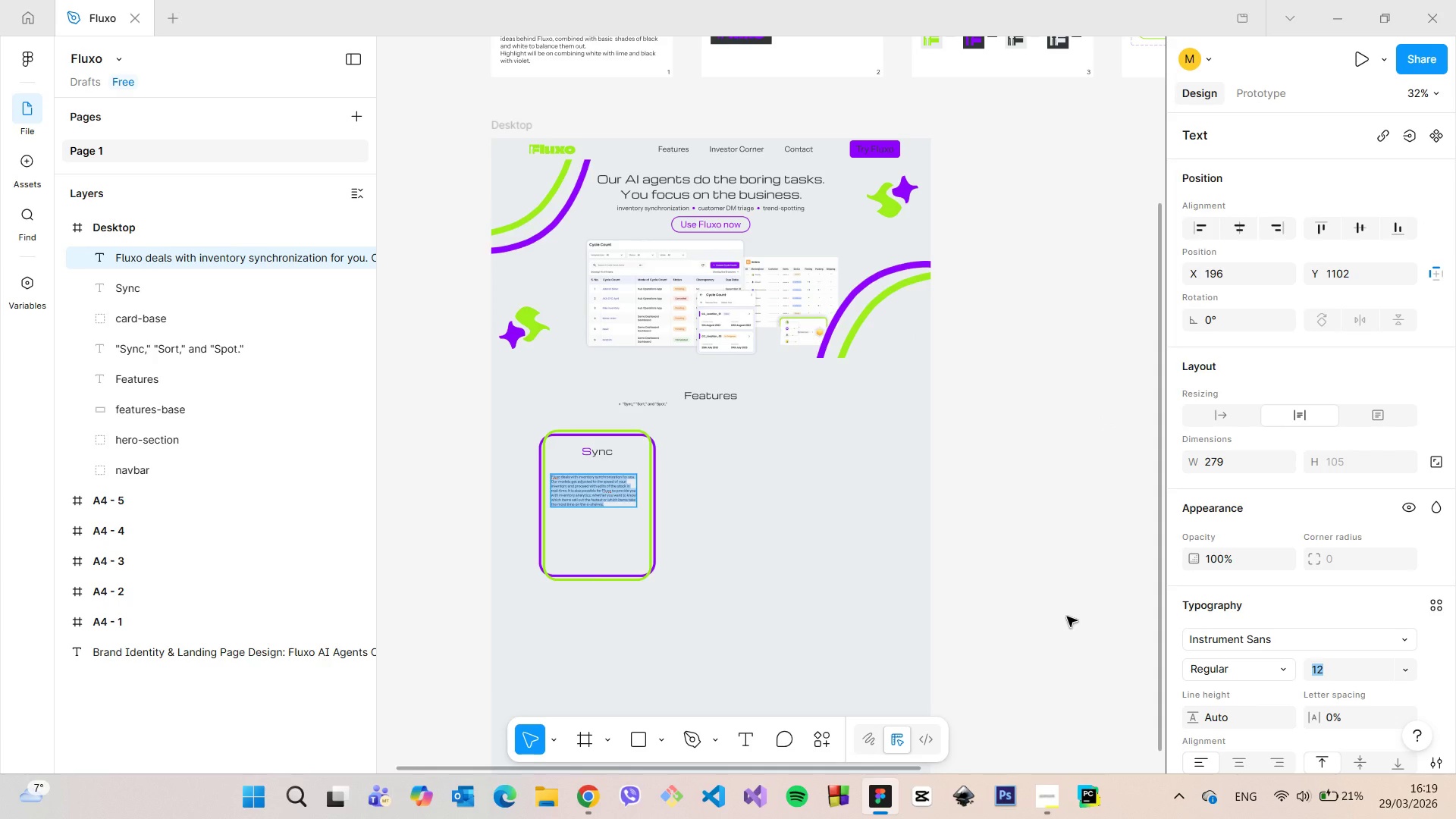 
type(20)
 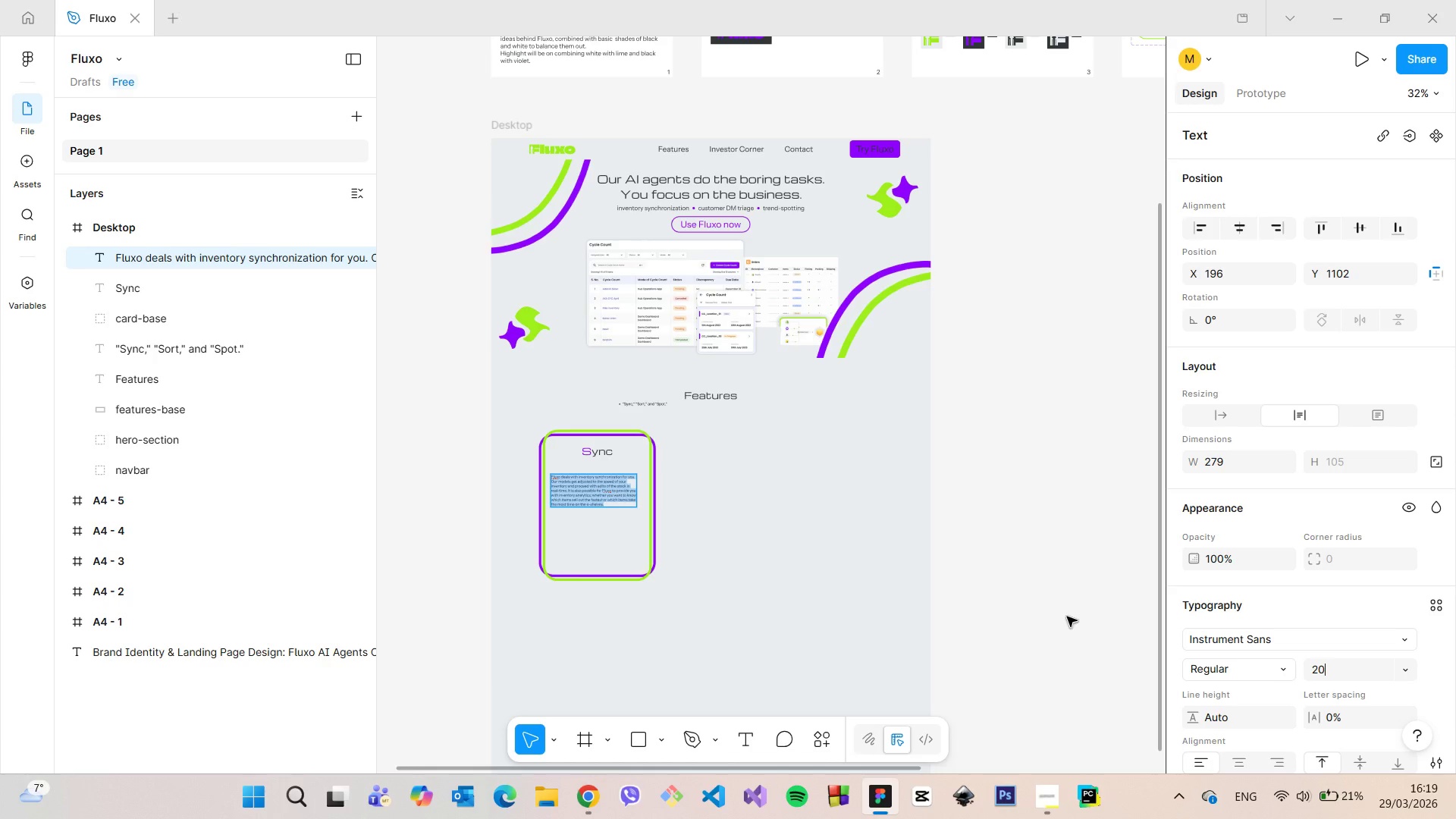 
key(BracketRight)
 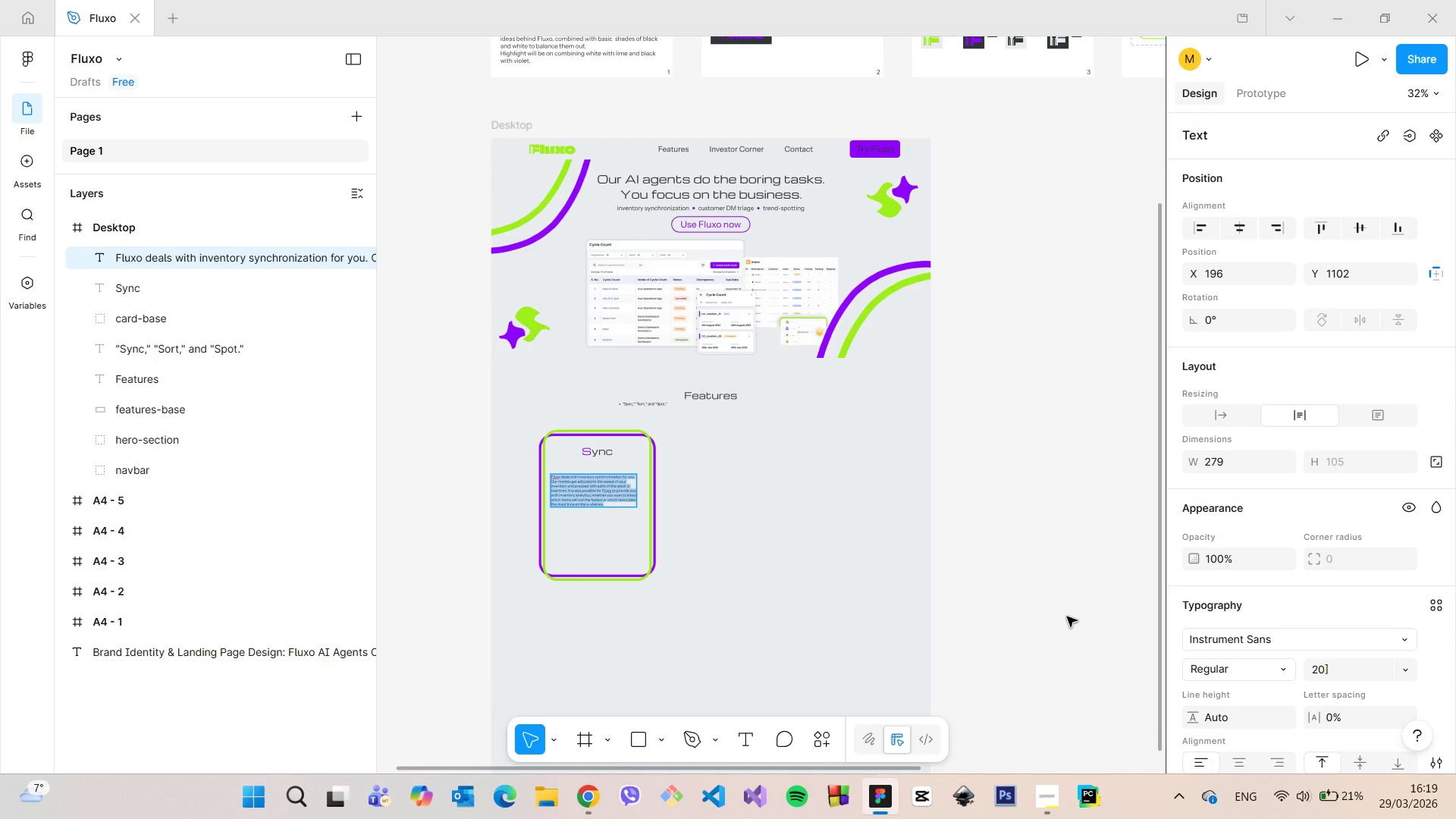 
key(Backspace)
 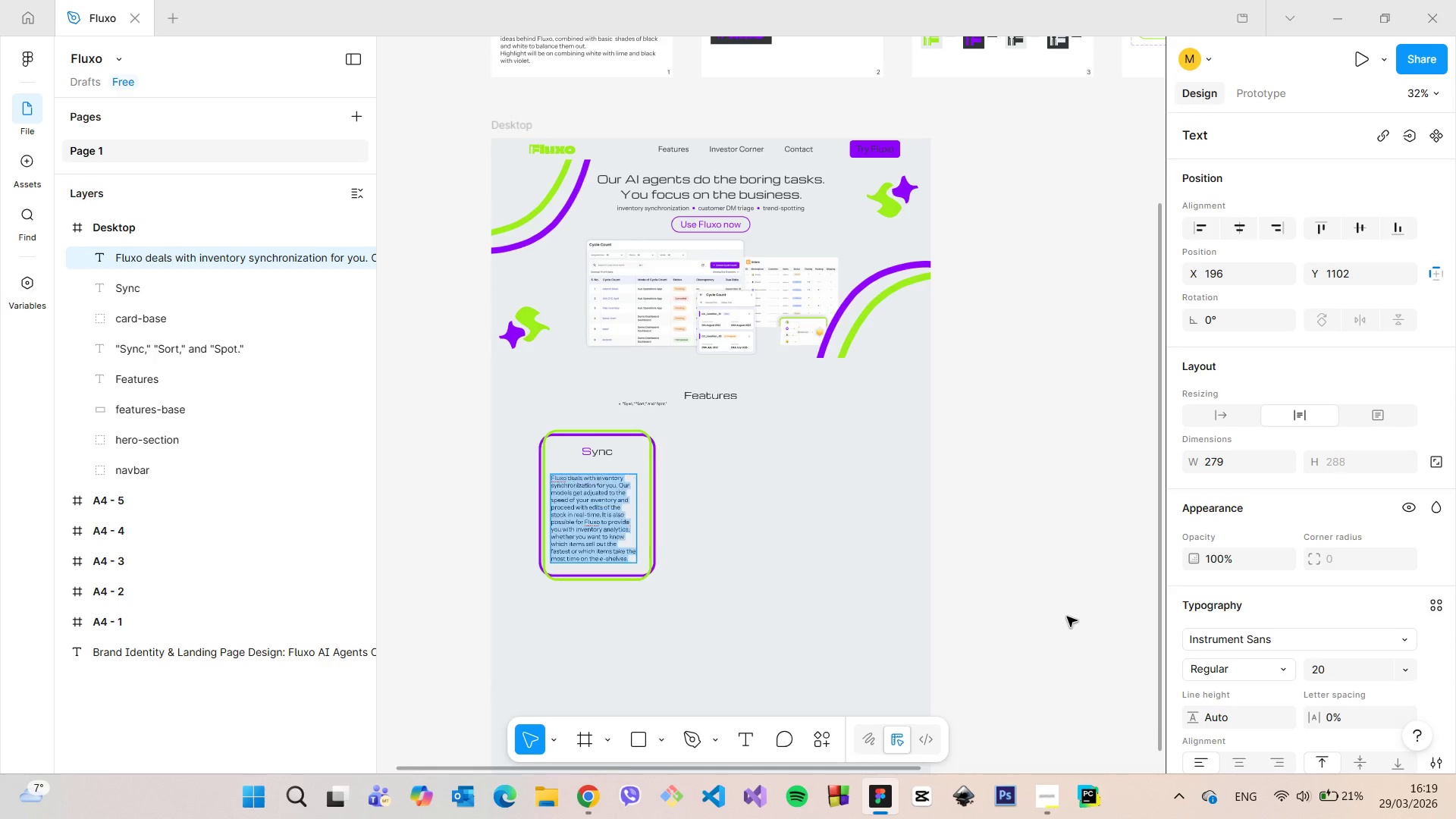 
key(Enter)
 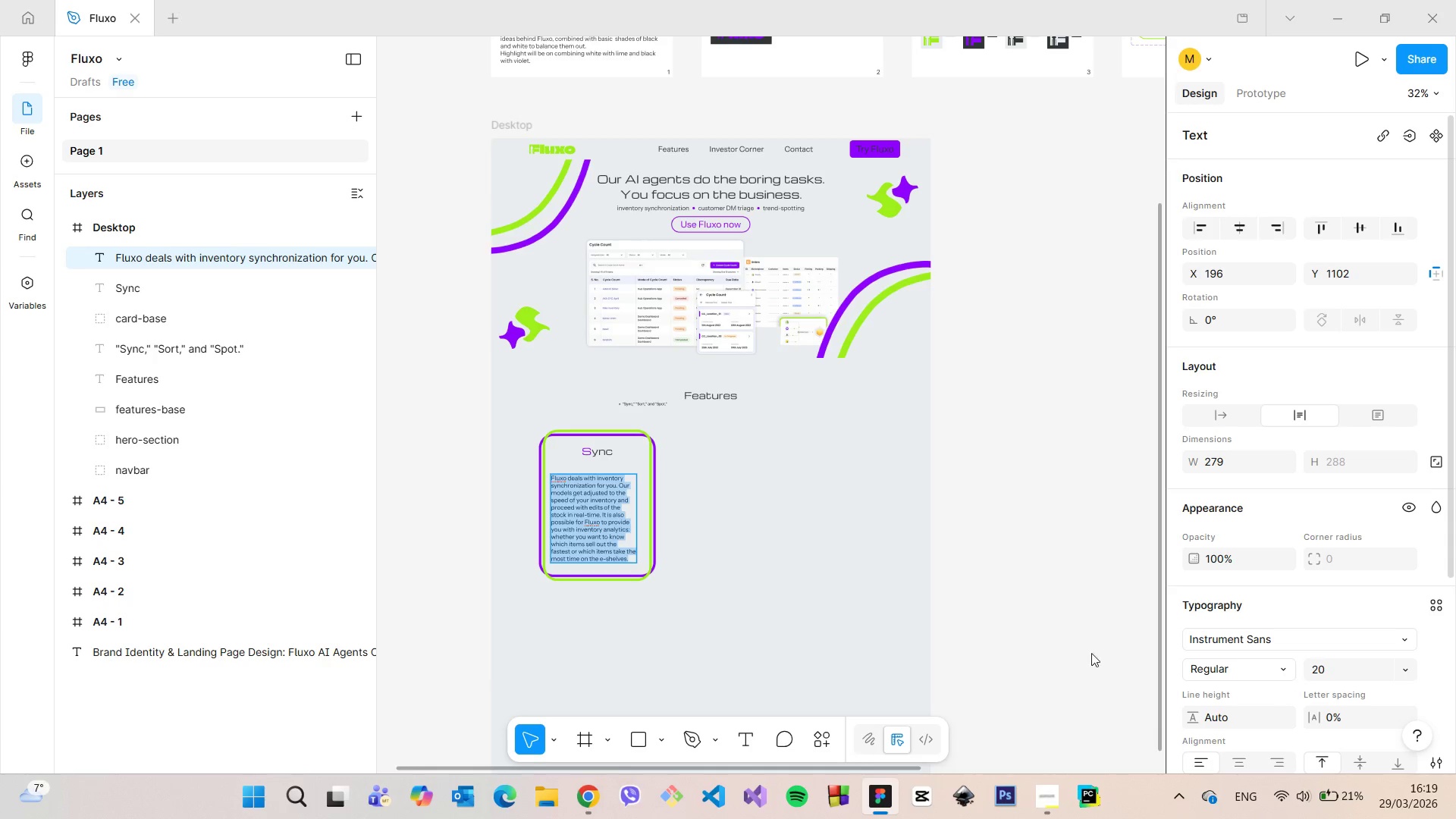 
wait(6.78)
 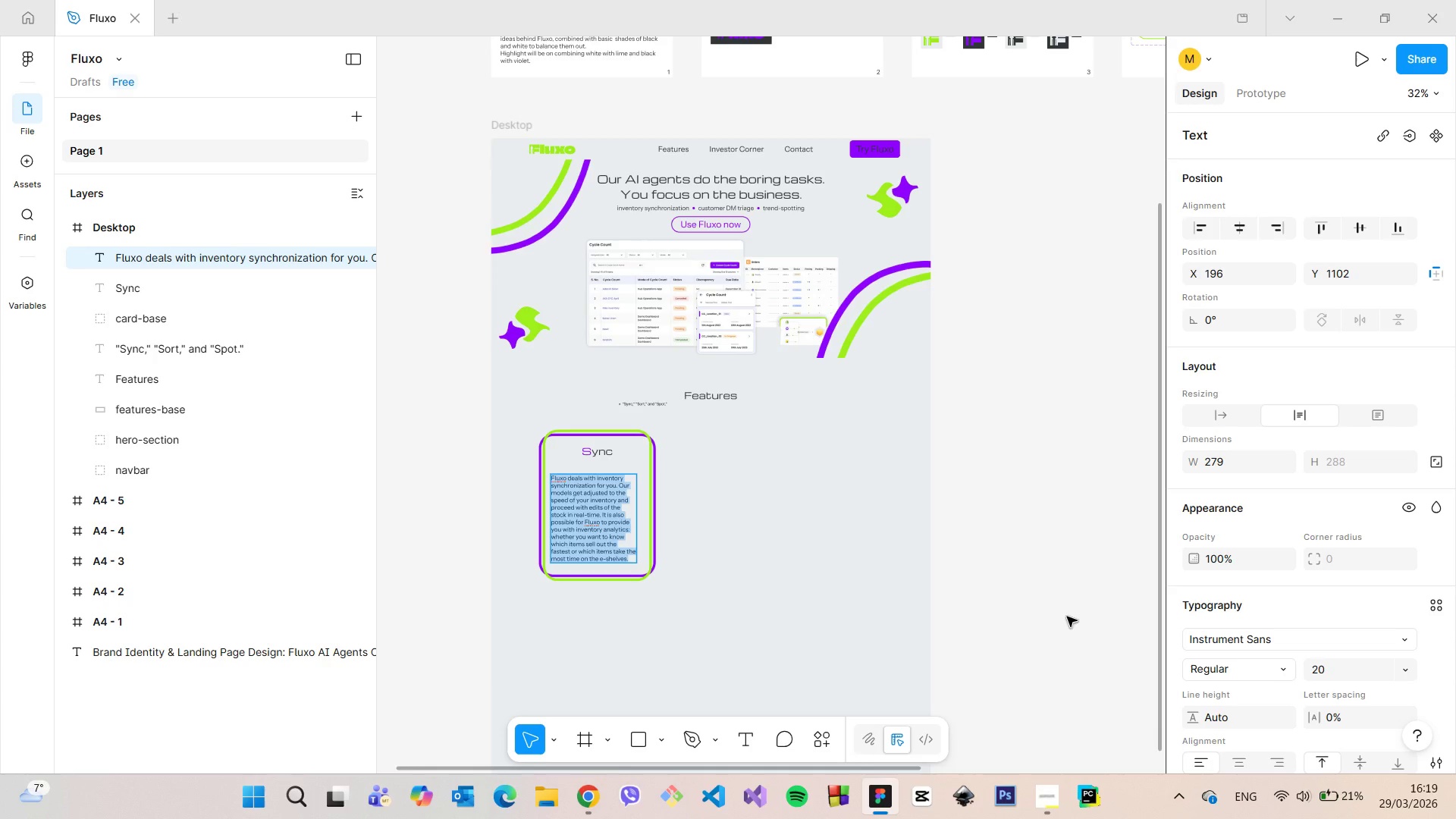 
scroll: coordinate [1286, 648], scroll_direction: down, amount: 2.0
 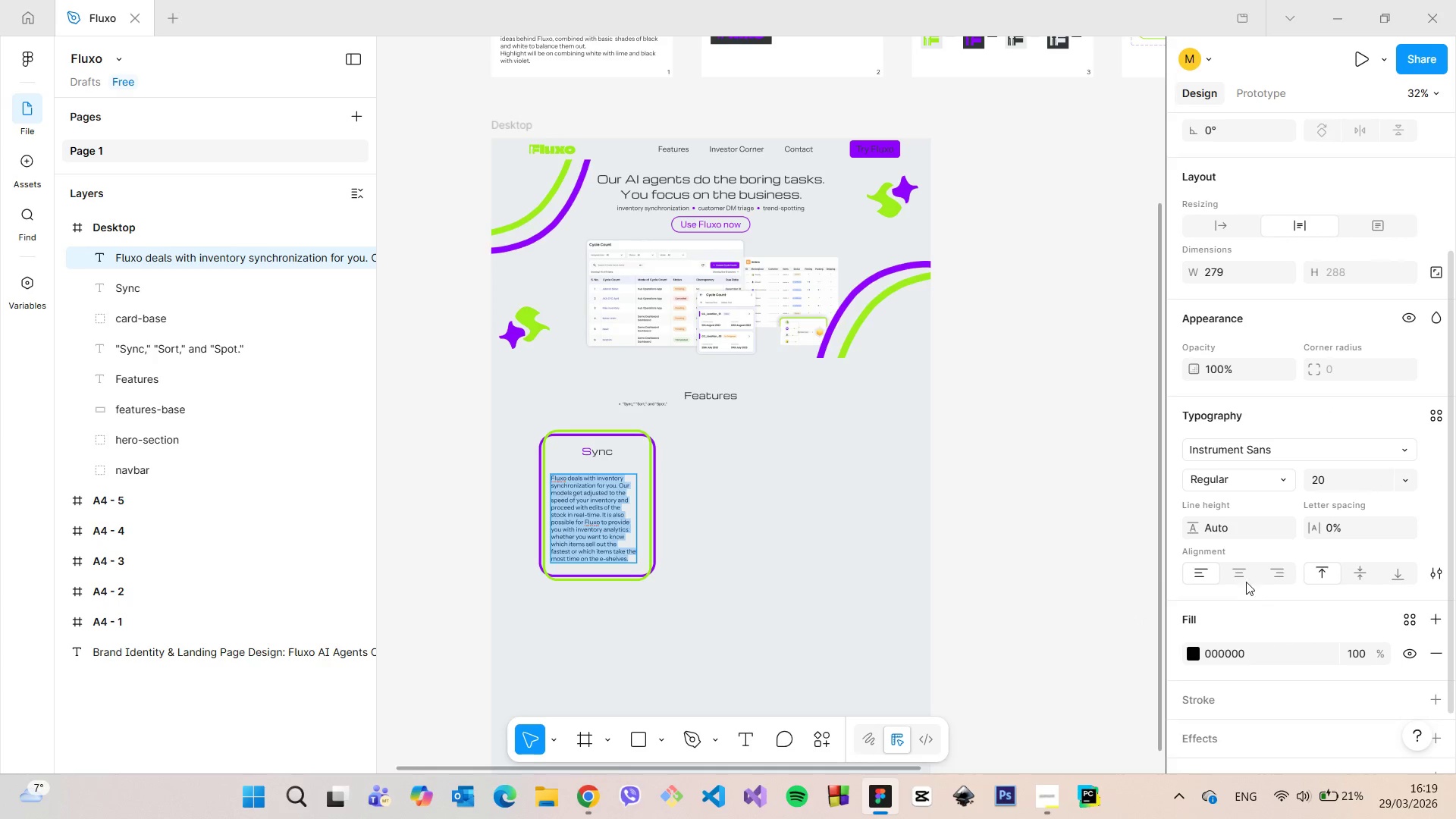 
left_click([1244, 576])
 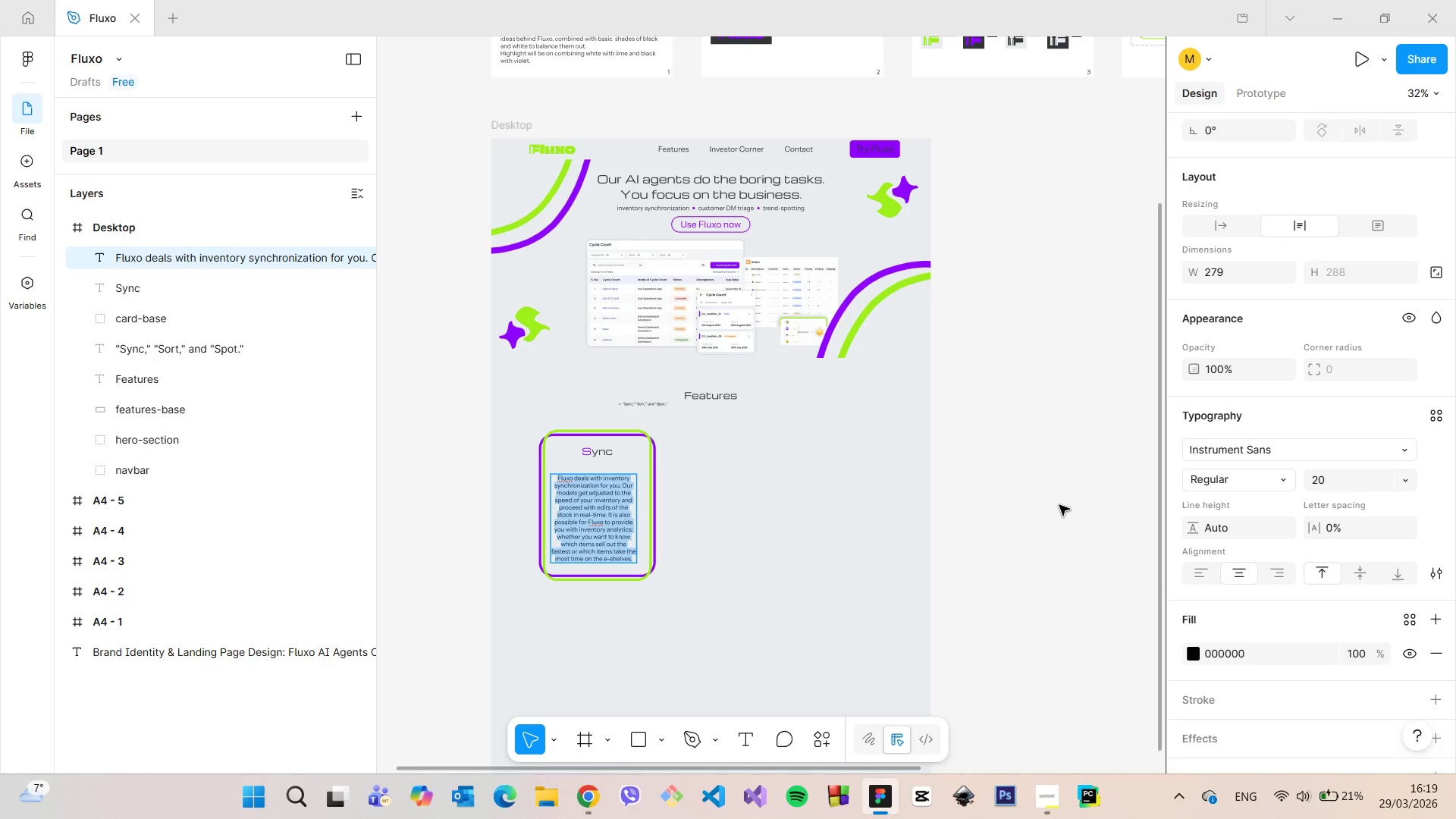 
left_click([1059, 504])
 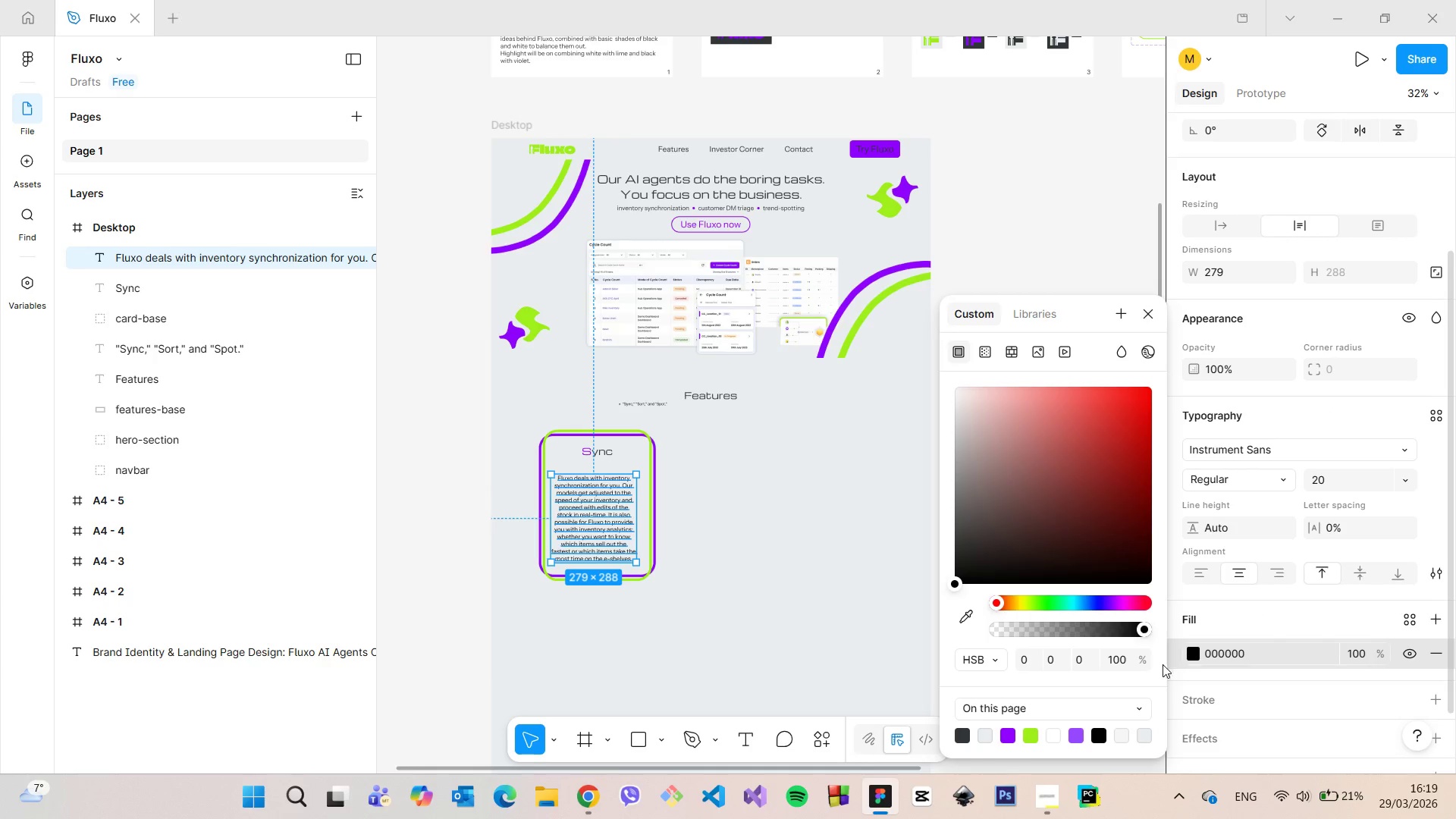 
left_click([965, 736])
 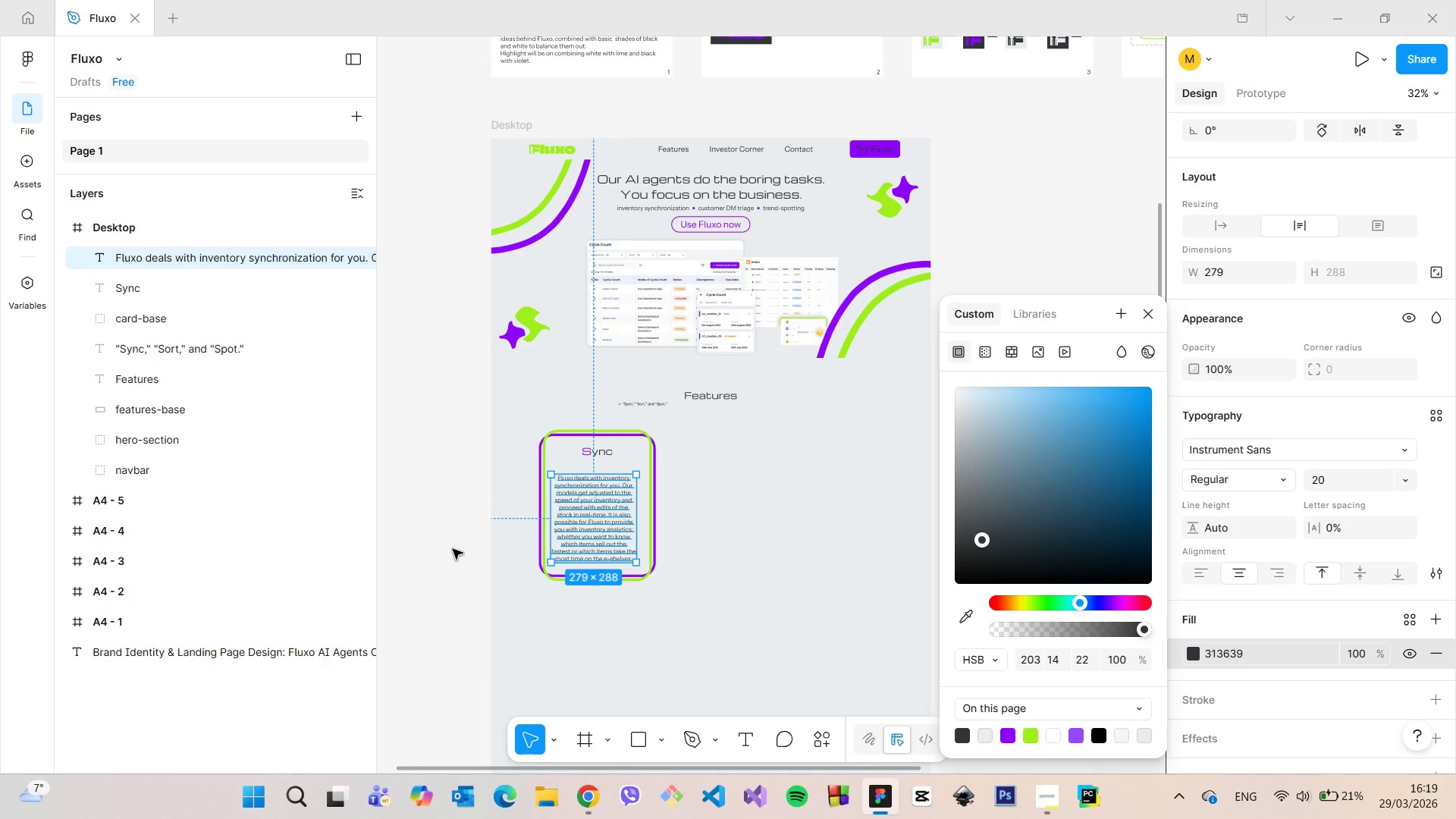 
left_click([430, 543])
 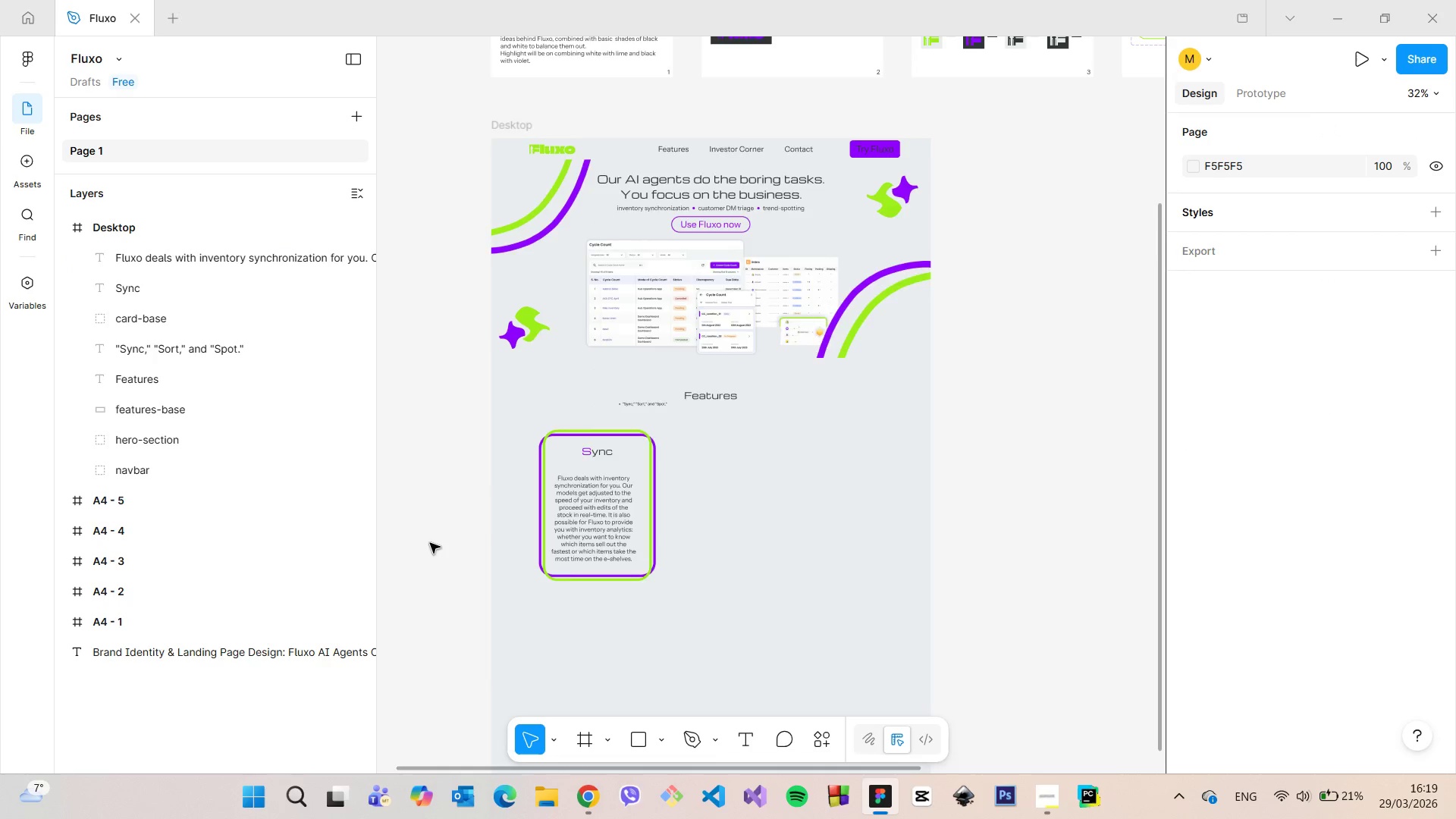 
scroll: coordinate [651, 535], scroll_direction: up, amount: 8.0
 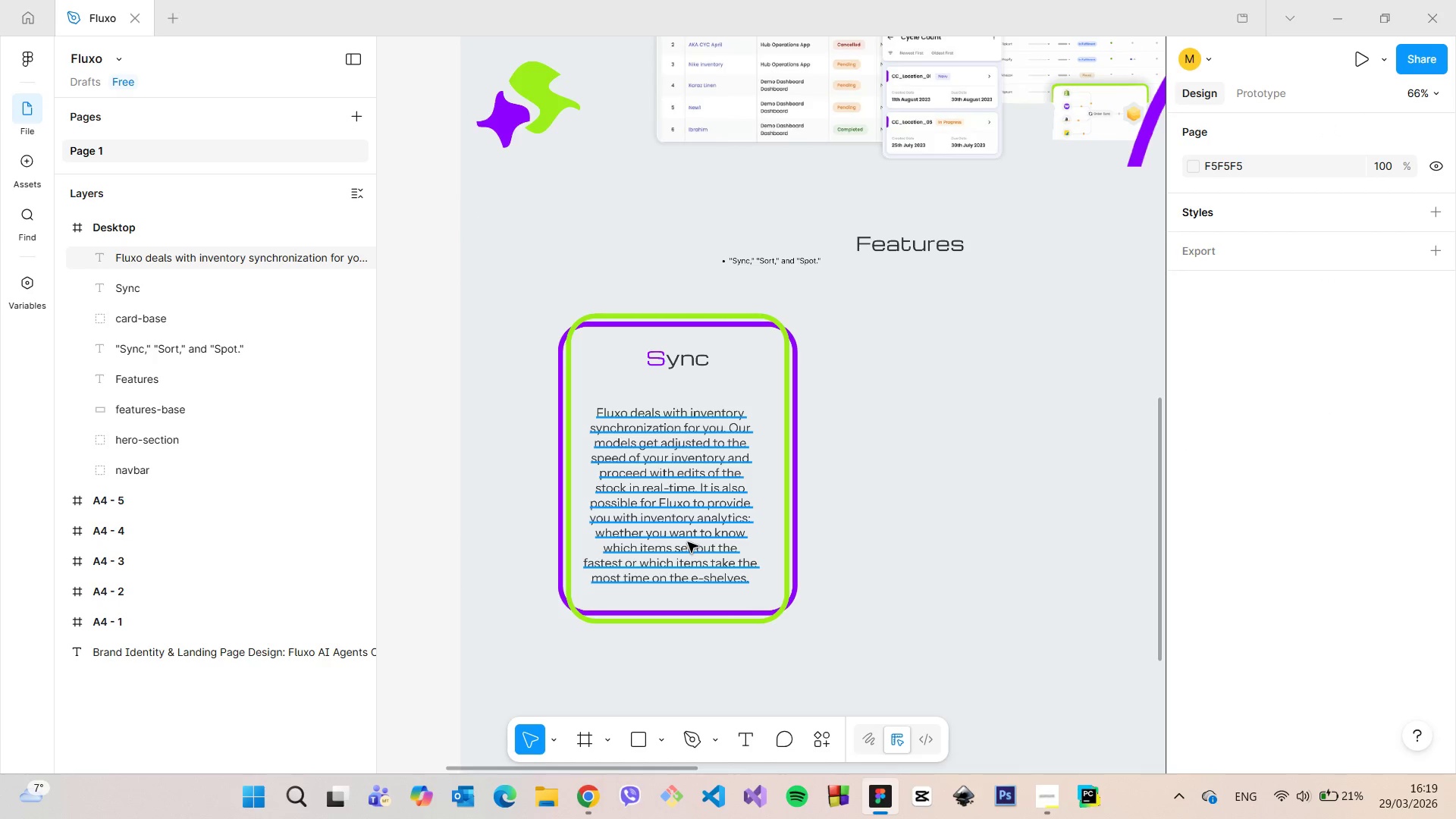 
left_click([688, 542])
 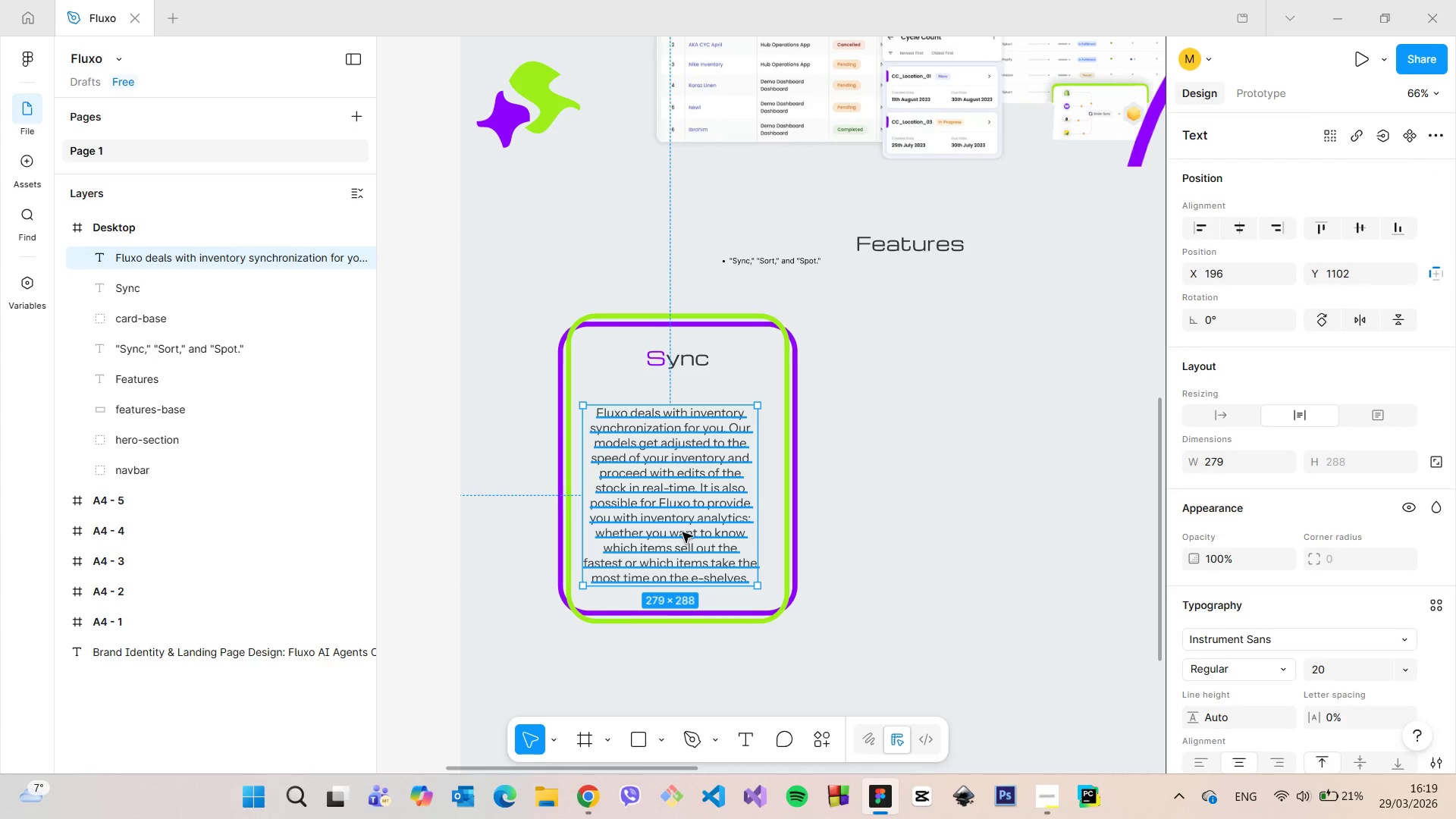 
left_click_drag(start_coordinate=[680, 530], to_coordinate=[689, 519])
 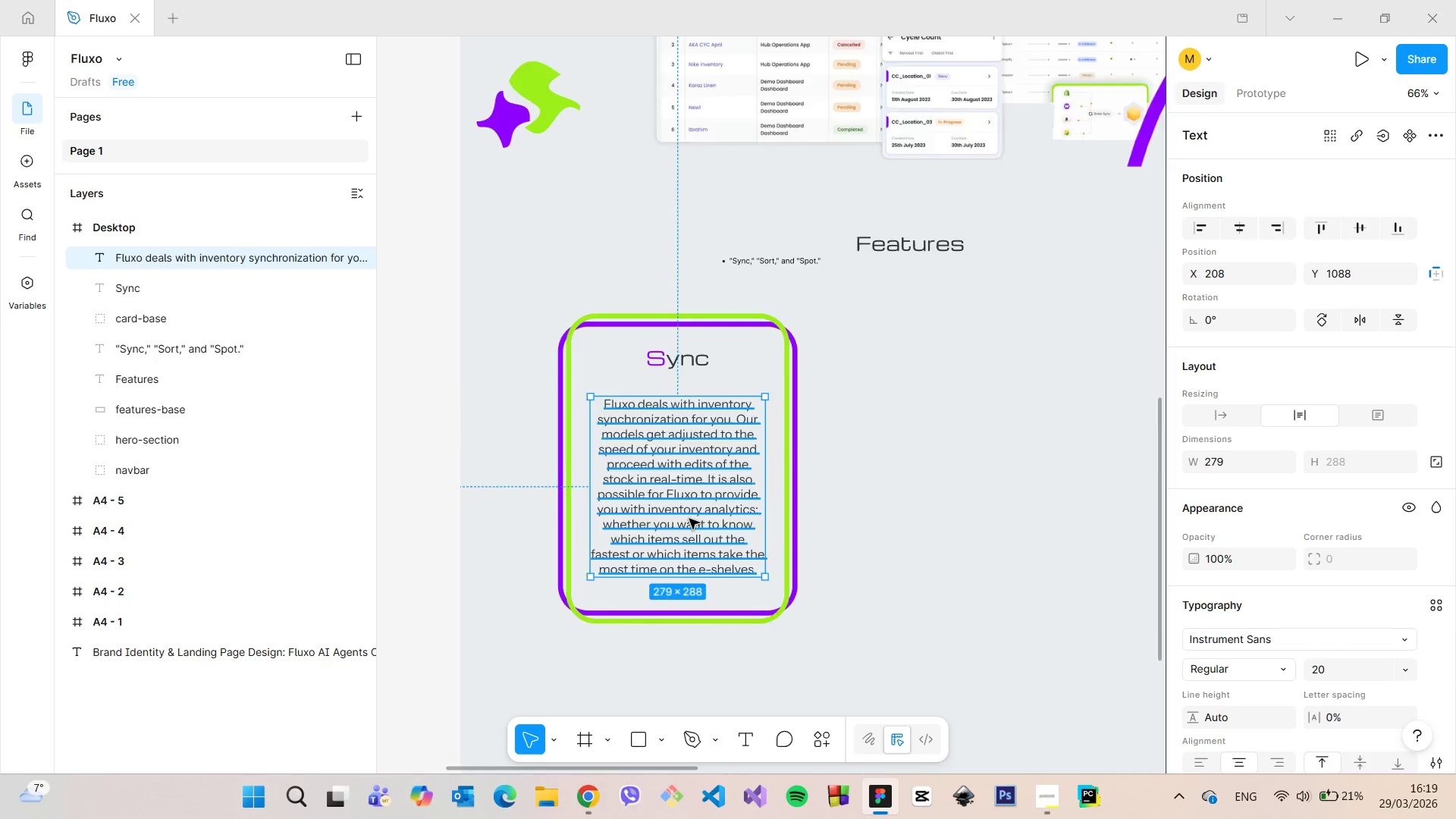 
scroll: coordinate [689, 519], scroll_direction: up, amount: 5.0
 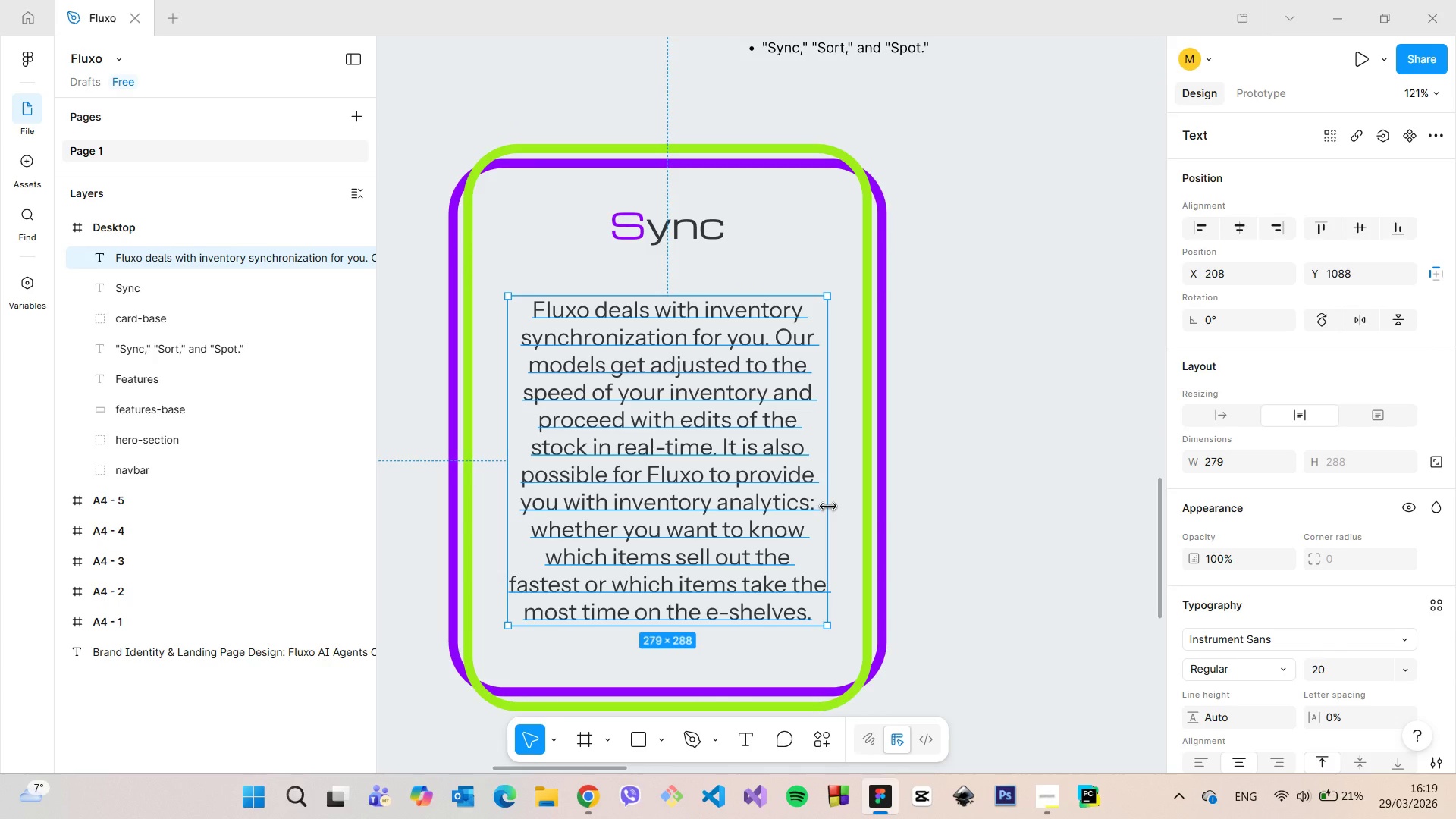 
left_click([604, 532])
 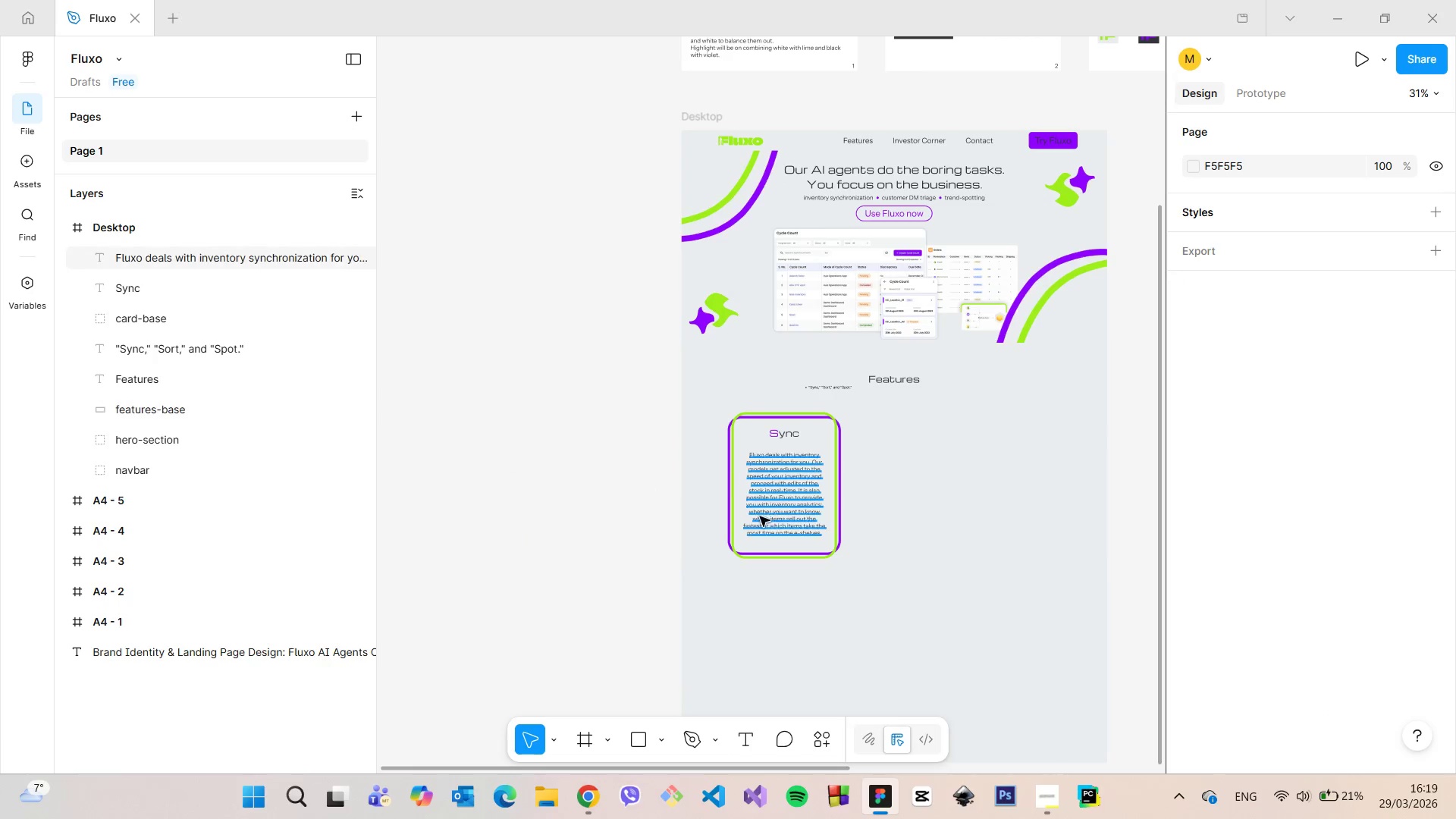 
scroll: coordinate [825, 505], scroll_direction: down, amount: 9.0
 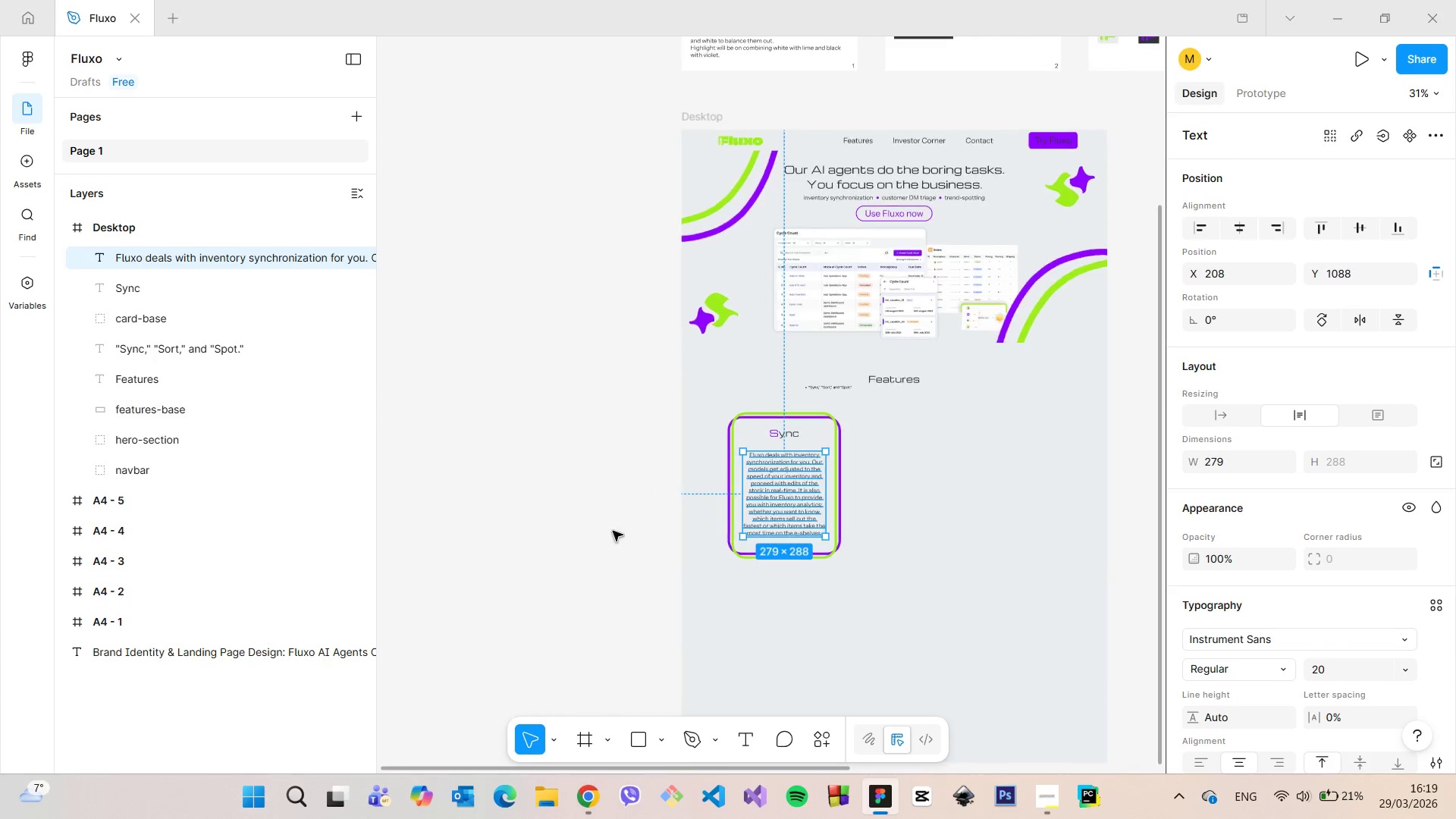 
scroll: coordinate [812, 531], scroll_direction: up, amount: 10.0
 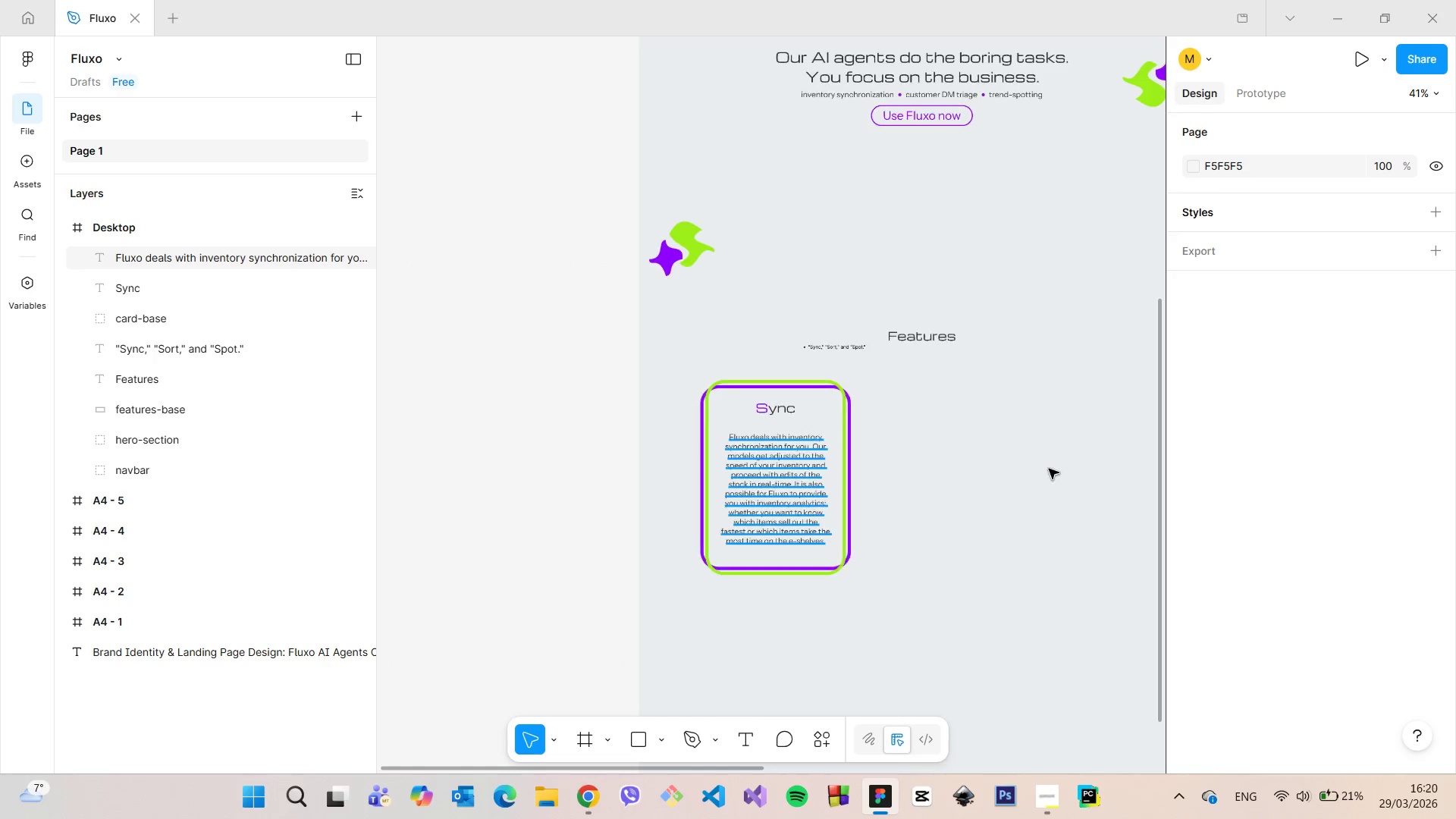 
left_click([1051, 469])
 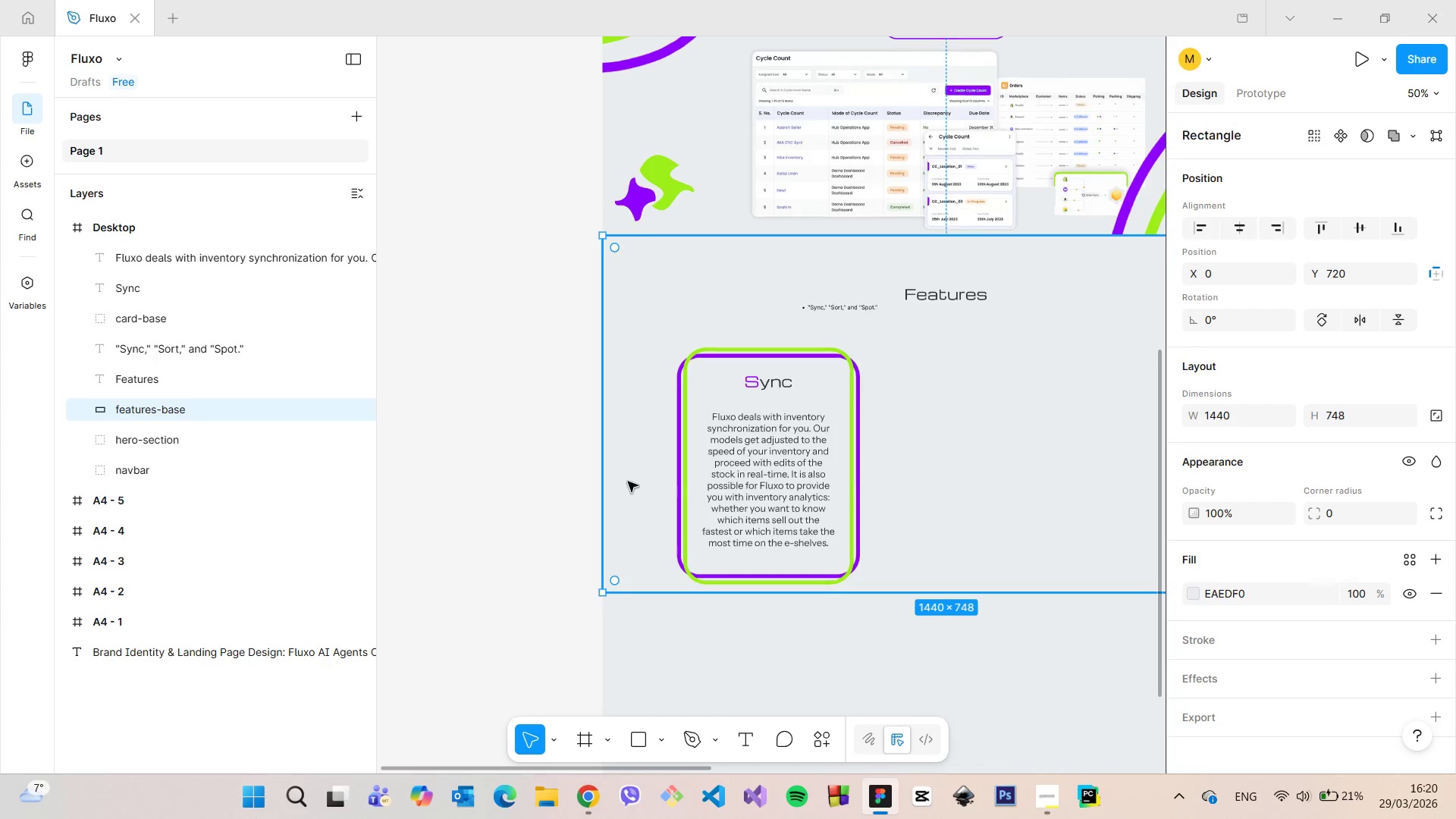 
left_click([570, 507])
 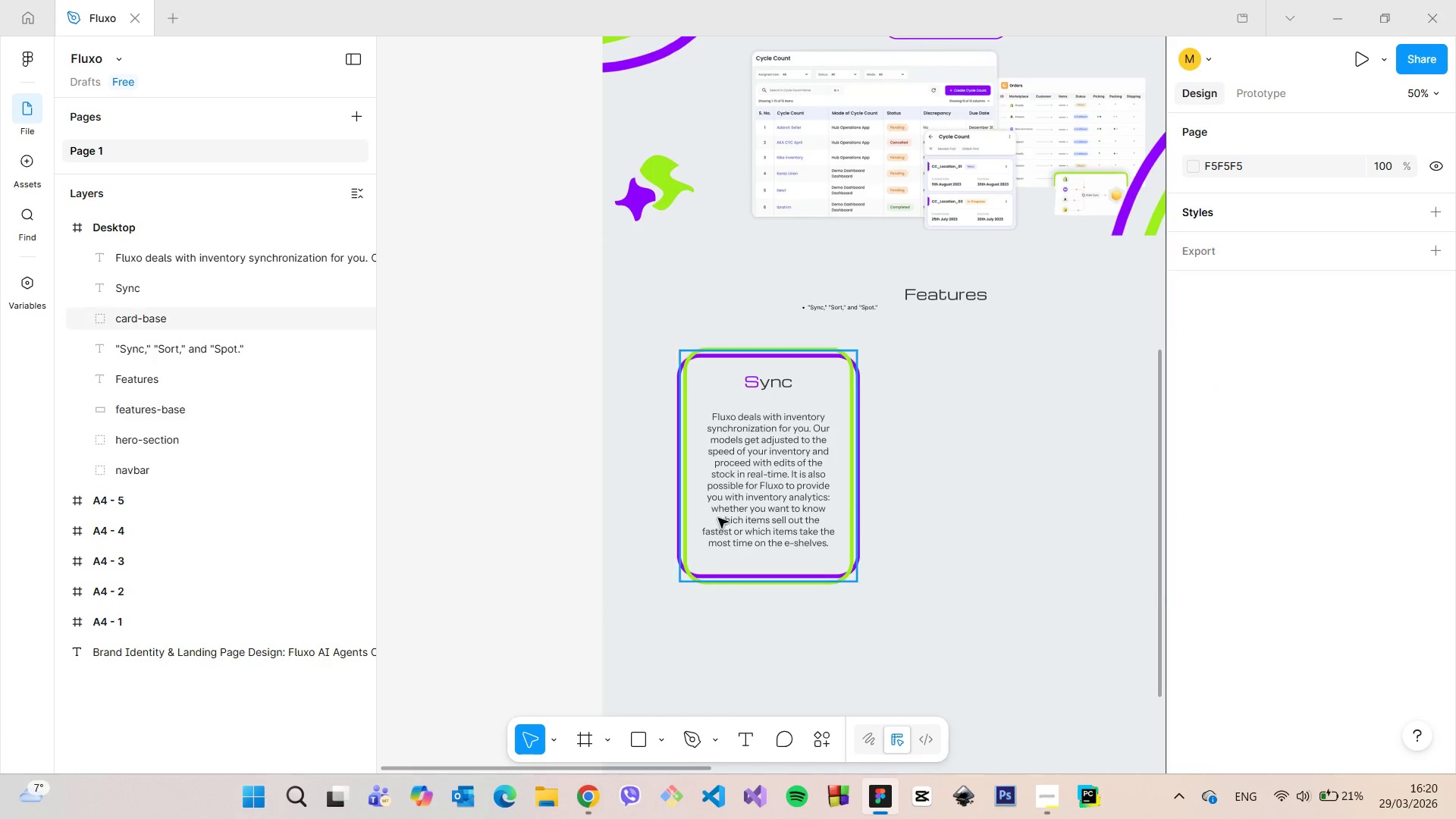 
scroll: coordinate [720, 517], scroll_direction: up, amount: 4.0
 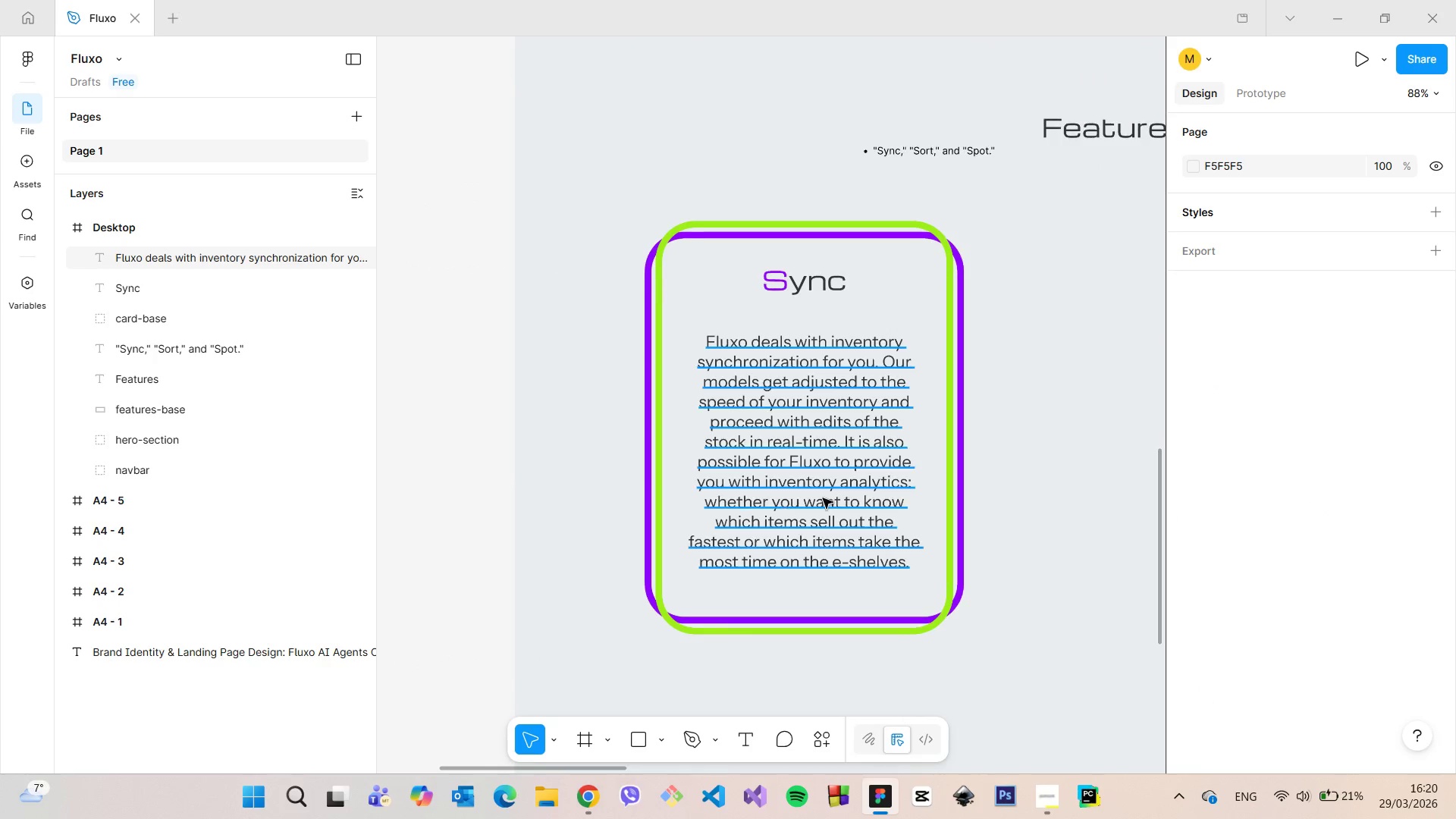 
left_click([823, 498])
 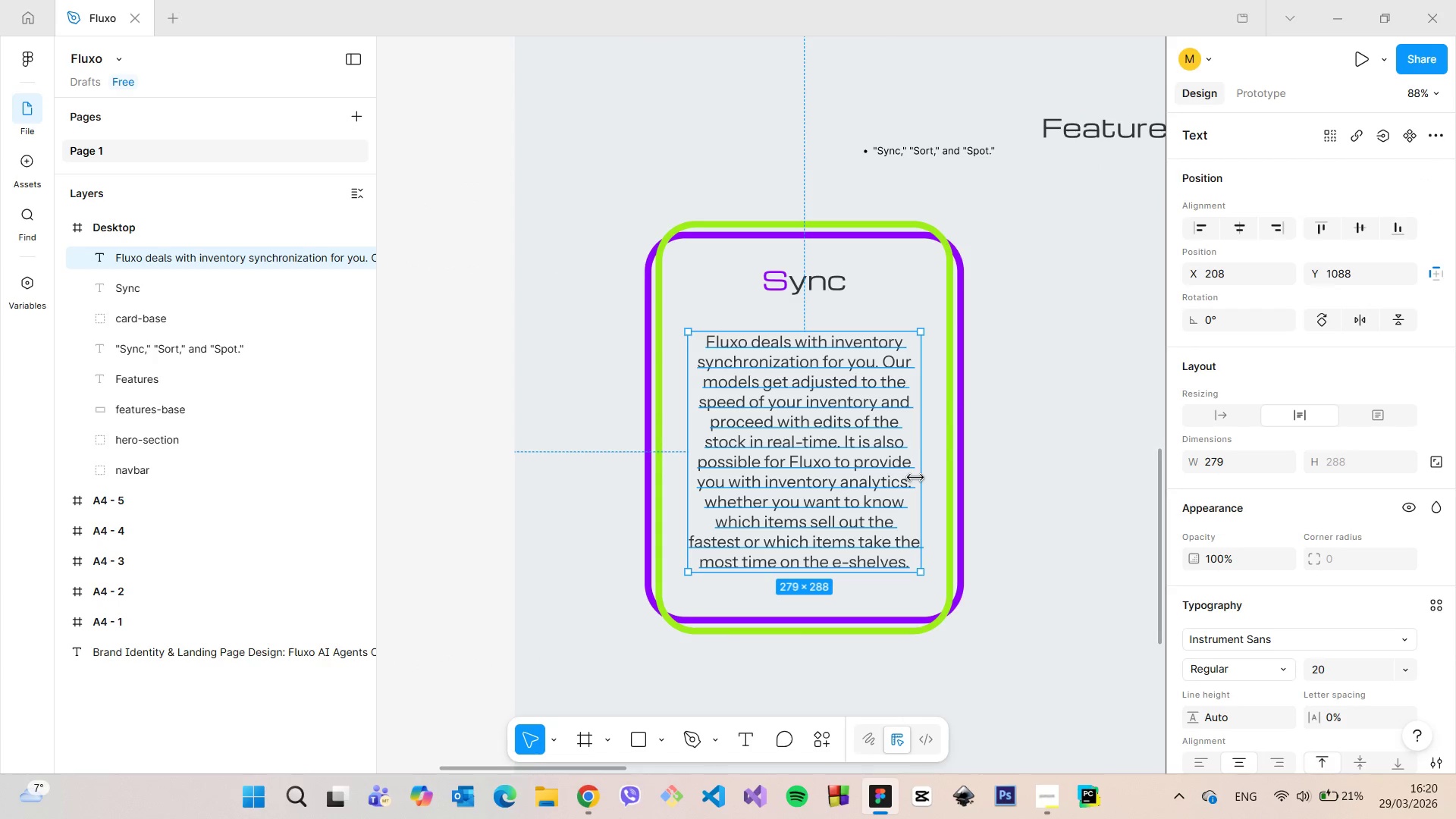 
left_click_drag(start_coordinate=[918, 478], to_coordinate=[932, 475])
 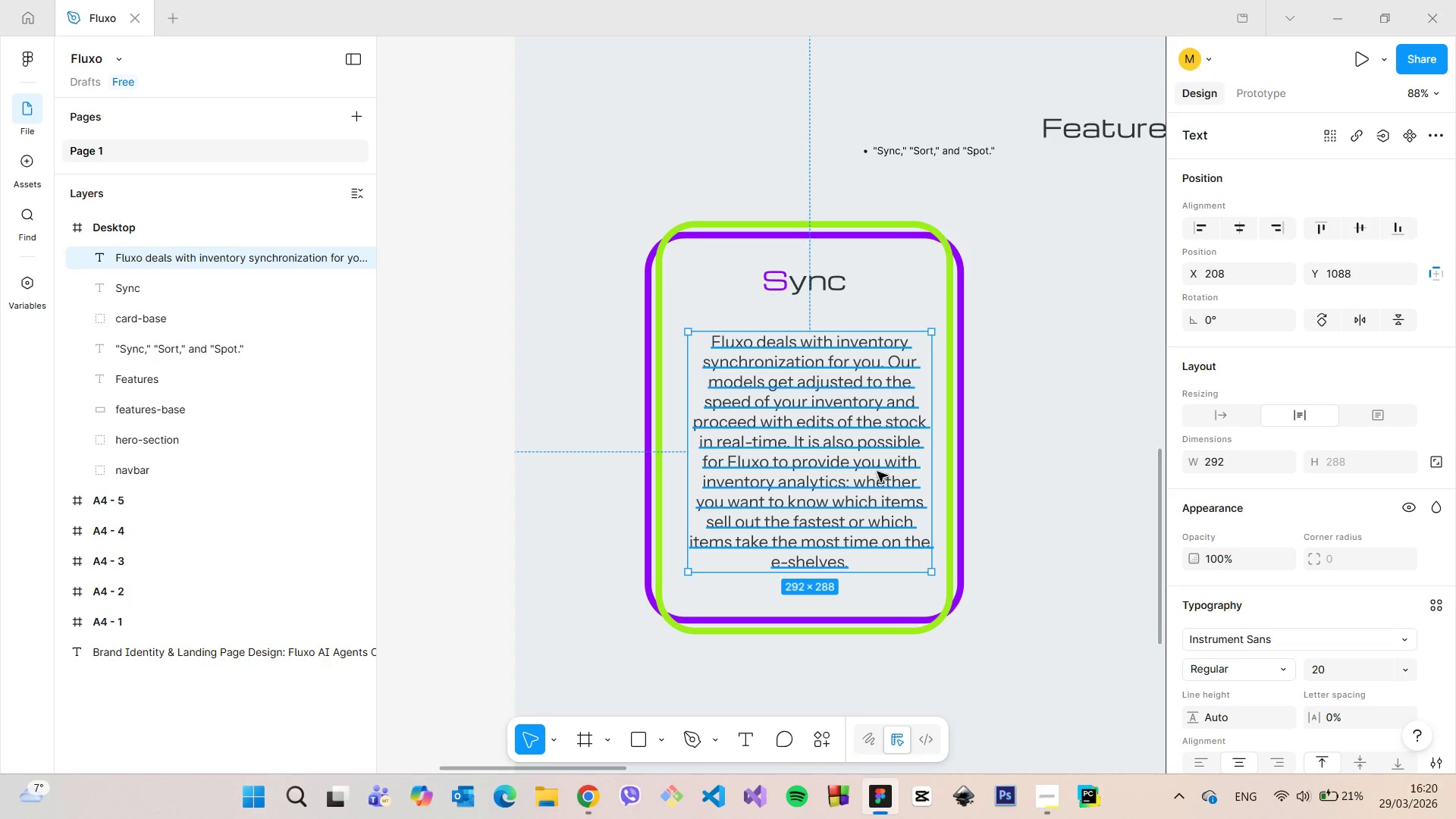 
left_click_drag(start_coordinate=[875, 471], to_coordinate=[871, 471])
 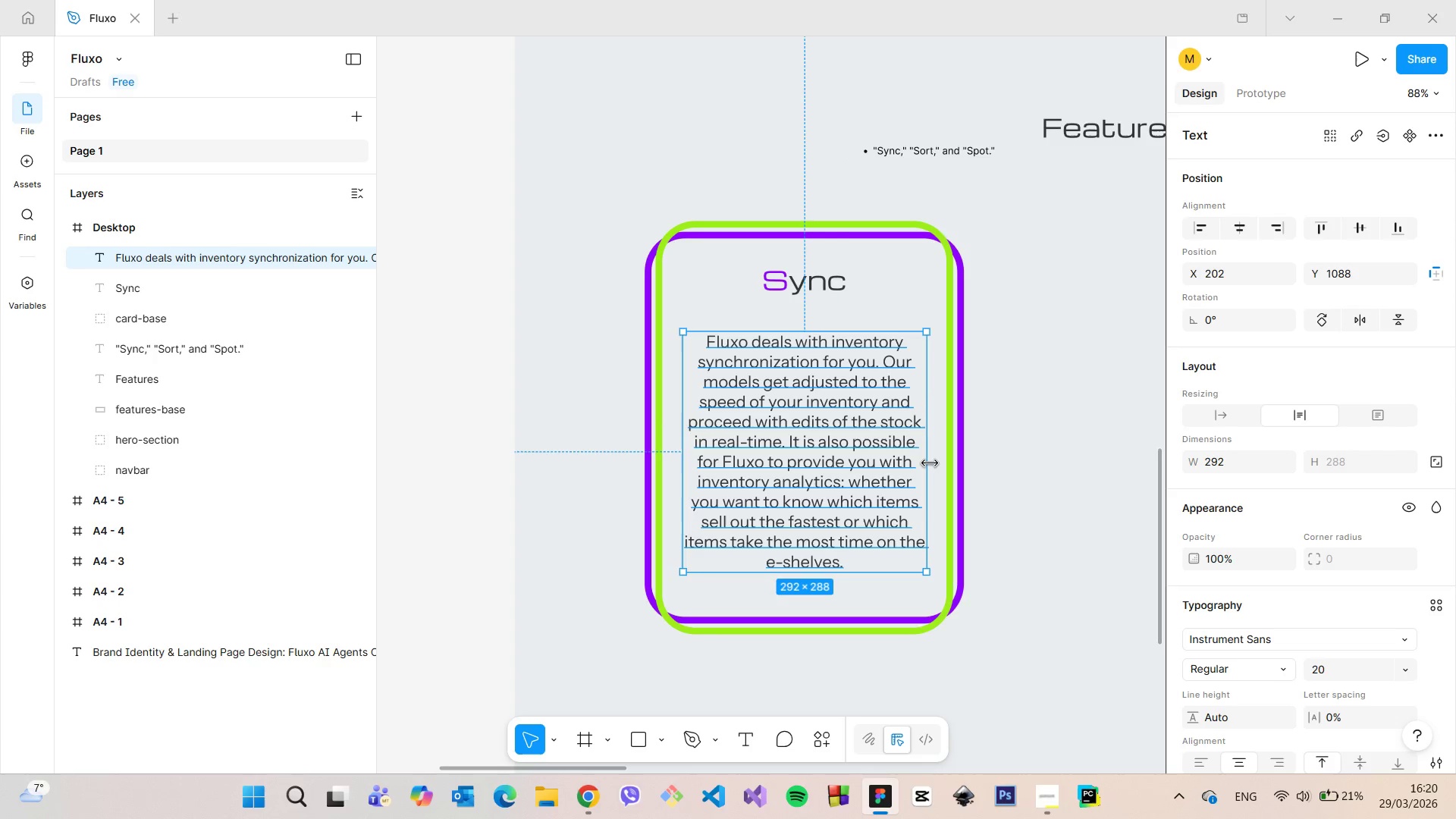 
hold_key(key=AltLeft, duration=1.5)
 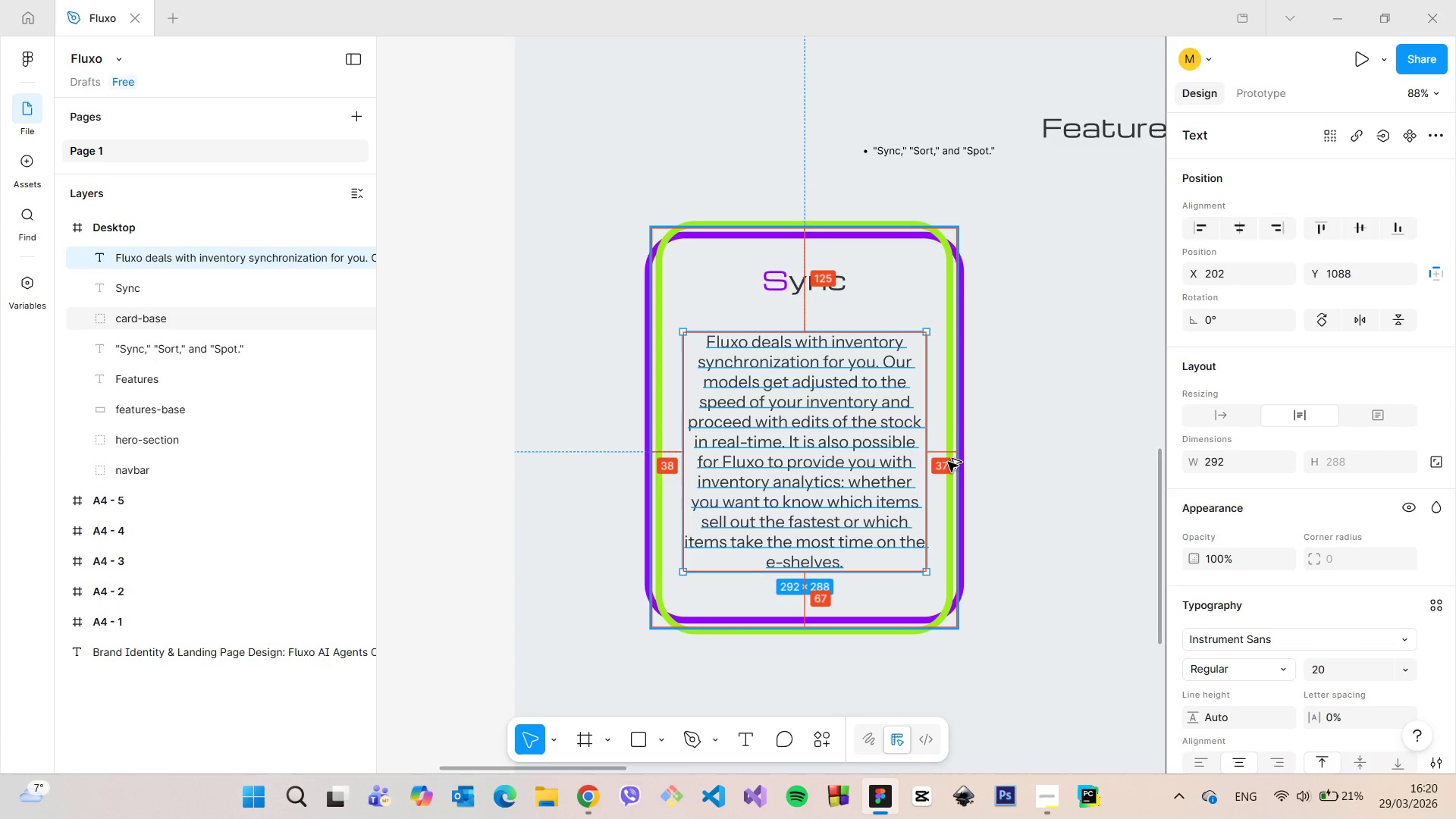 
hold_key(key=AltLeft, duration=1.52)
 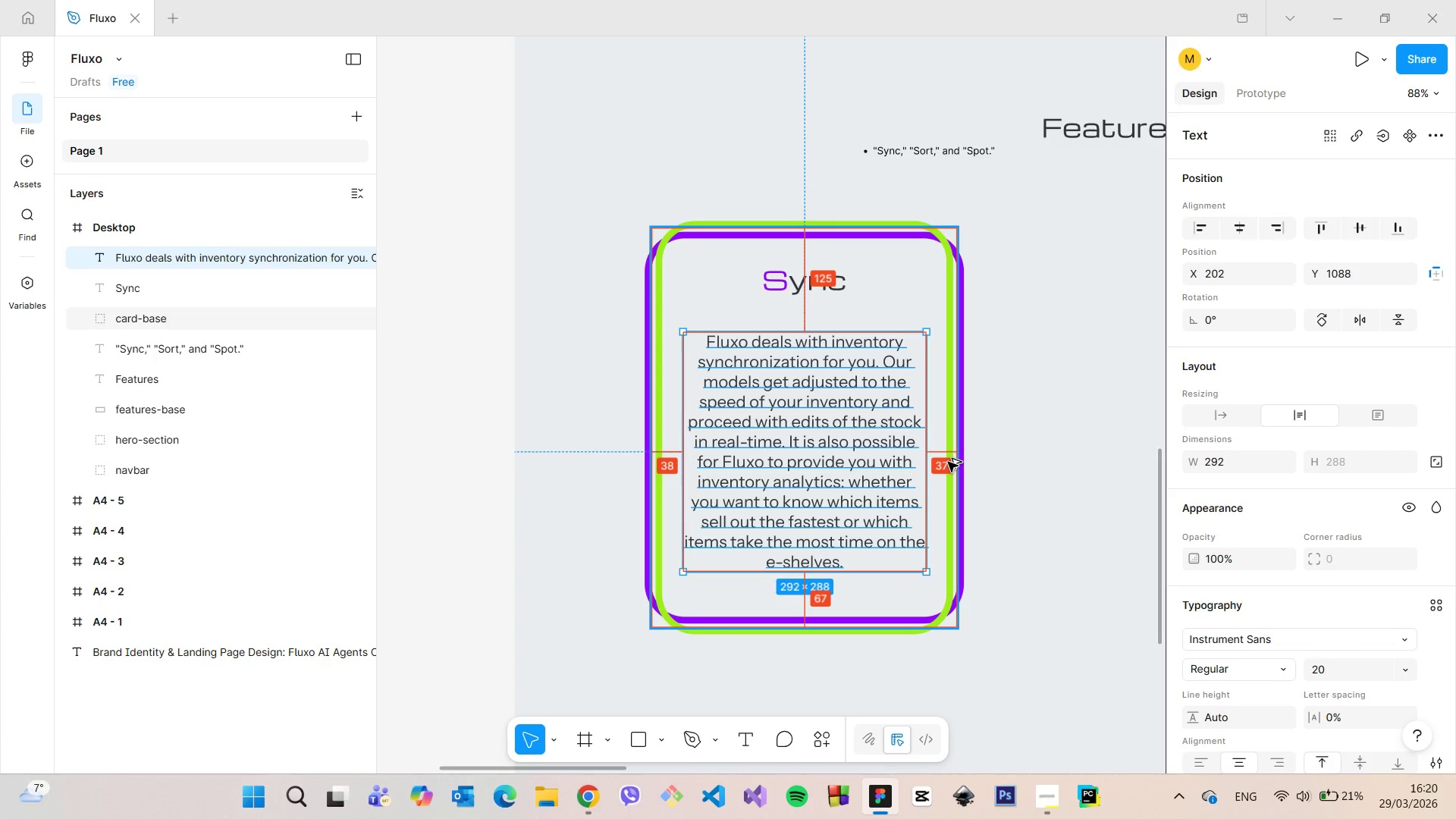 
key(Alt+AltLeft)
 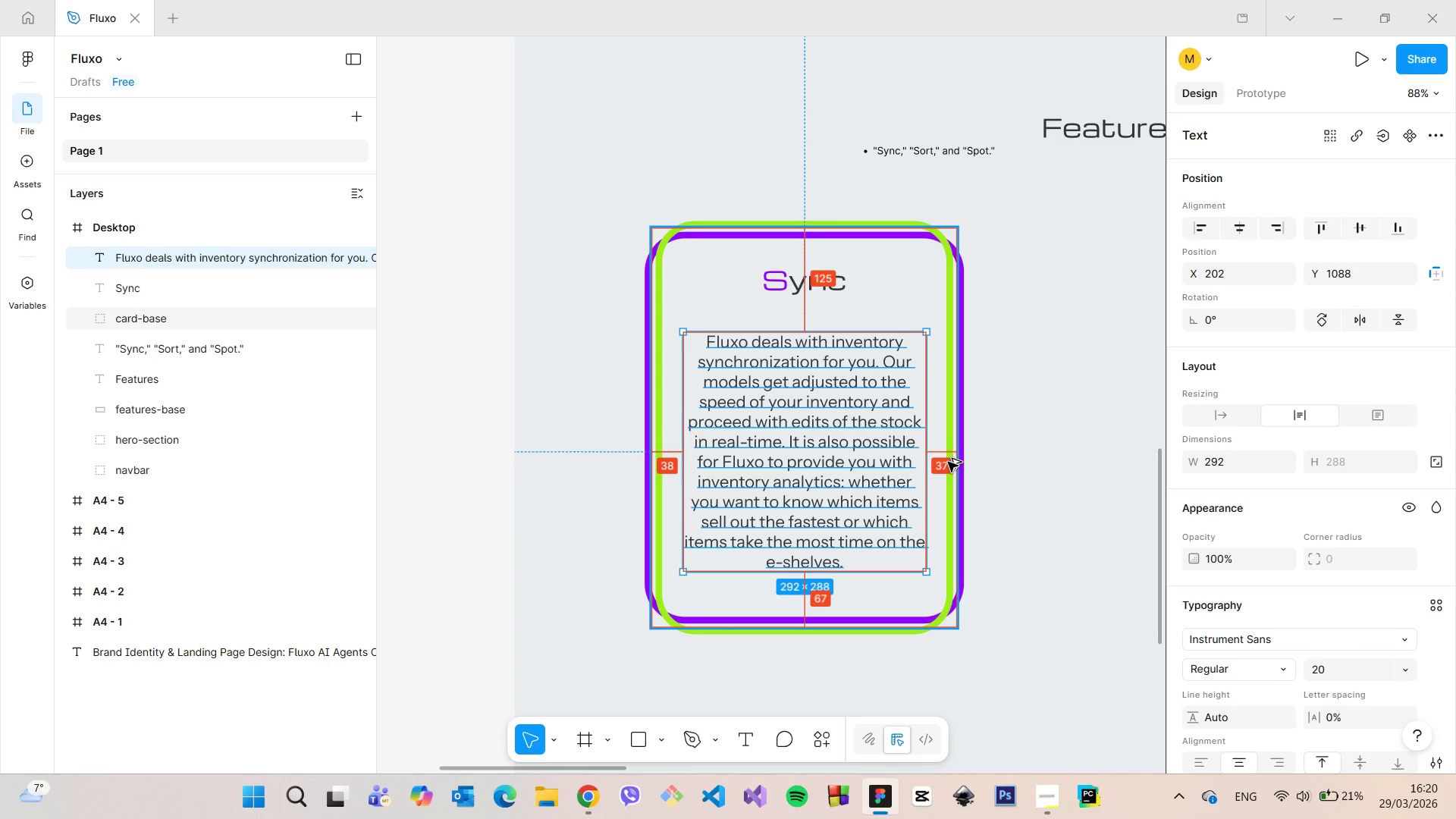 
key(Alt+AltLeft)
 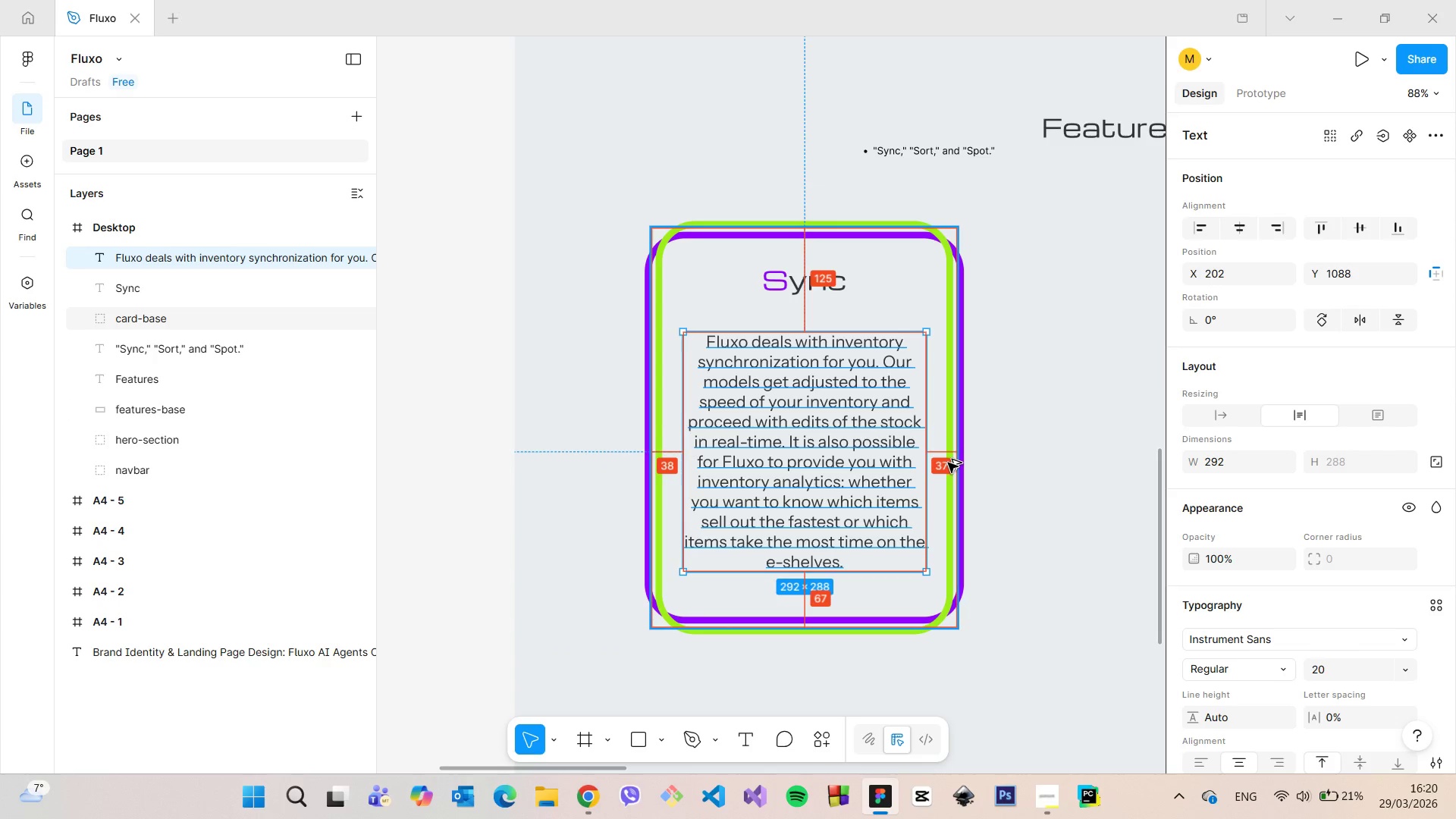 
key(Alt+AltLeft)
 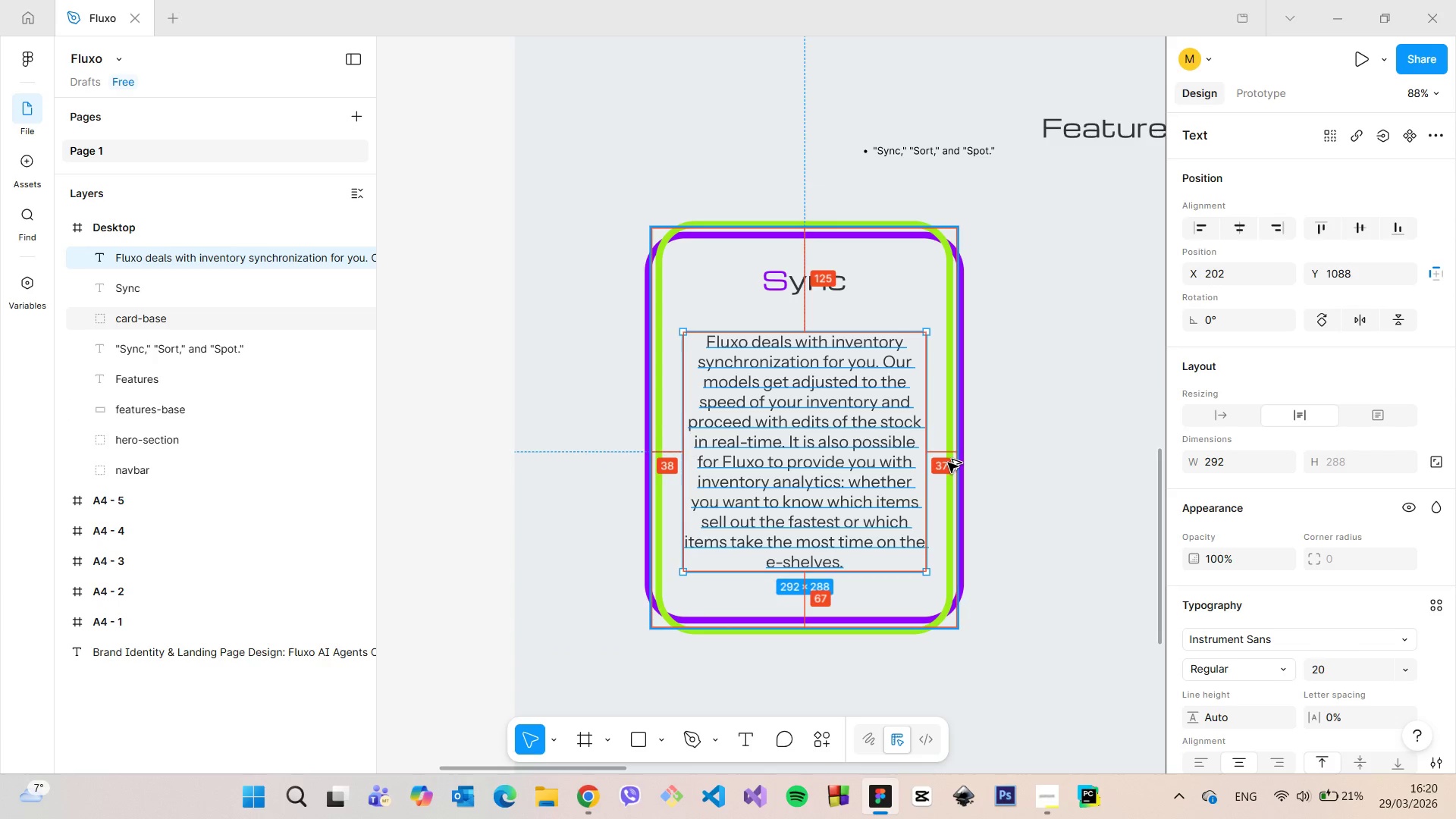 
key(Alt+AltLeft)
 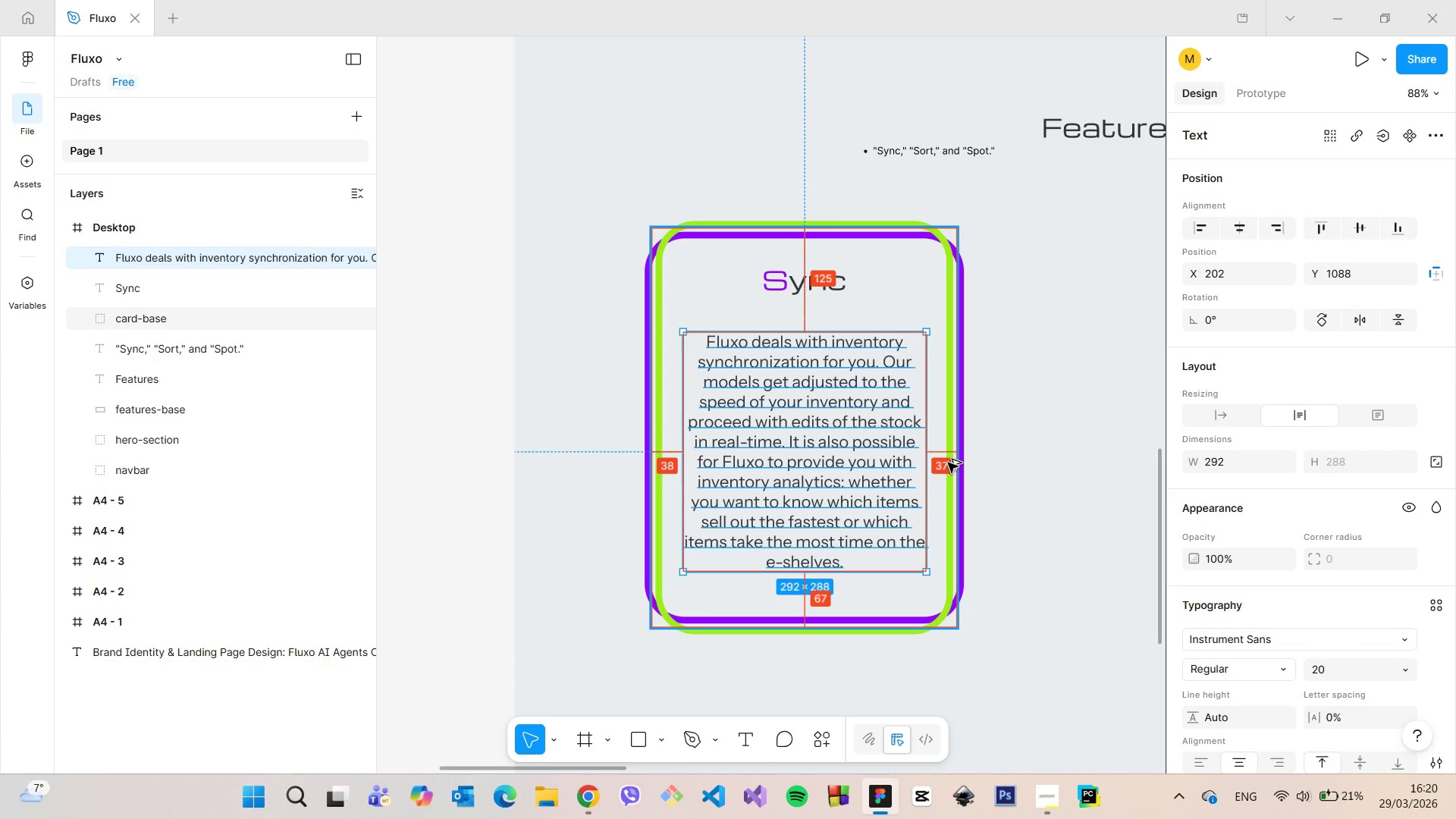 
key(Alt+AltLeft)
 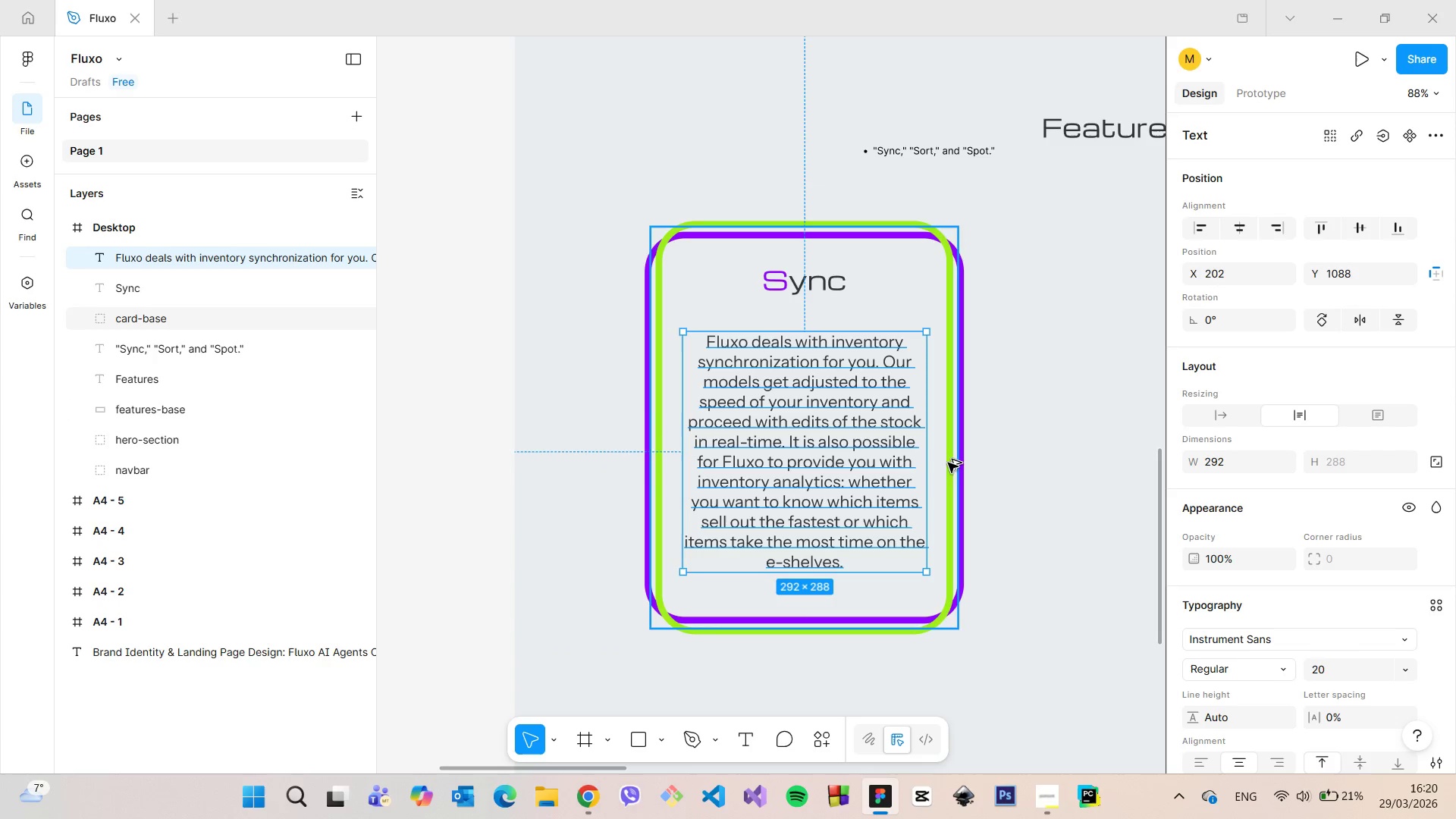 
key(Alt+AltLeft)
 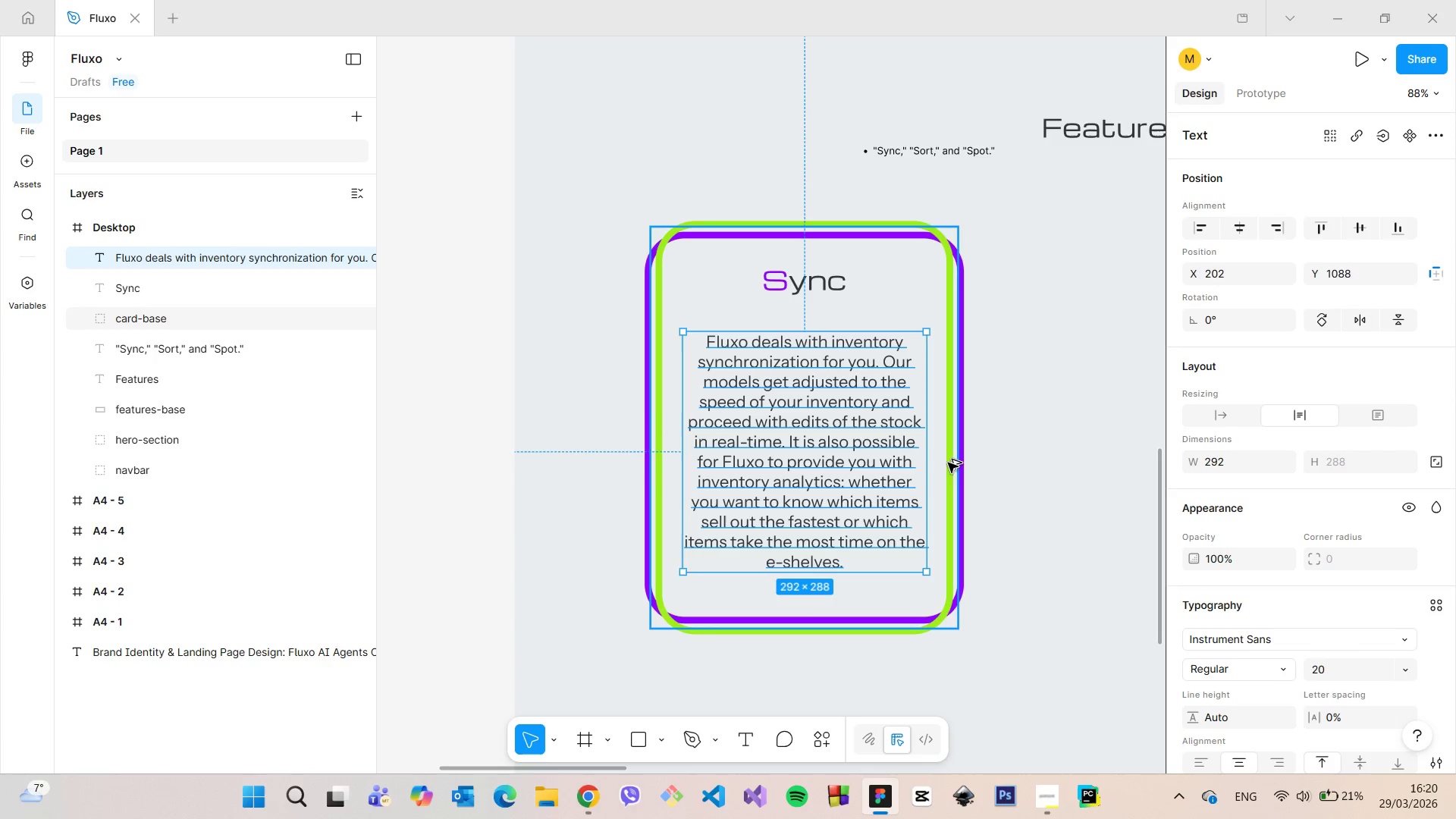 
key(Alt+AltLeft)
 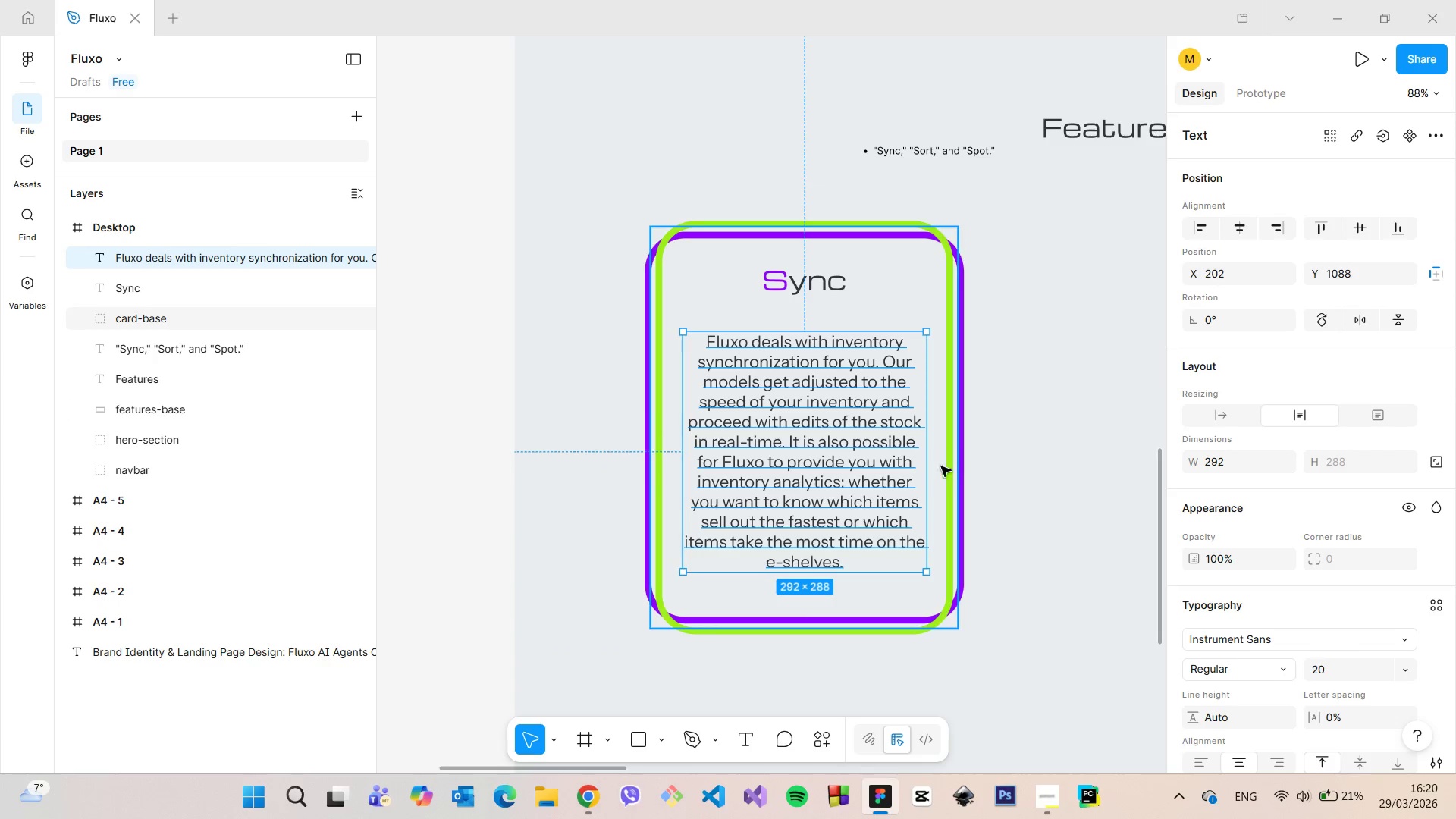 
key(Alt+AltLeft)
 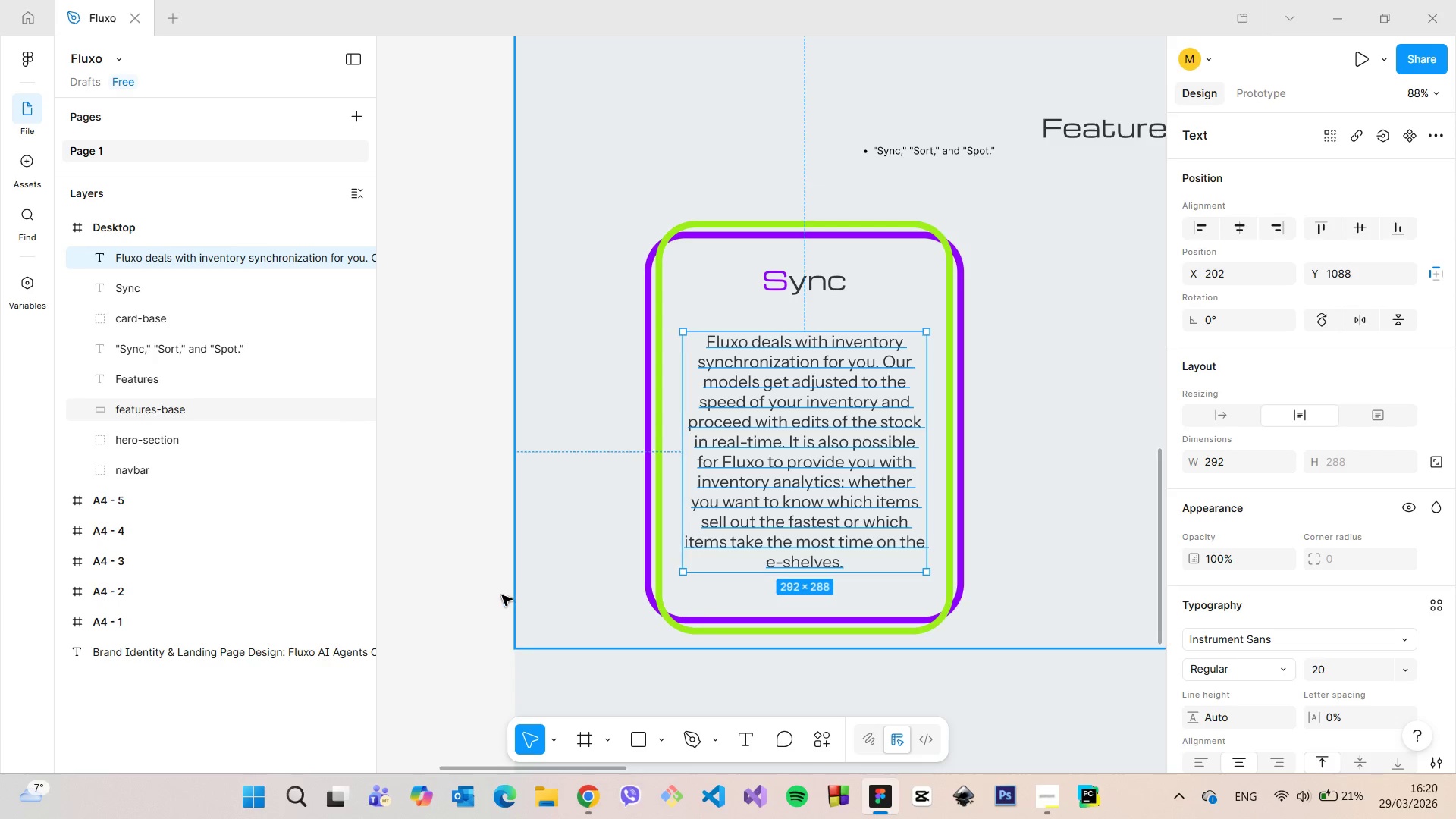 
left_click([494, 595])
 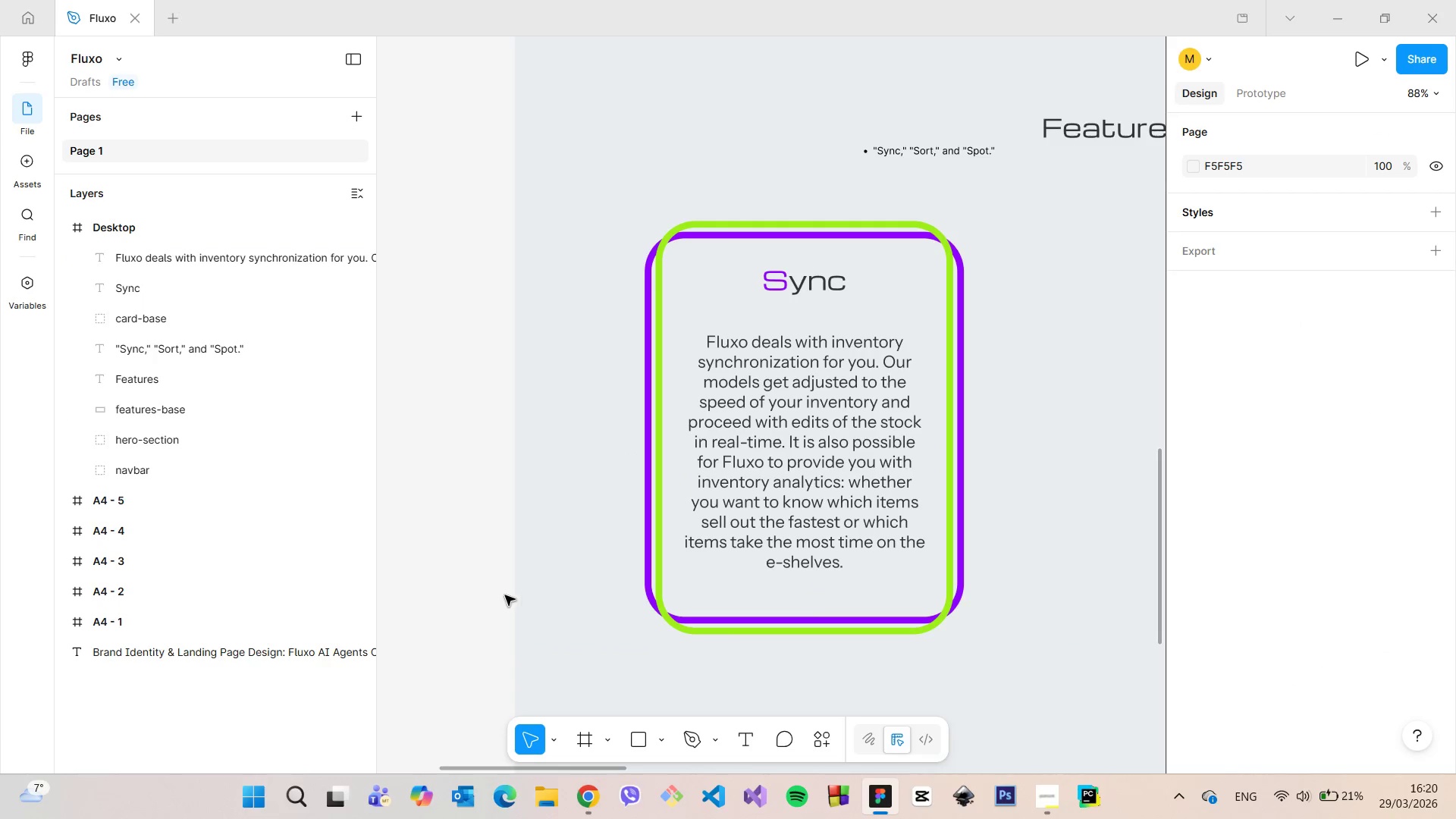 
scroll: coordinate [510, 595], scroll_direction: down, amount: 8.0
 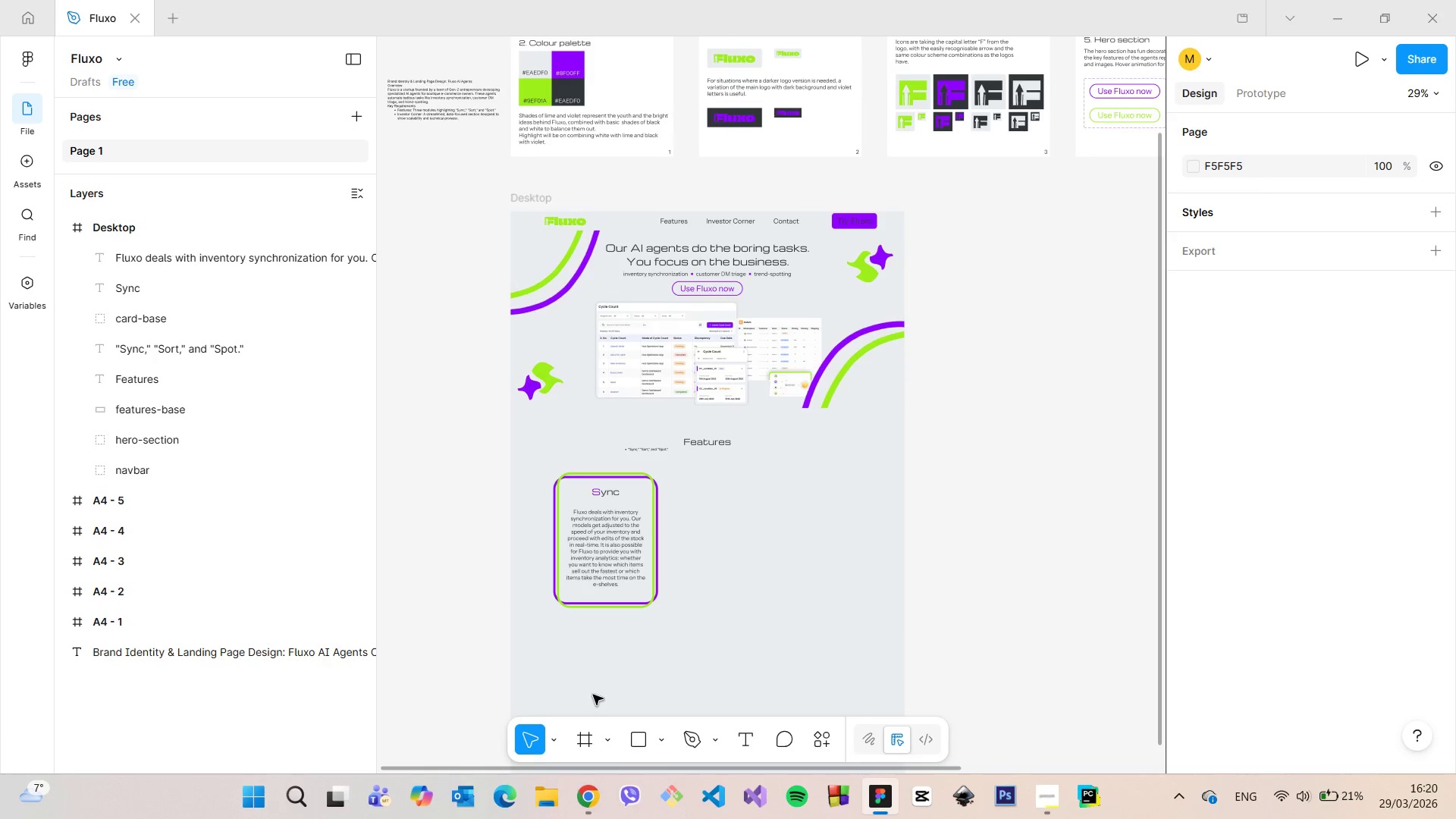 
scroll: coordinate [596, 698], scroll_direction: up, amount: 3.0
 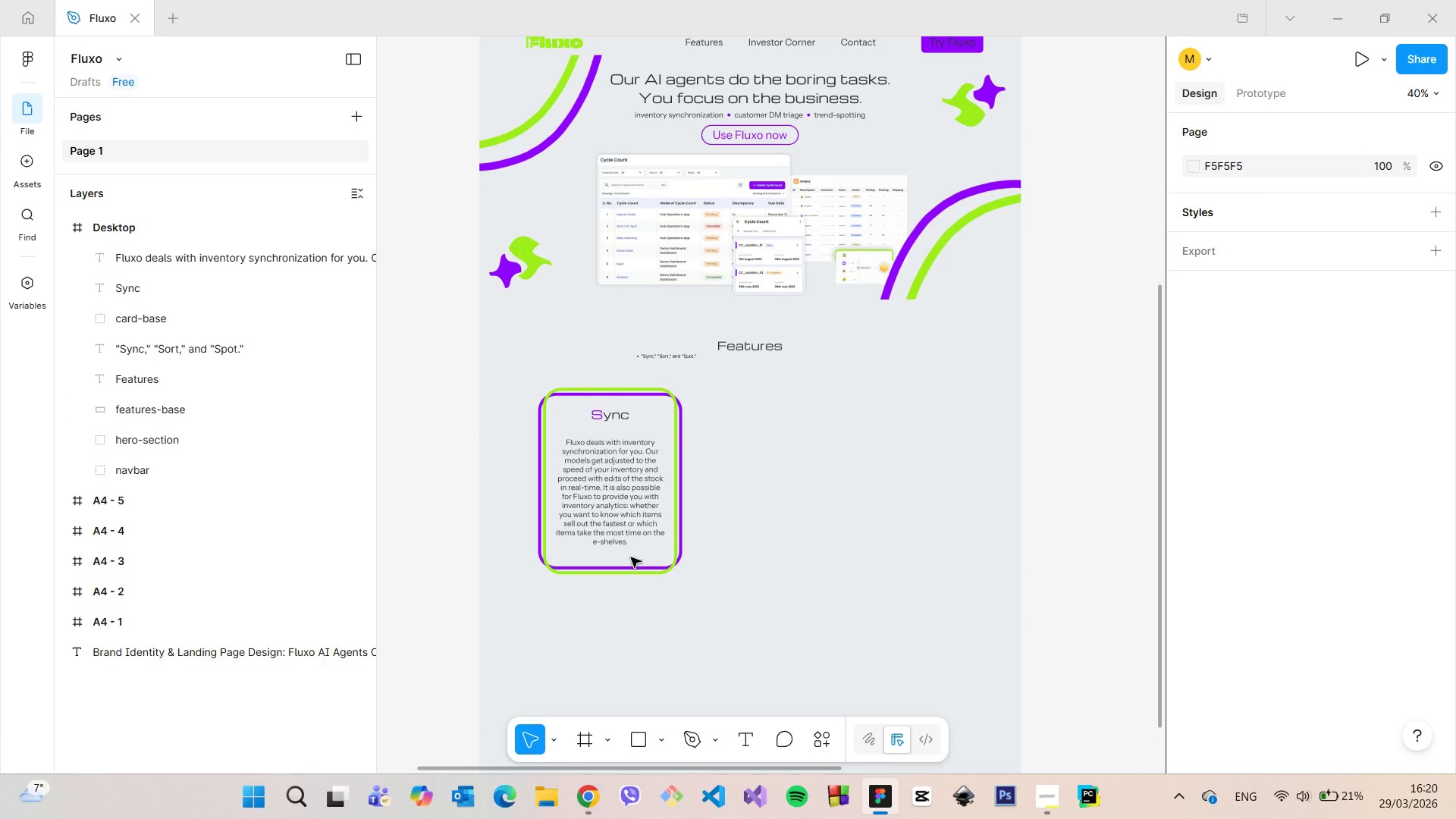 
left_click([621, 510])
 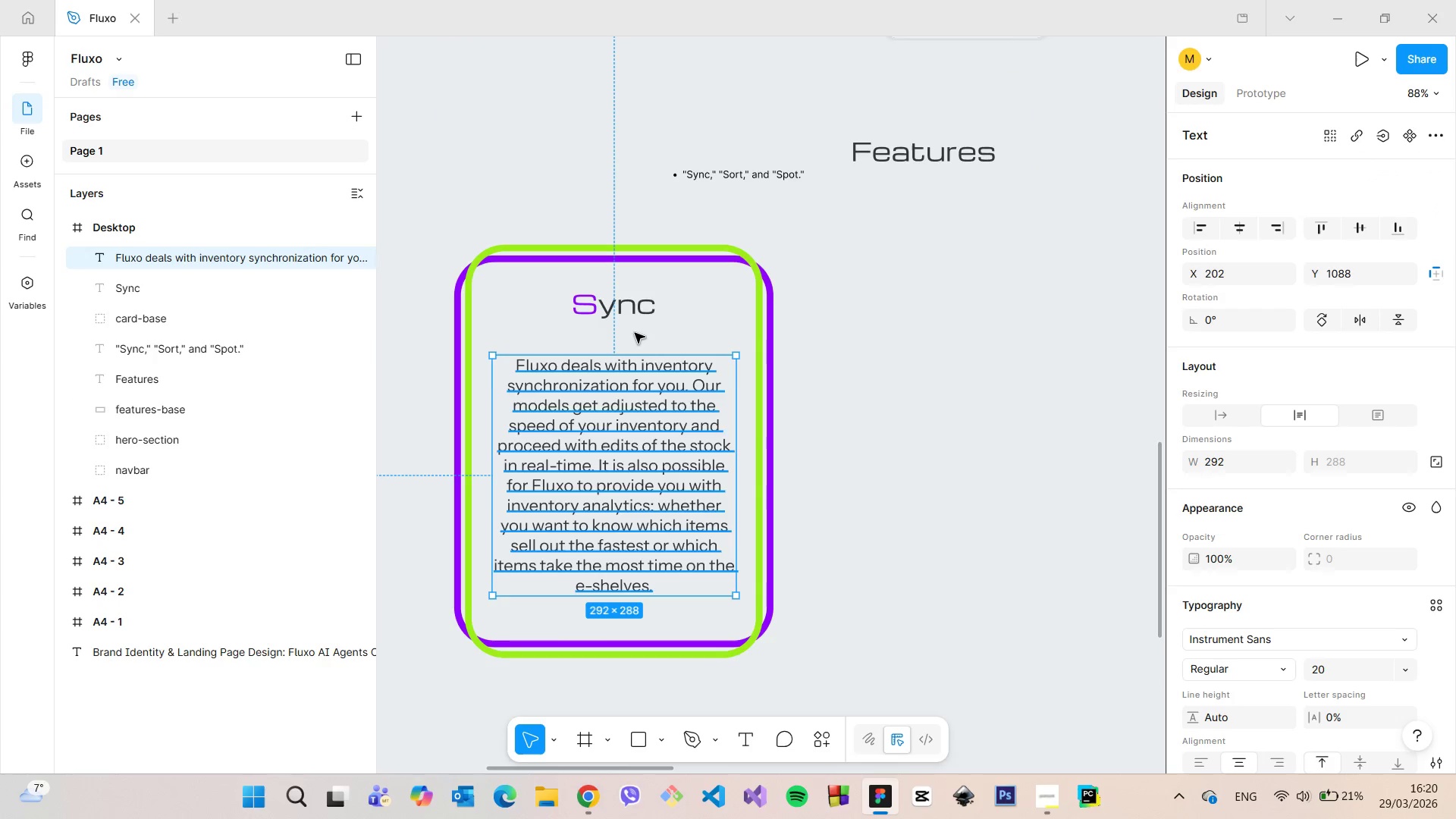 
scroll: coordinate [607, 504], scroll_direction: up, amount: 5.0
 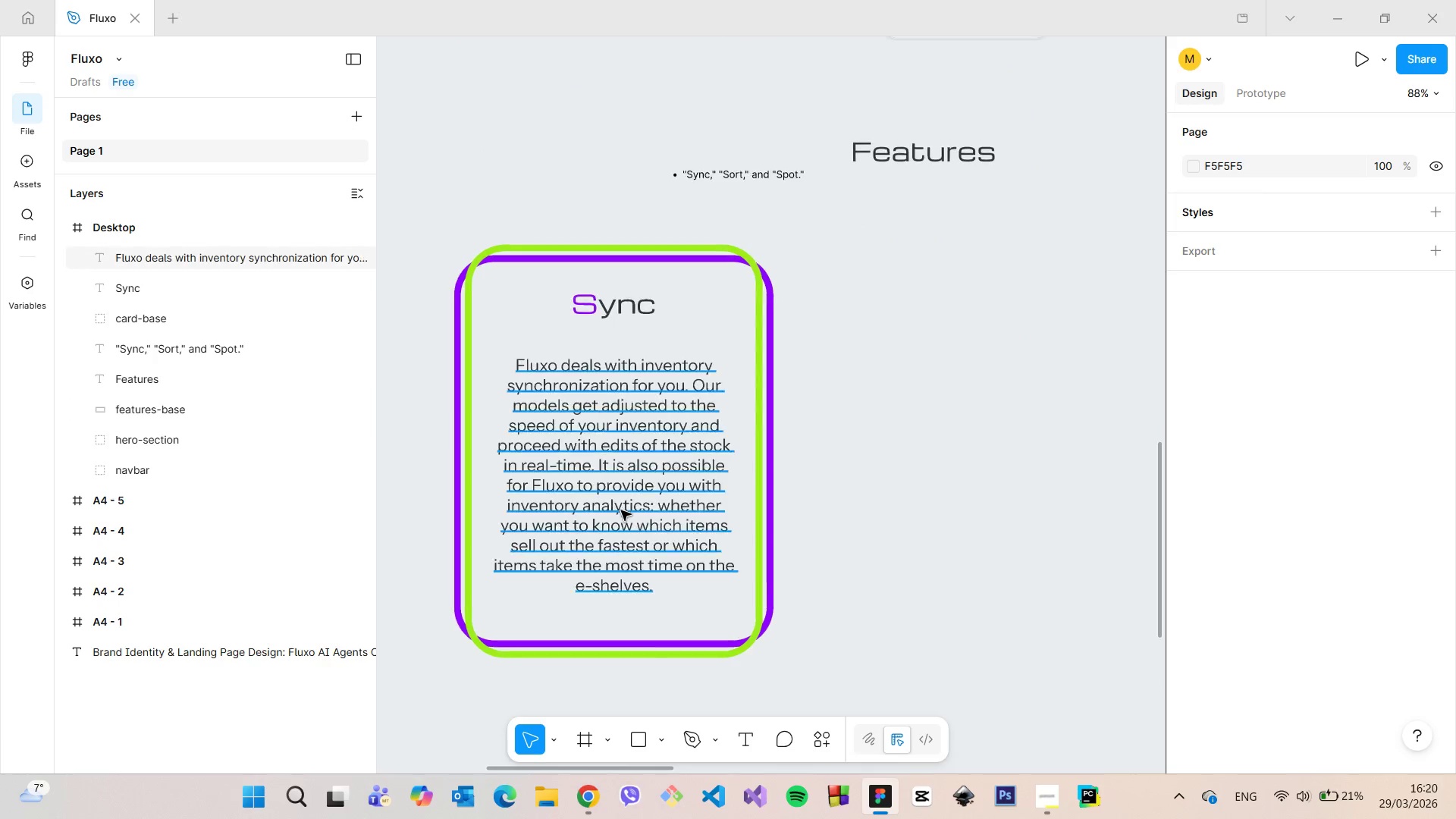 
hold_key(key=ShiftLeft, duration=1.52)
left_click([627, 315])
 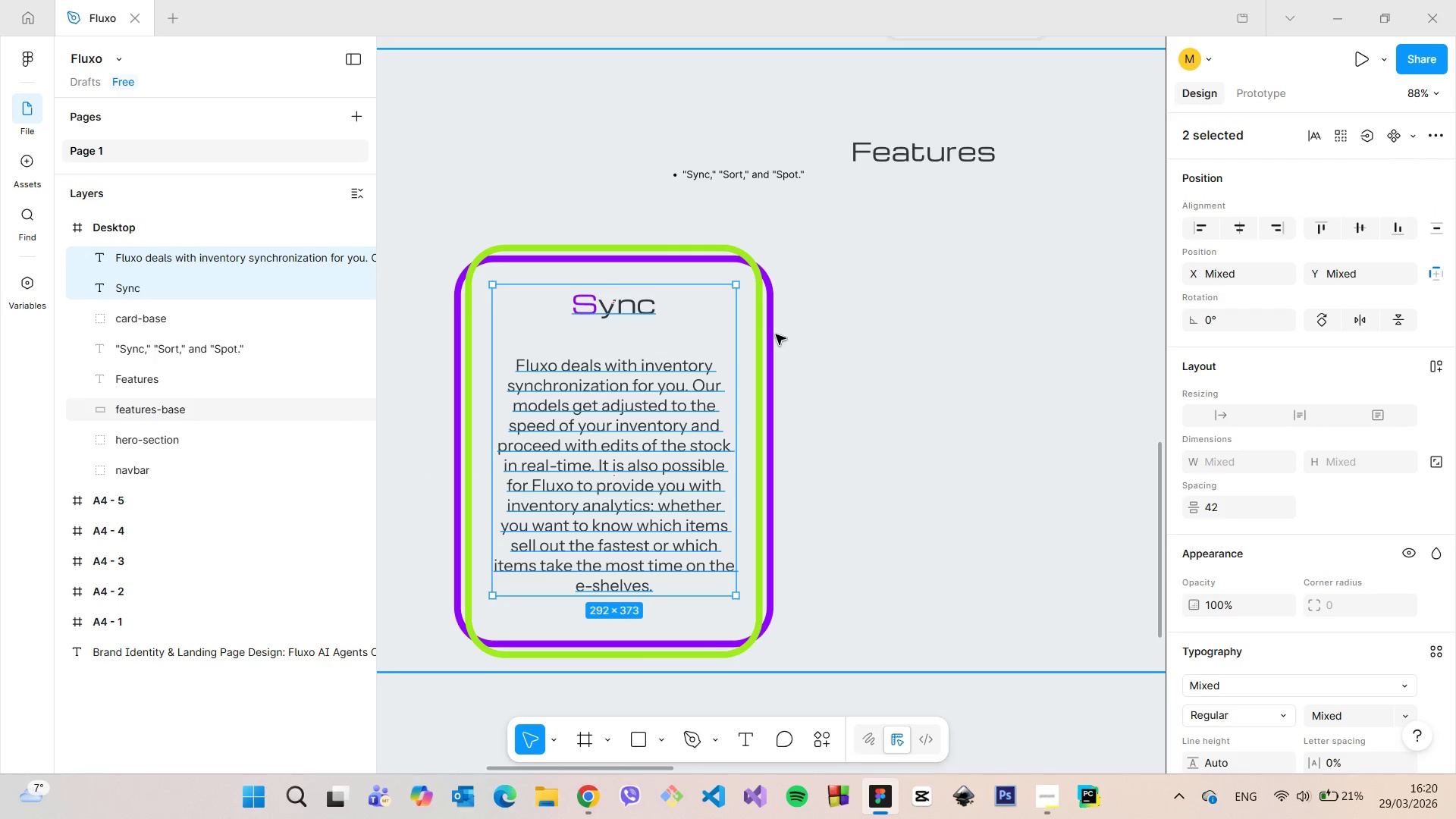 
hold_key(key=ShiftLeft, duration=0.98)
left_click([768, 333])
 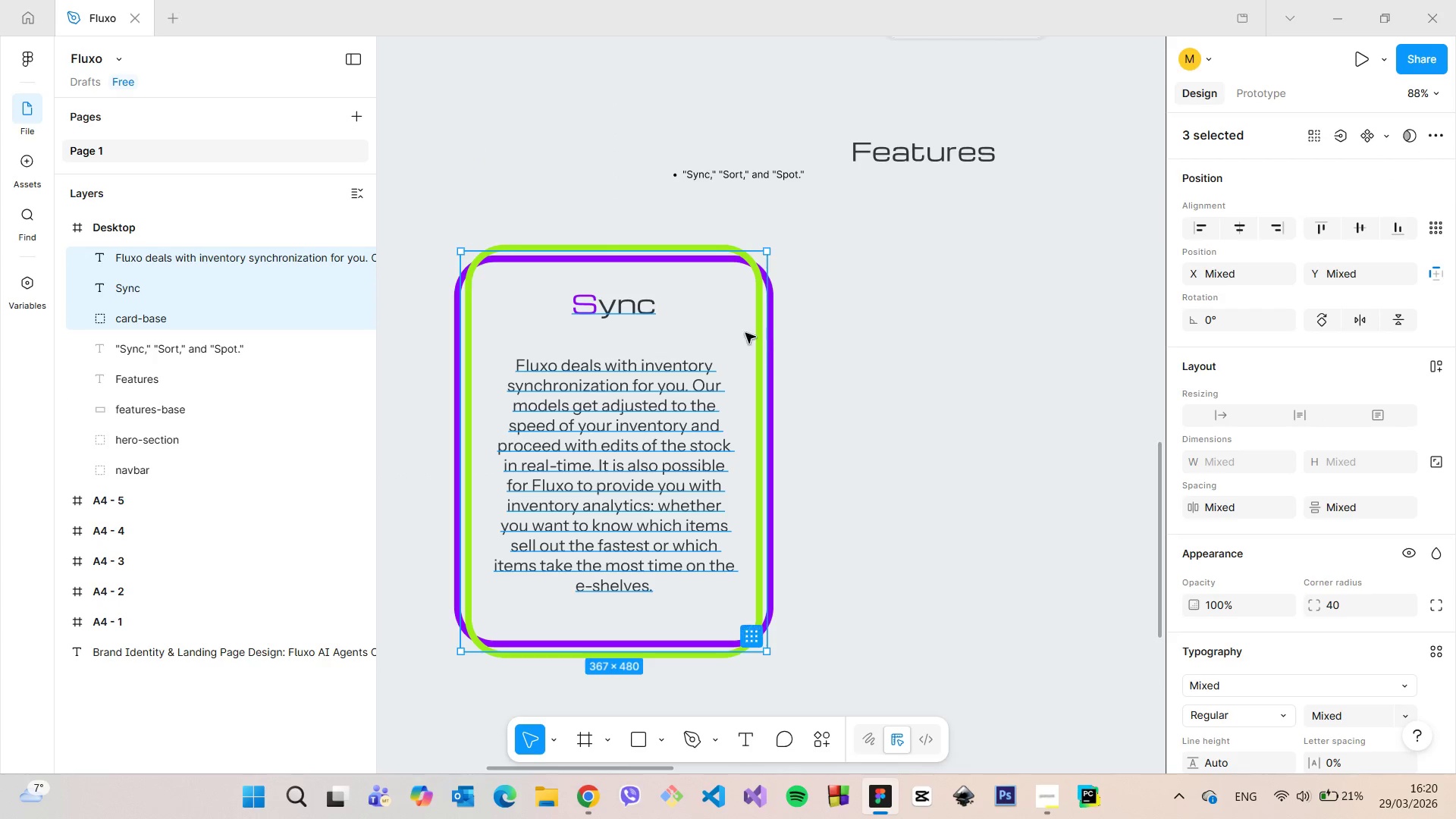 
right_click([733, 333])
 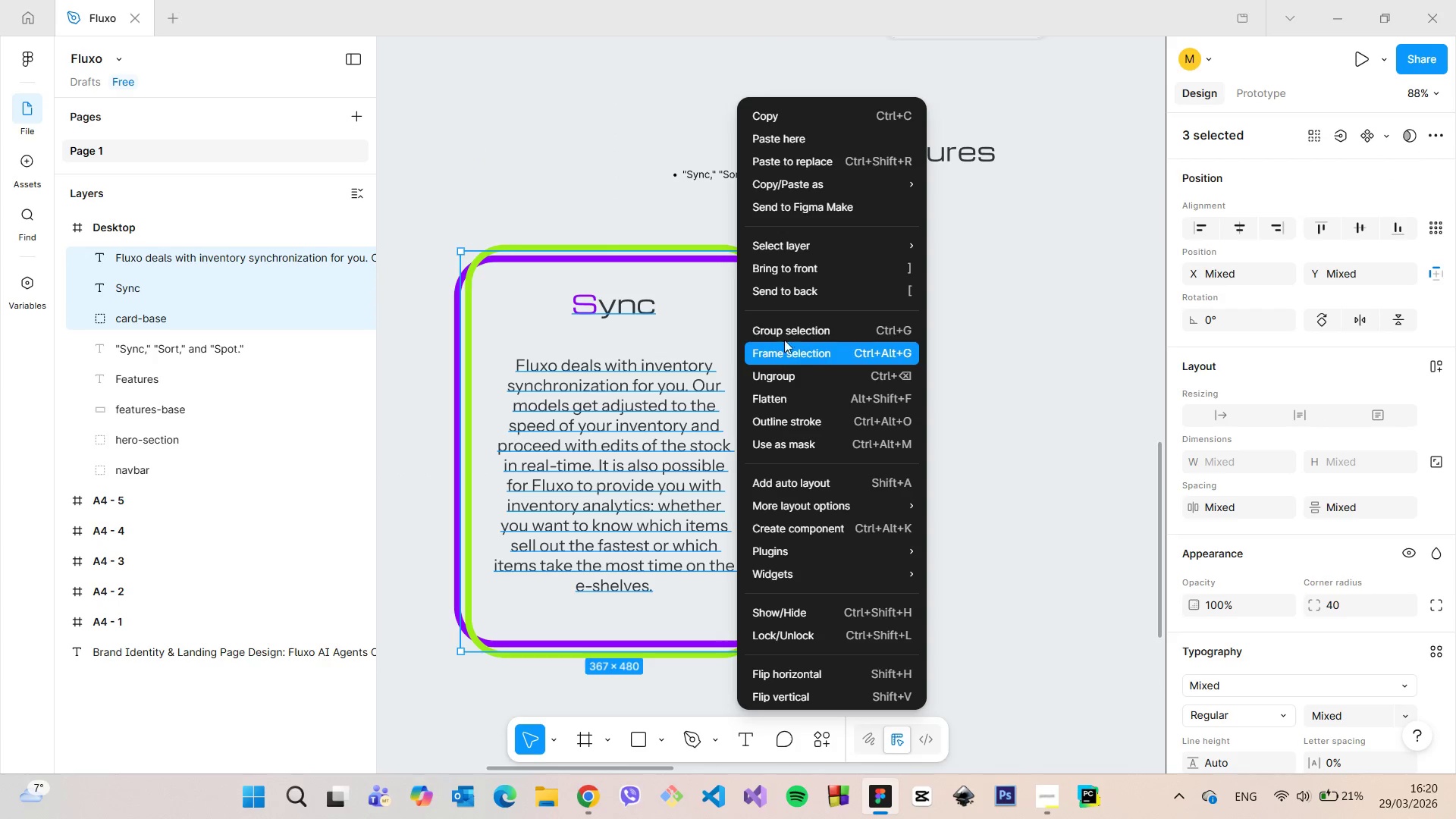 
left_click([786, 334])
 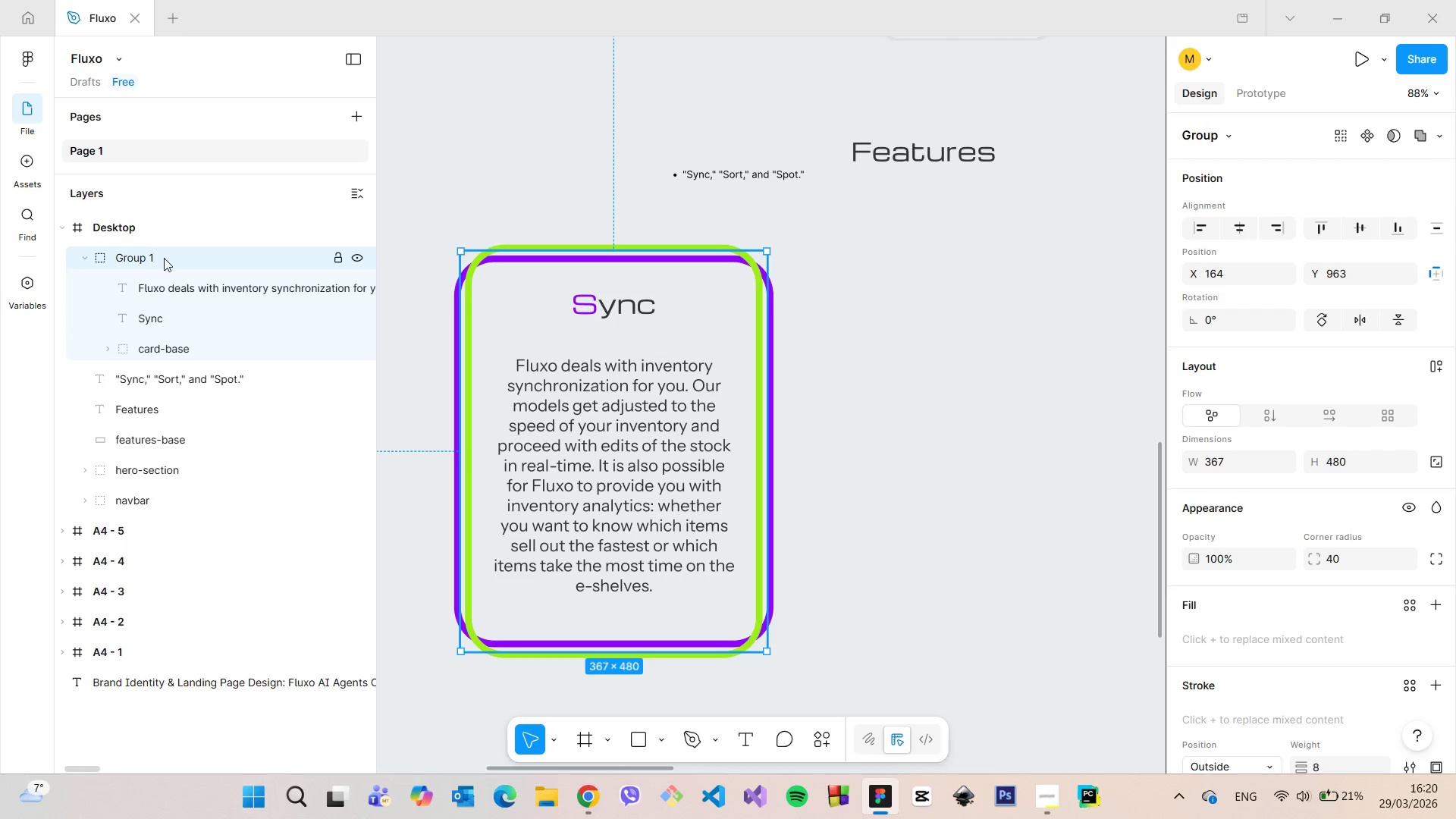 
double_click([161, 254])
 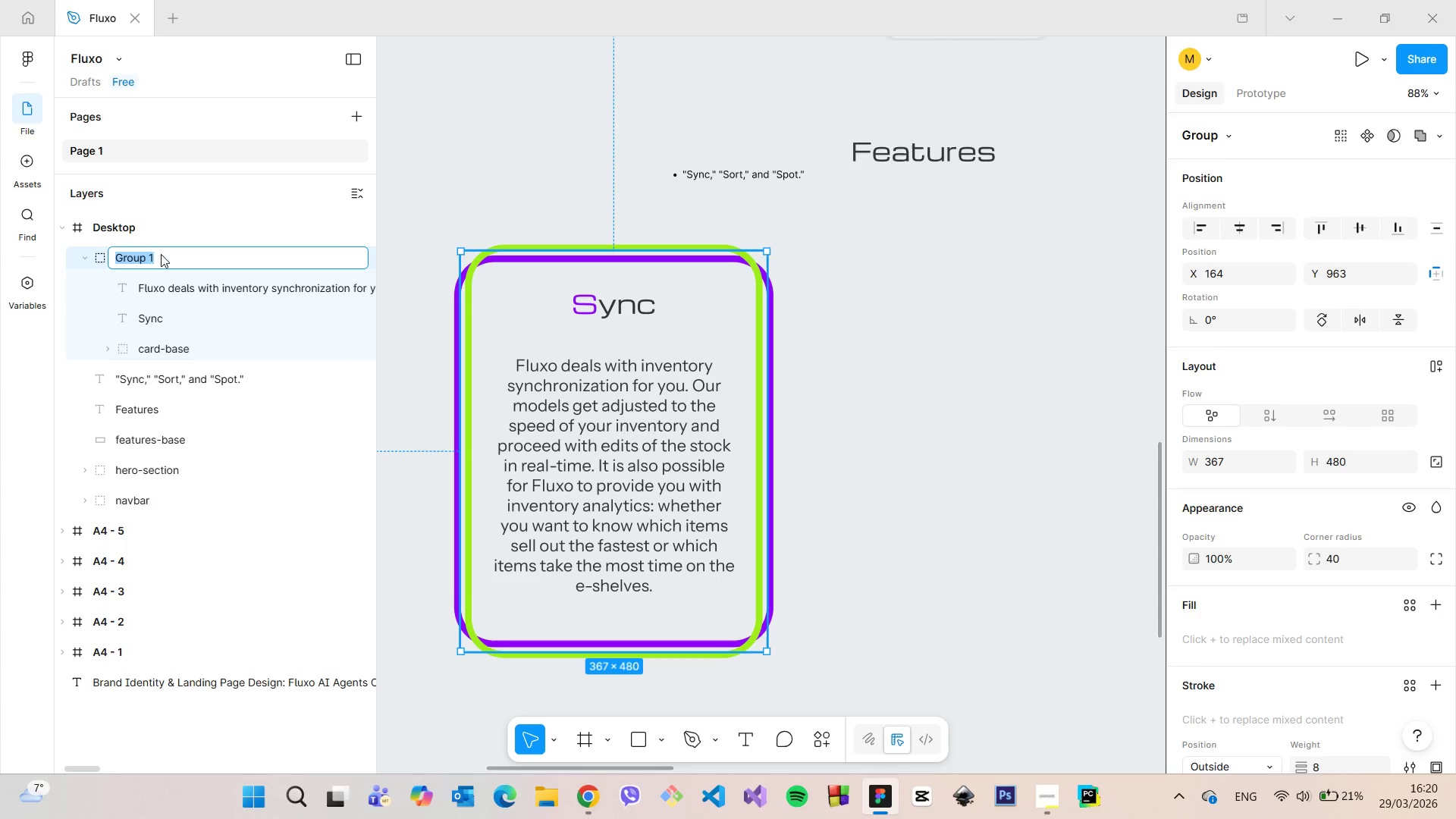 
type(feature)
 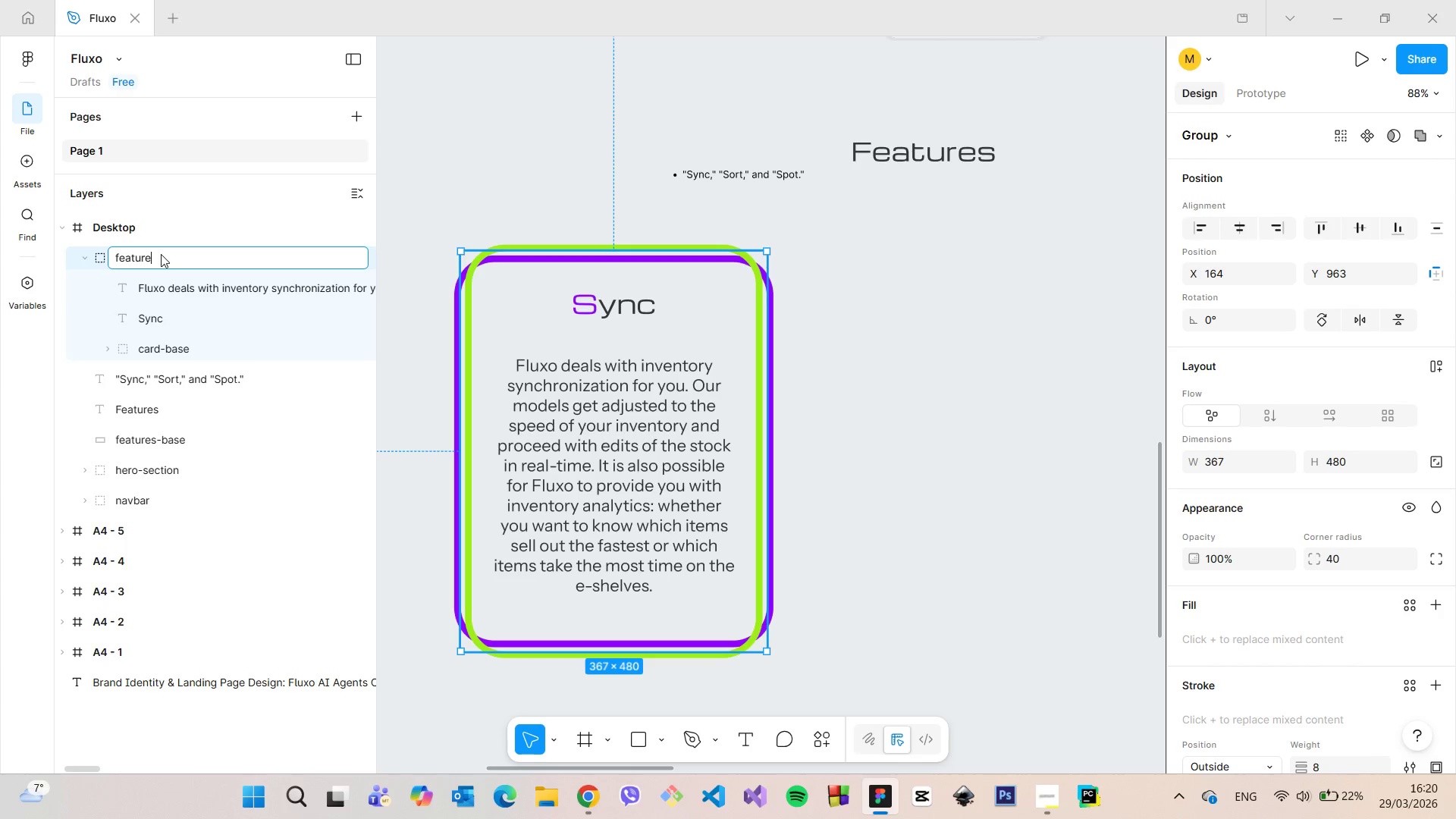 
key(Enter)
 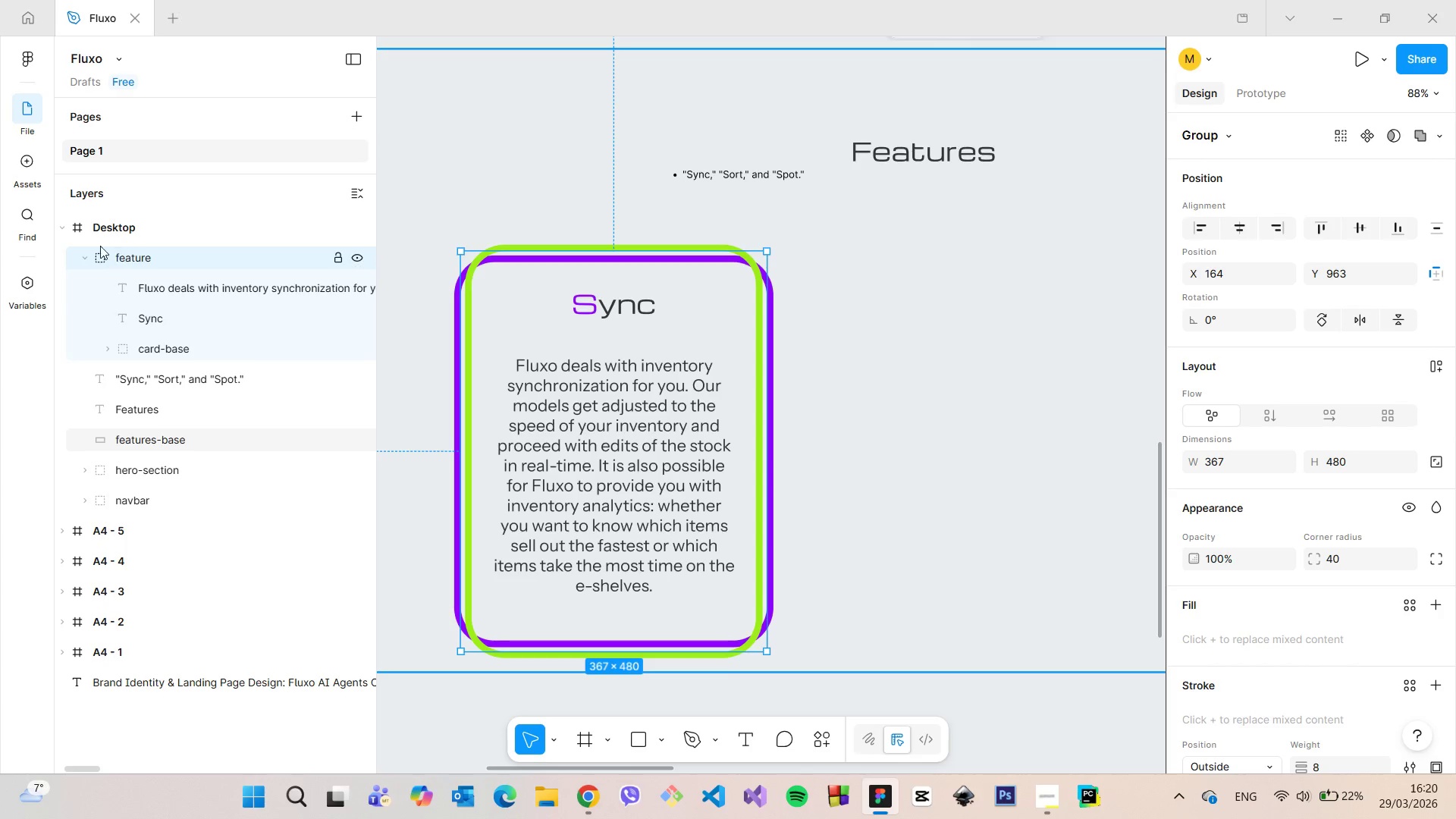 
left_click([87, 261])
 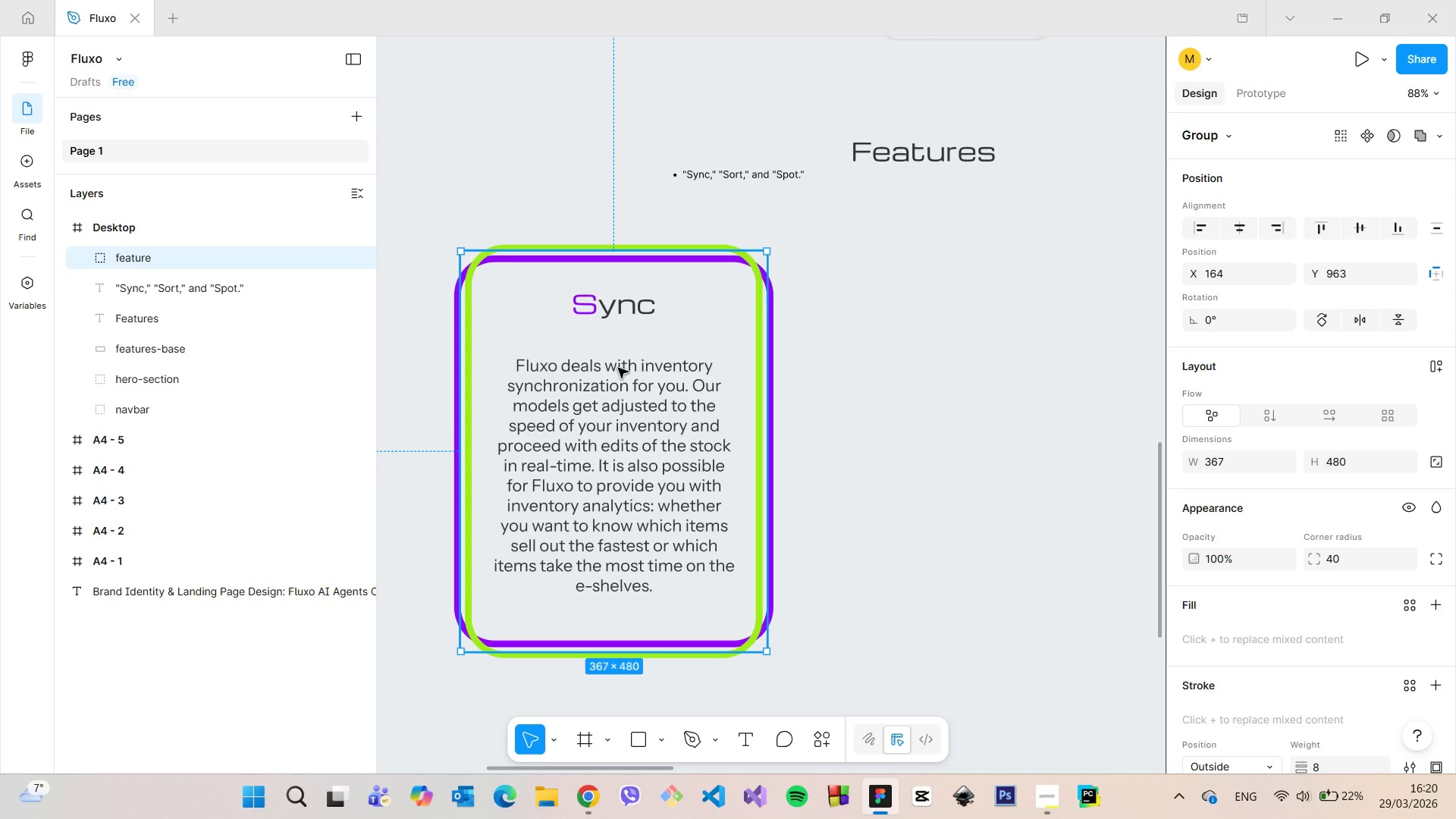 
scroll: coordinate [618, 367], scroll_direction: down, amount: 5.0
 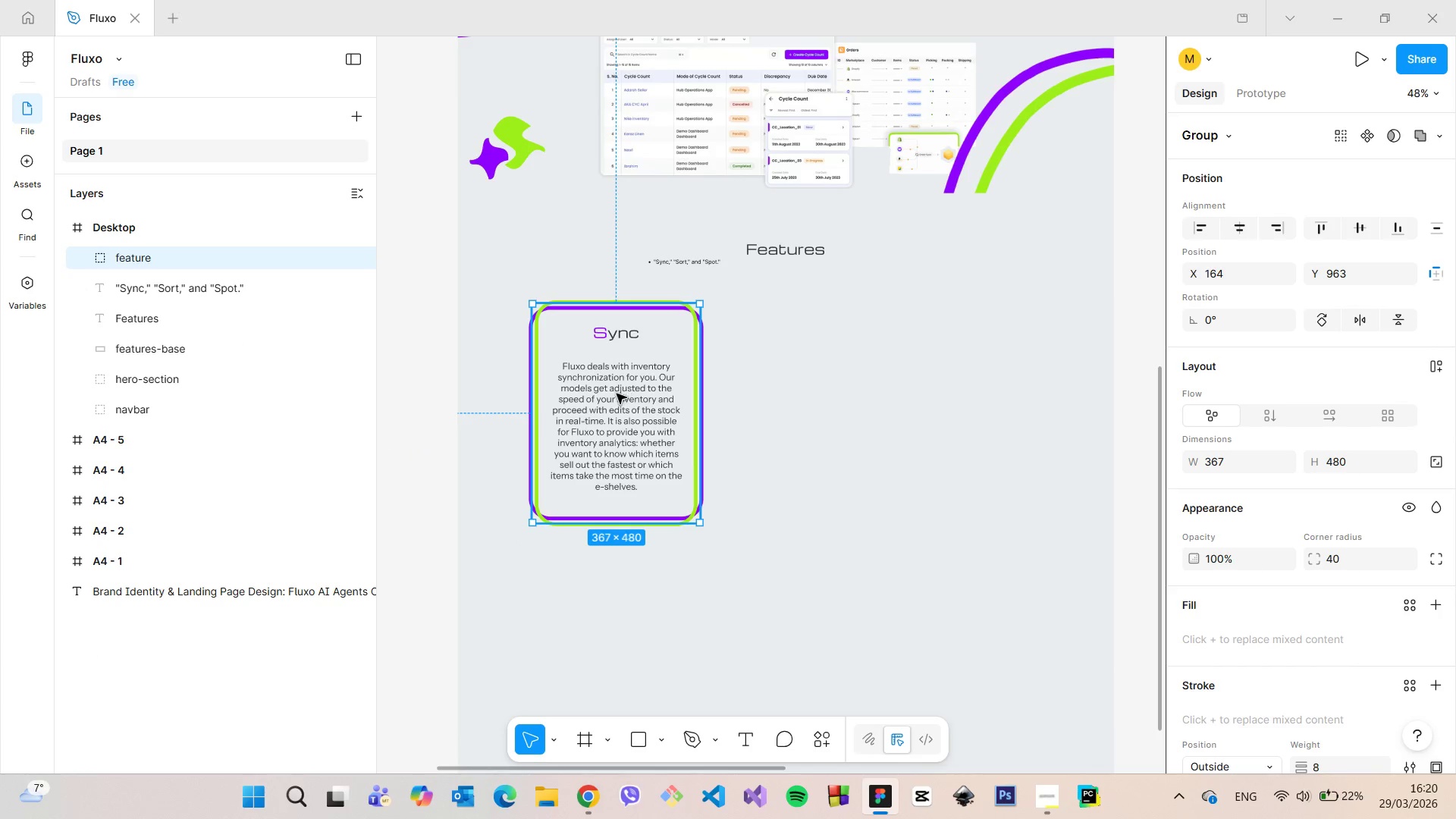 
hold_key(key=AltLeft, duration=1.5)
left_click_drag(start_coordinate=[610, 399], to_coordinate=[800, 396])
 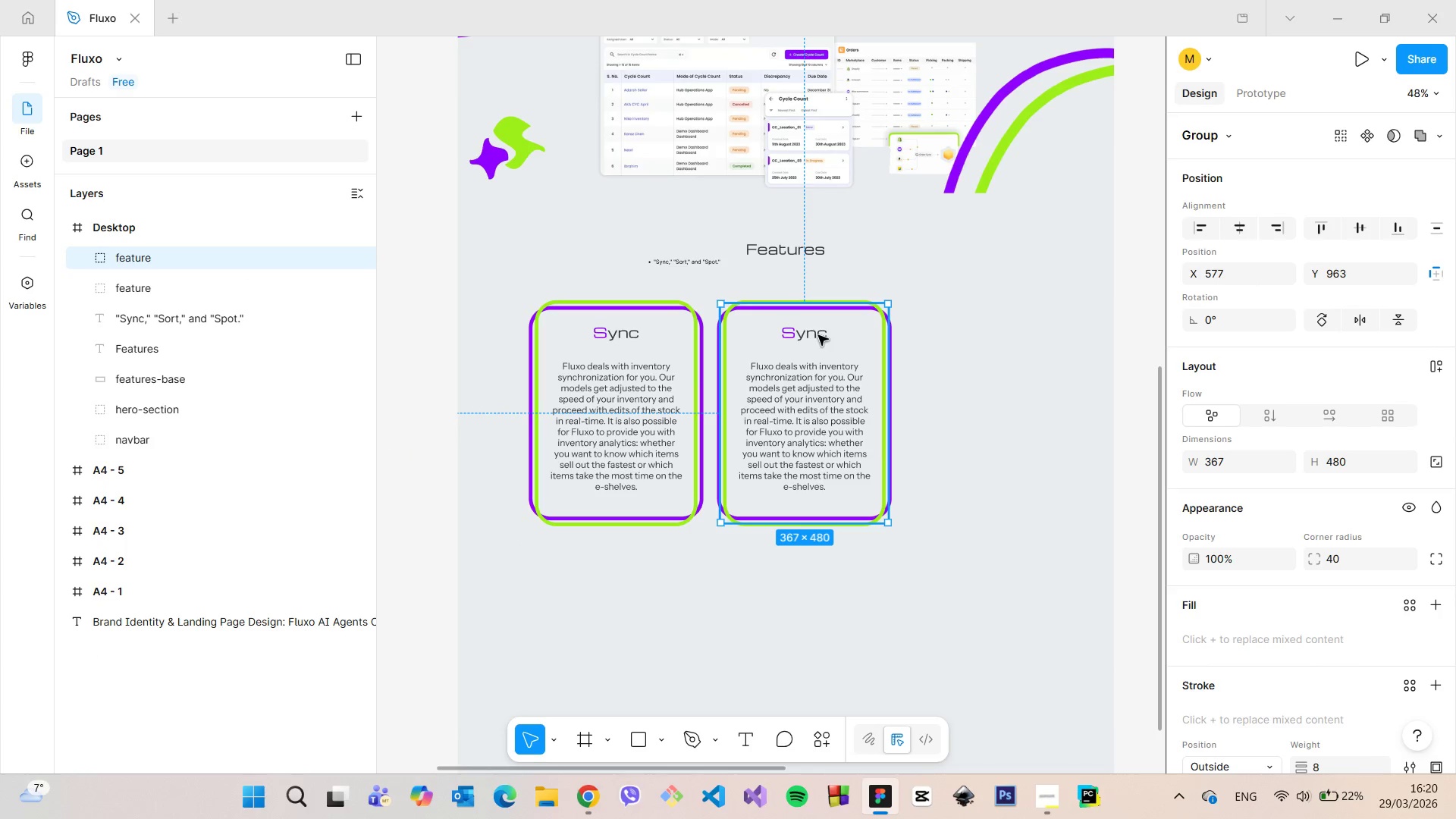 
hold_key(key=AltLeft, duration=0.62)
 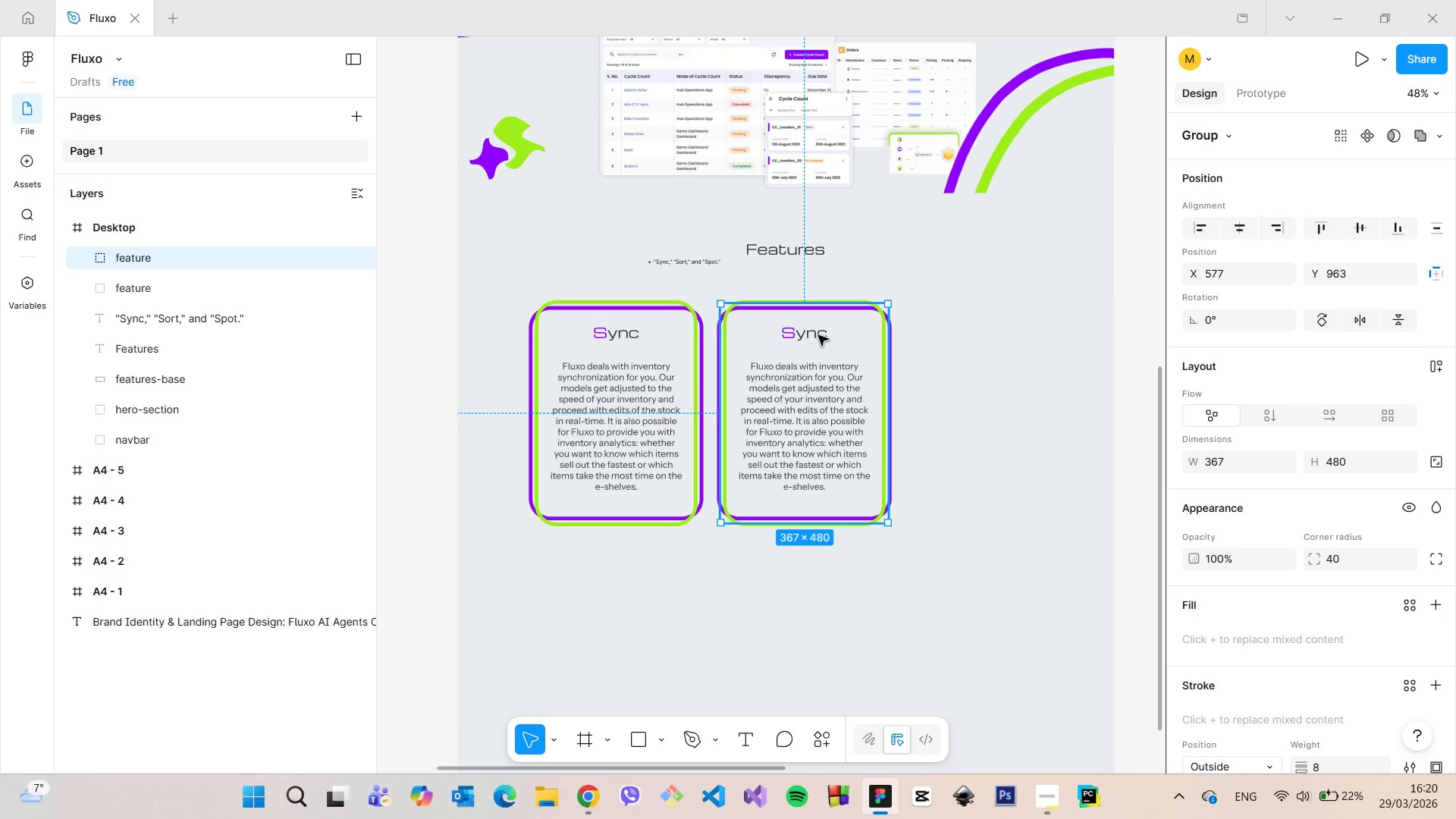 
double_click([818, 335])
 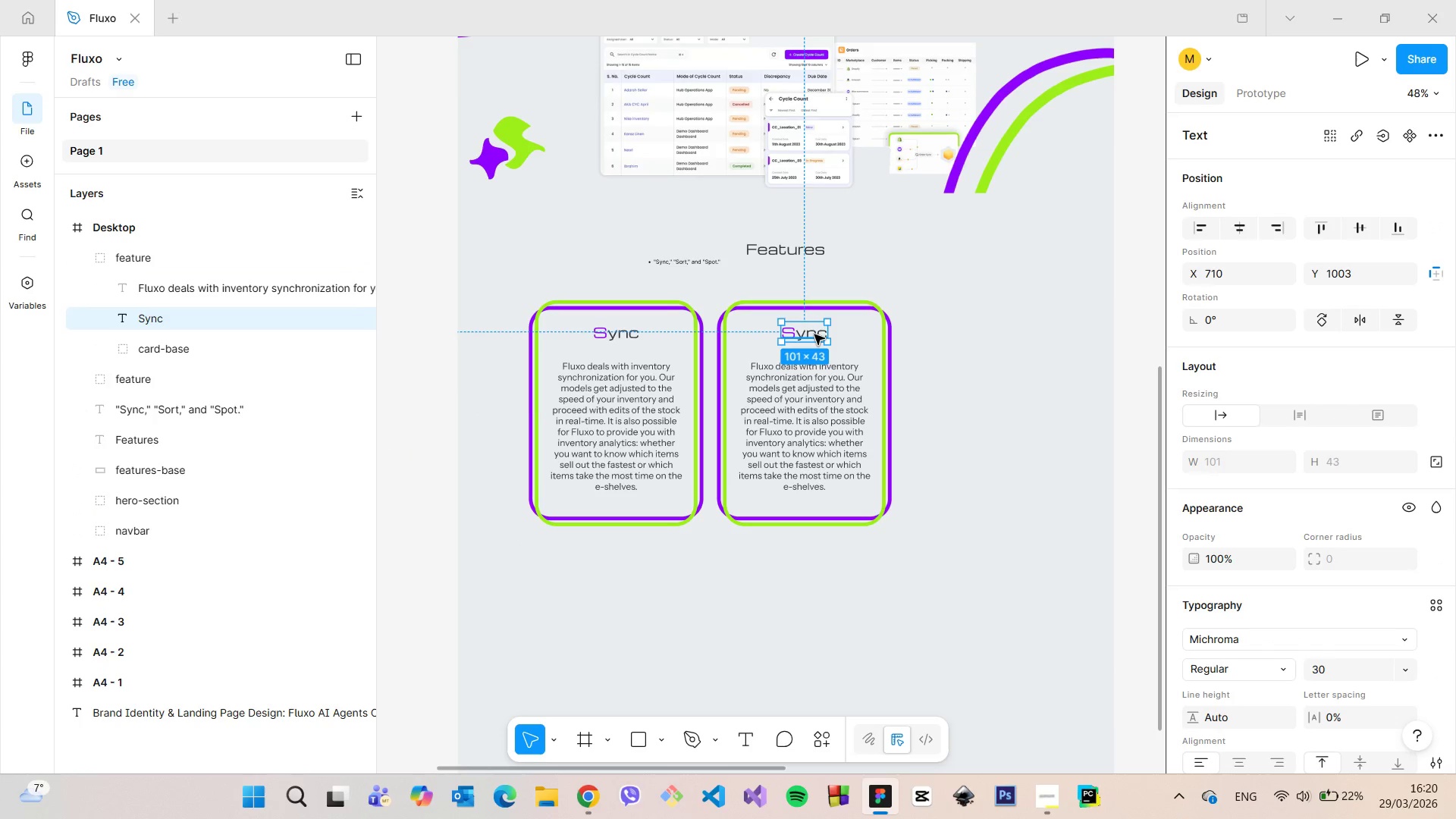 
triple_click([814, 334])
 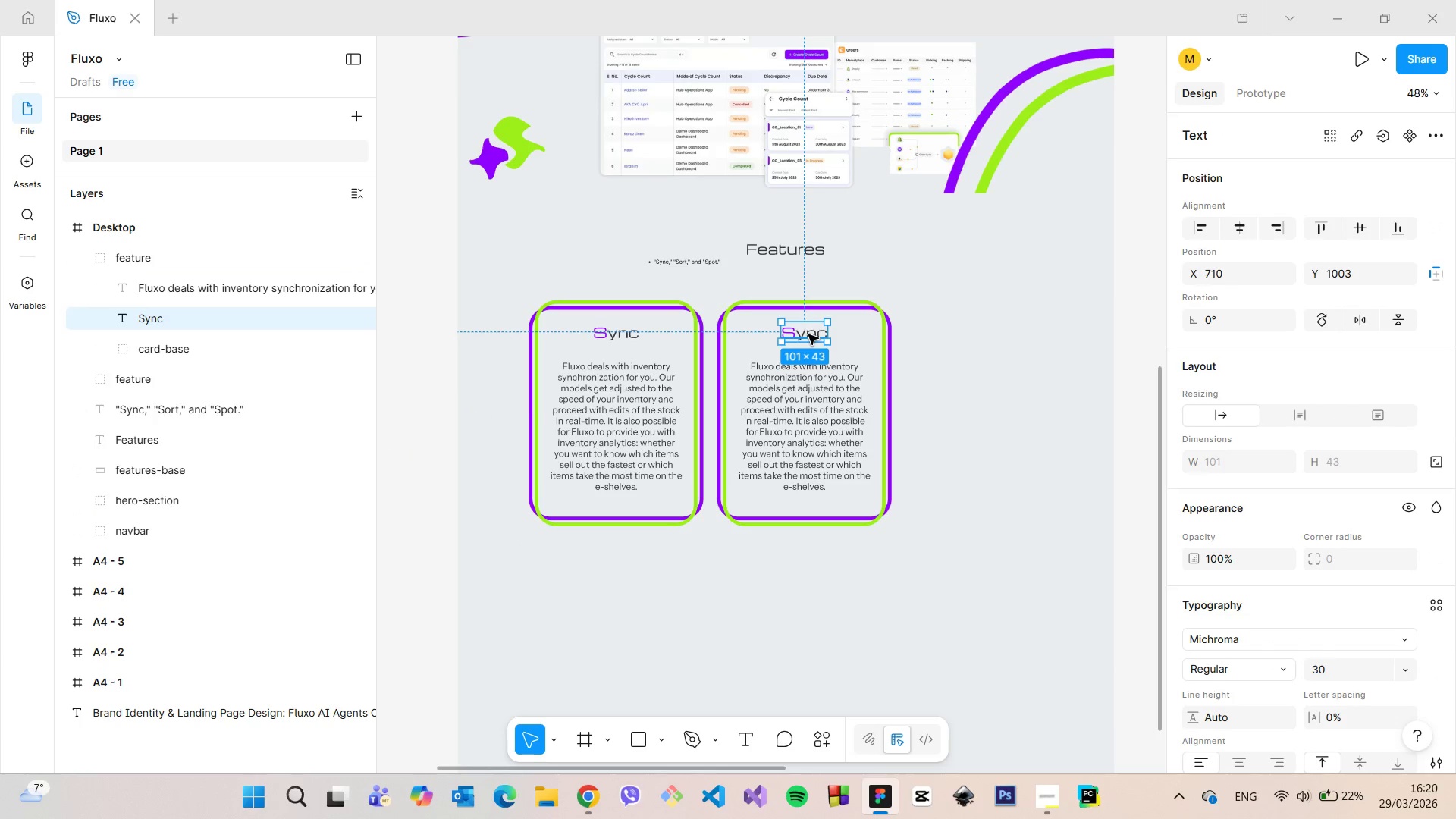 
double_click([808, 334])
 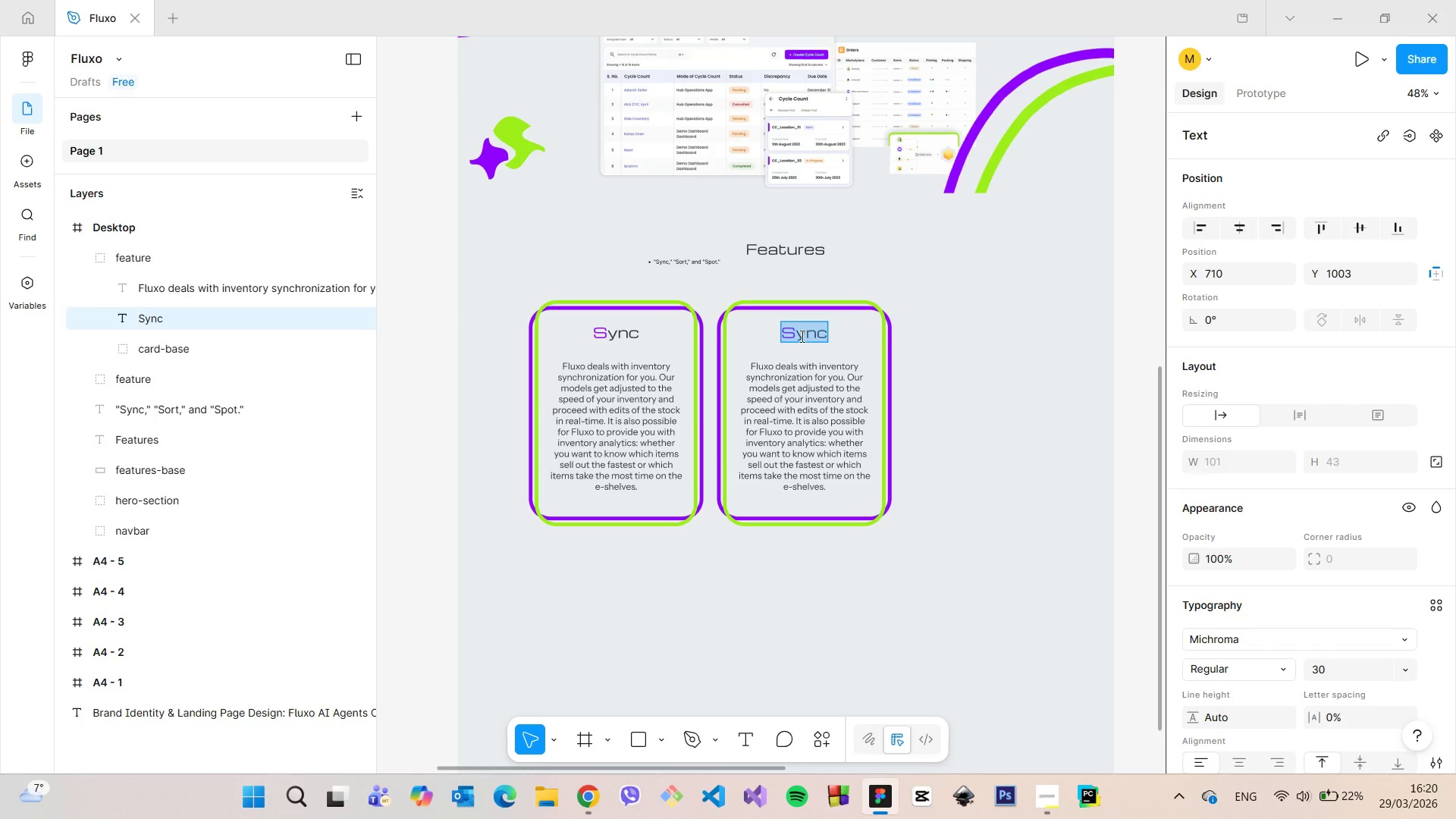 
left_click_drag(start_coordinate=[800, 336], to_coordinate=[831, 336])
 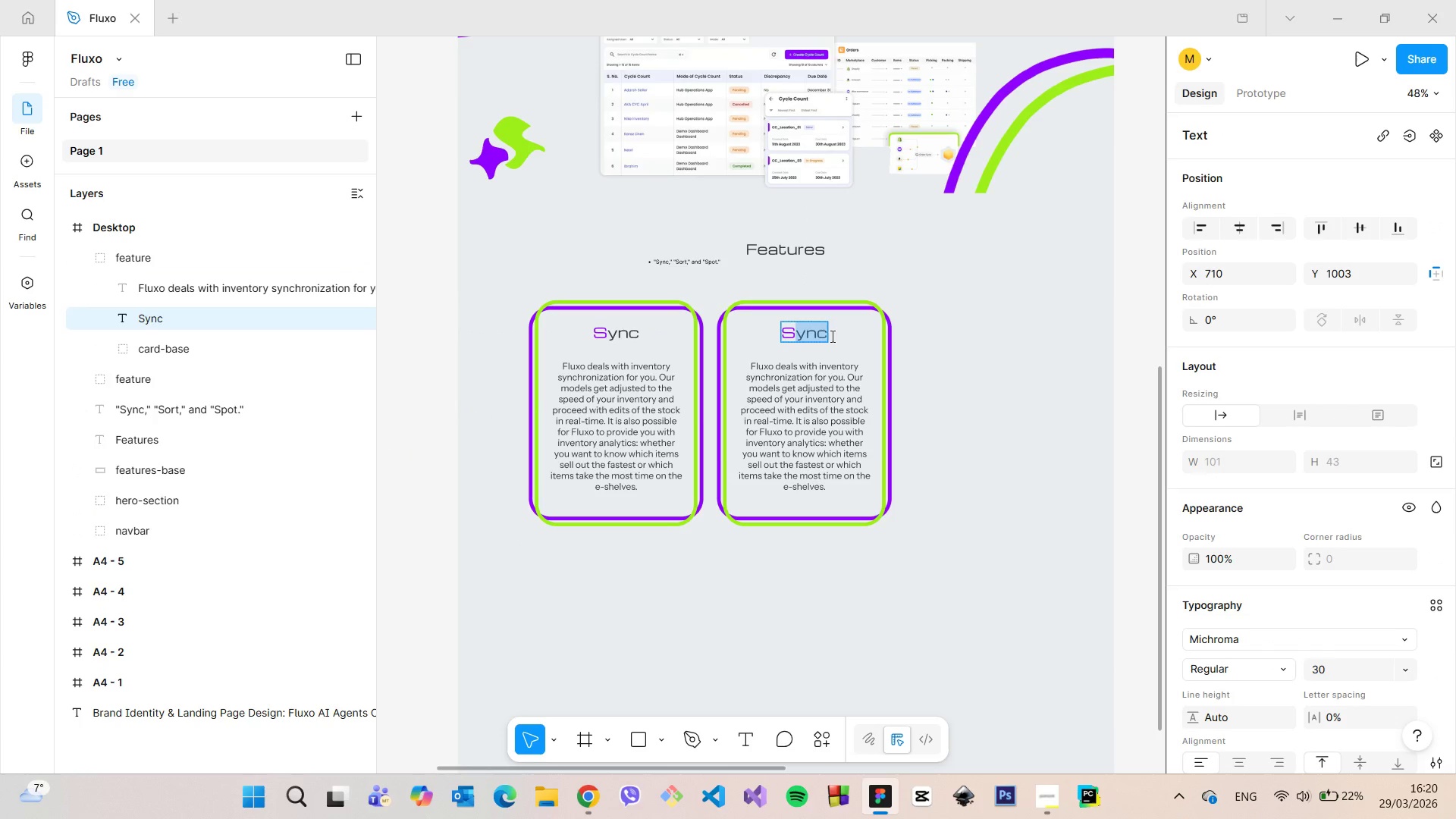 
type(ort)
 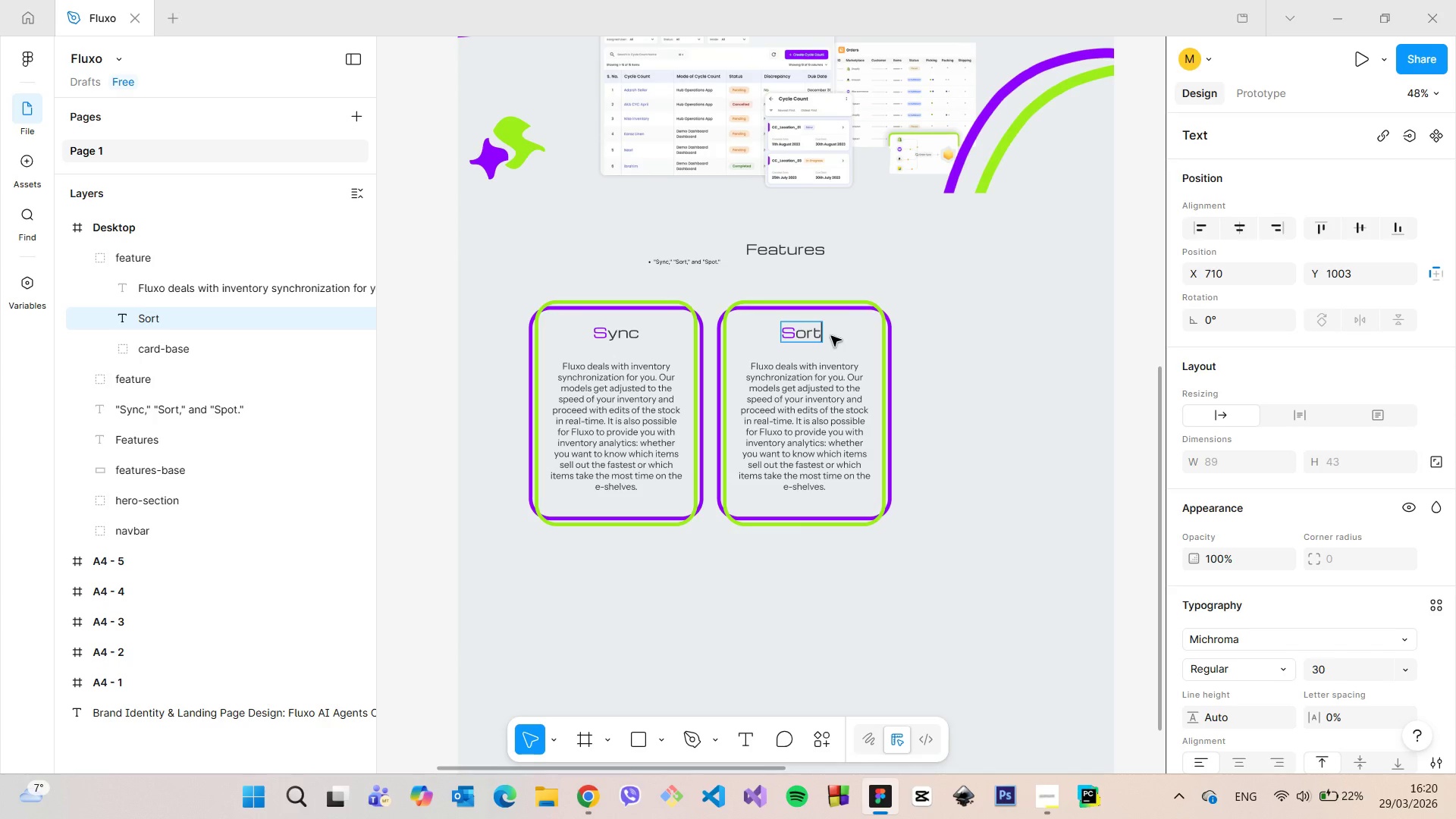 
key(Enter)
 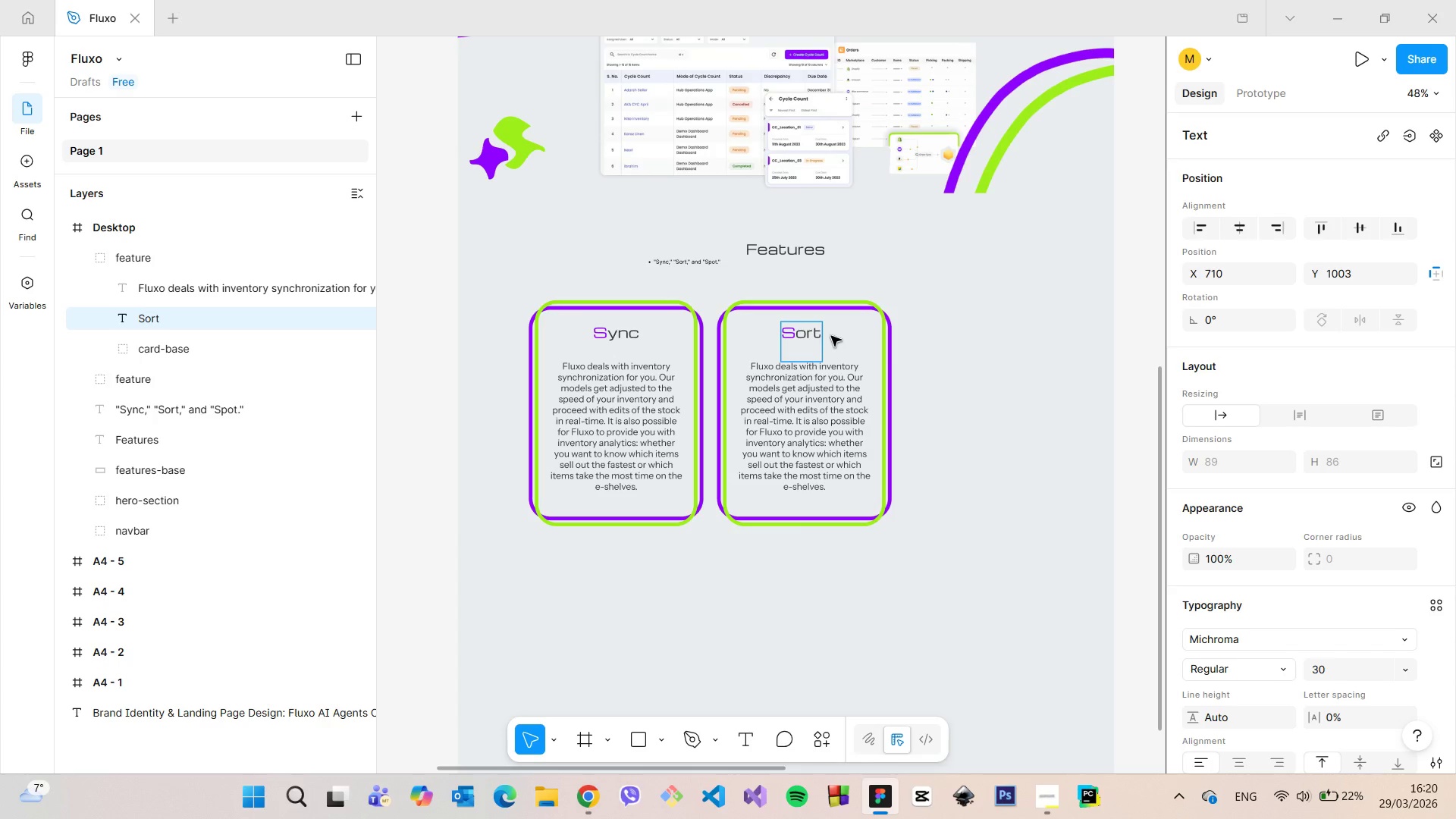 
key(Backspace)
 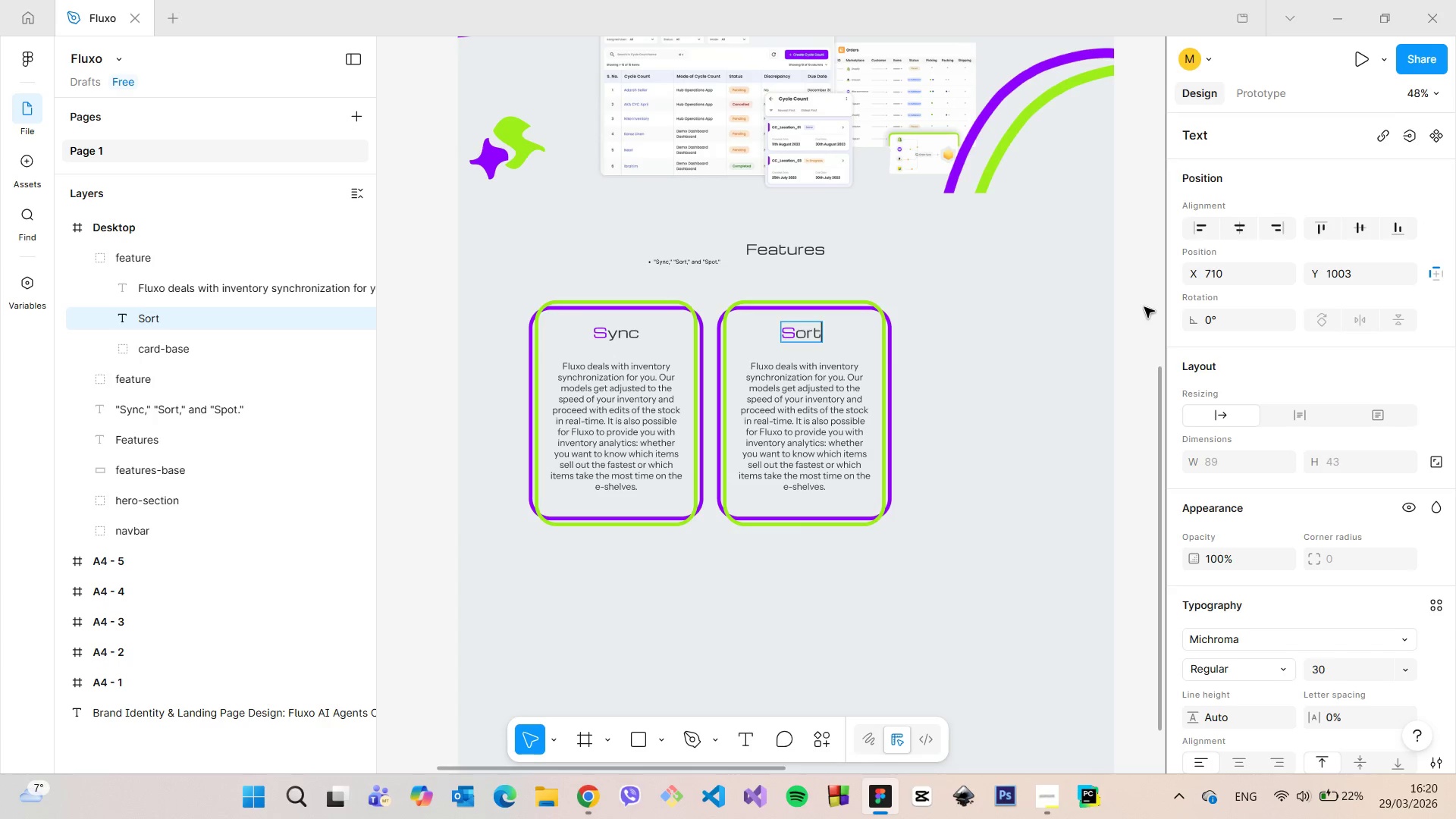 
double_click([1144, 307])
 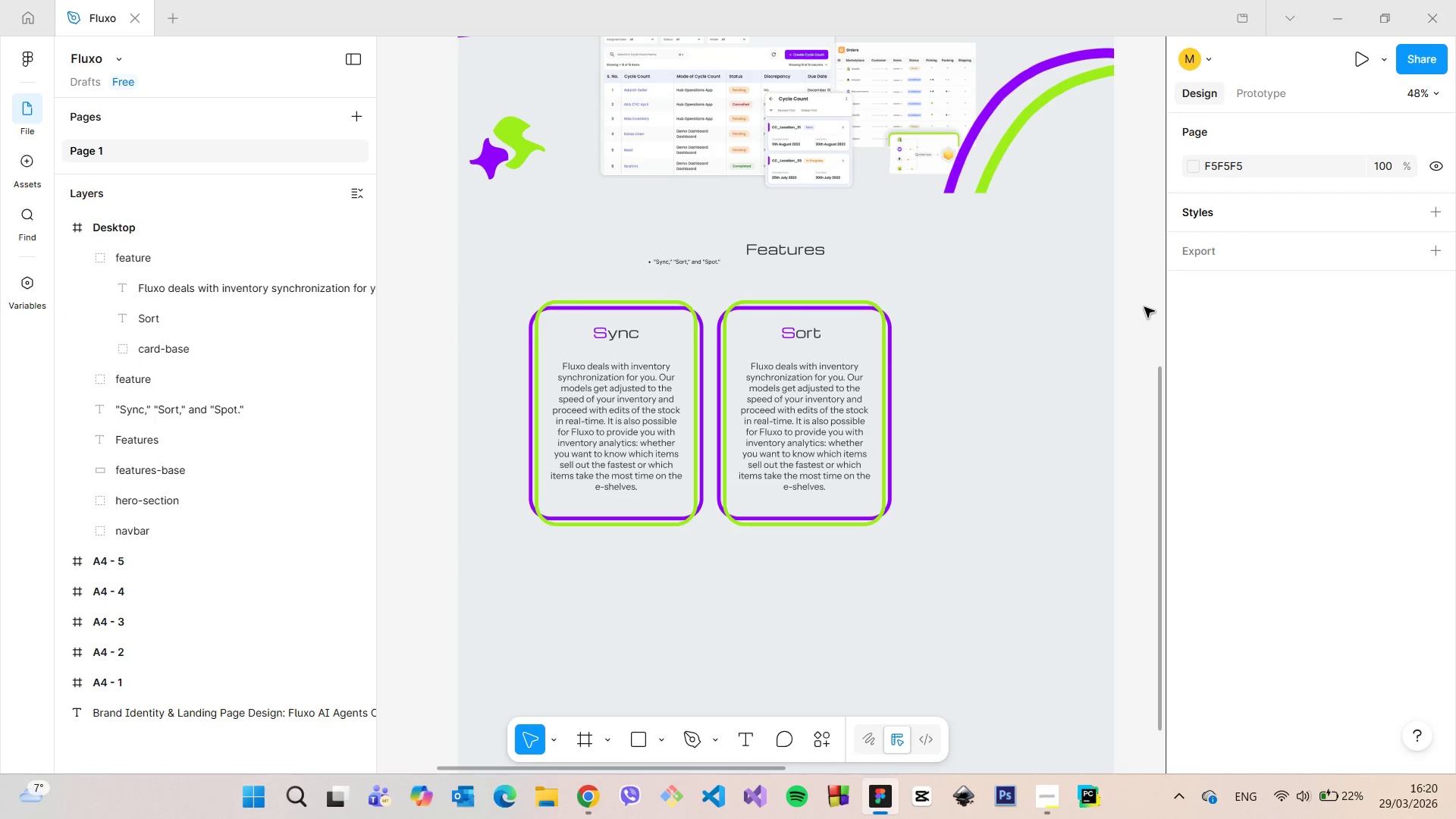 
scroll: coordinate [1144, 307], scroll_direction: down, amount: 19.0
 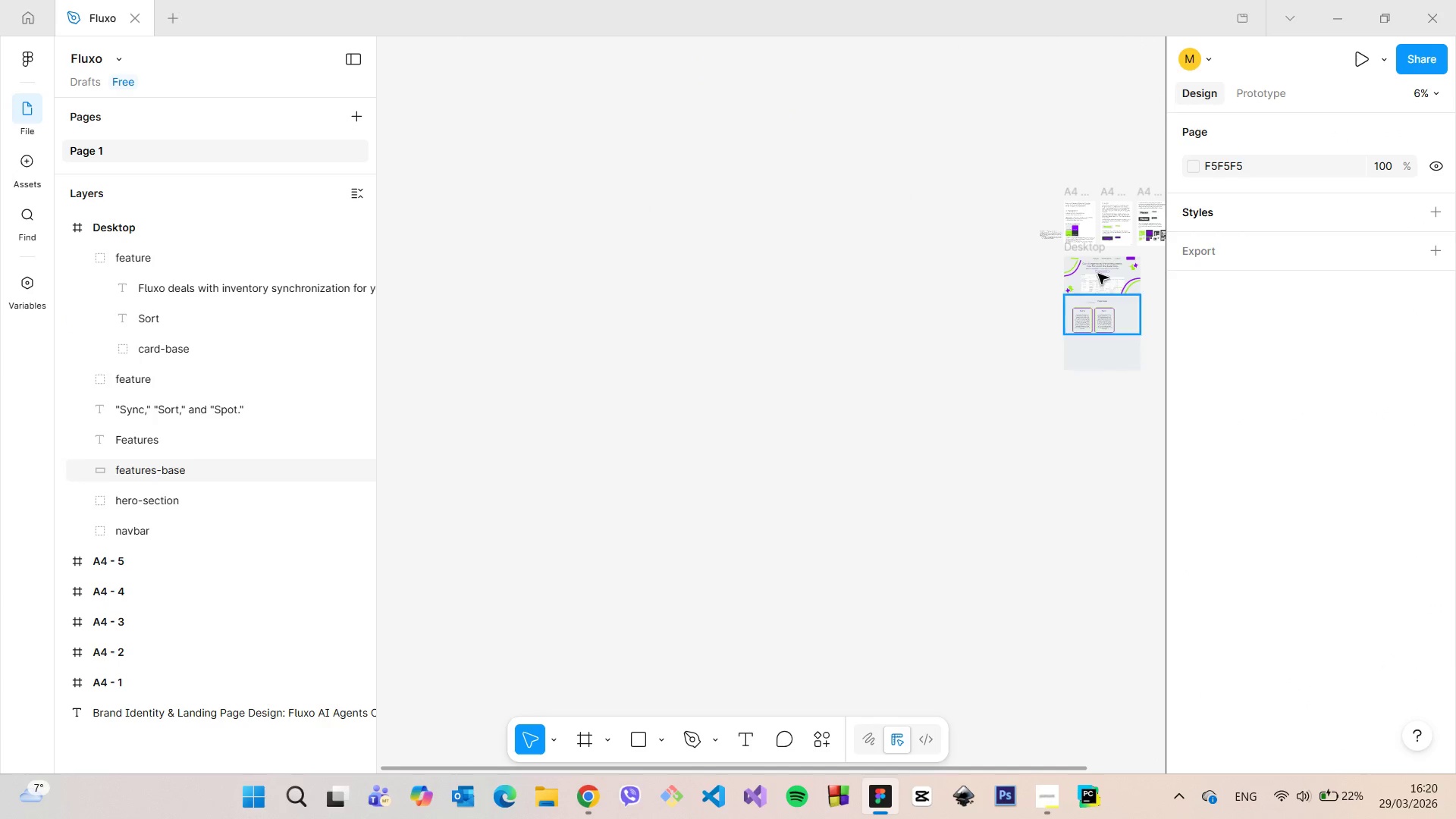 
scroll: coordinate [1068, 124], scroll_direction: up, amount: 19.0
 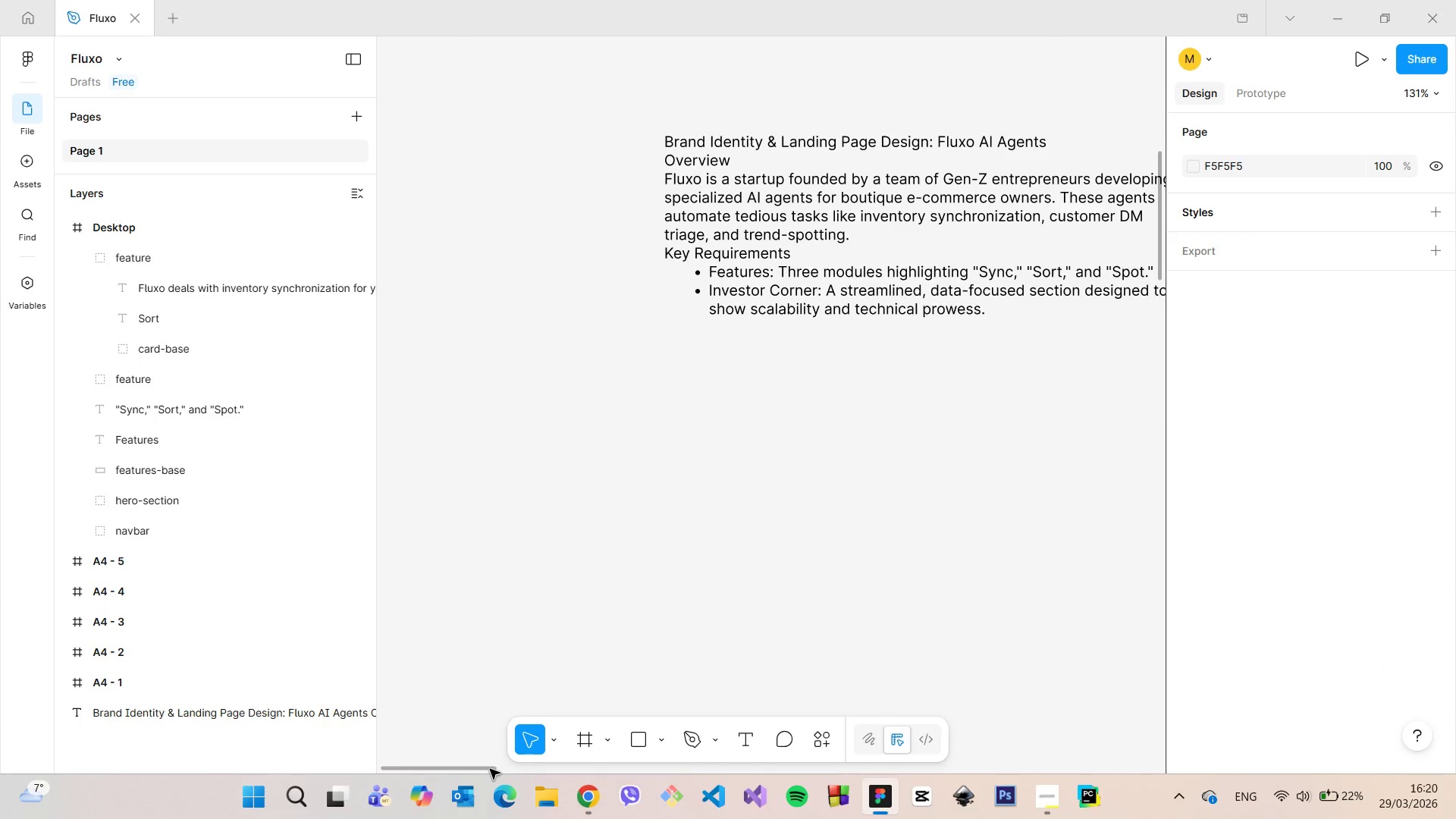 
left_click_drag(start_coordinate=[471, 768], to_coordinate=[493, 767])
 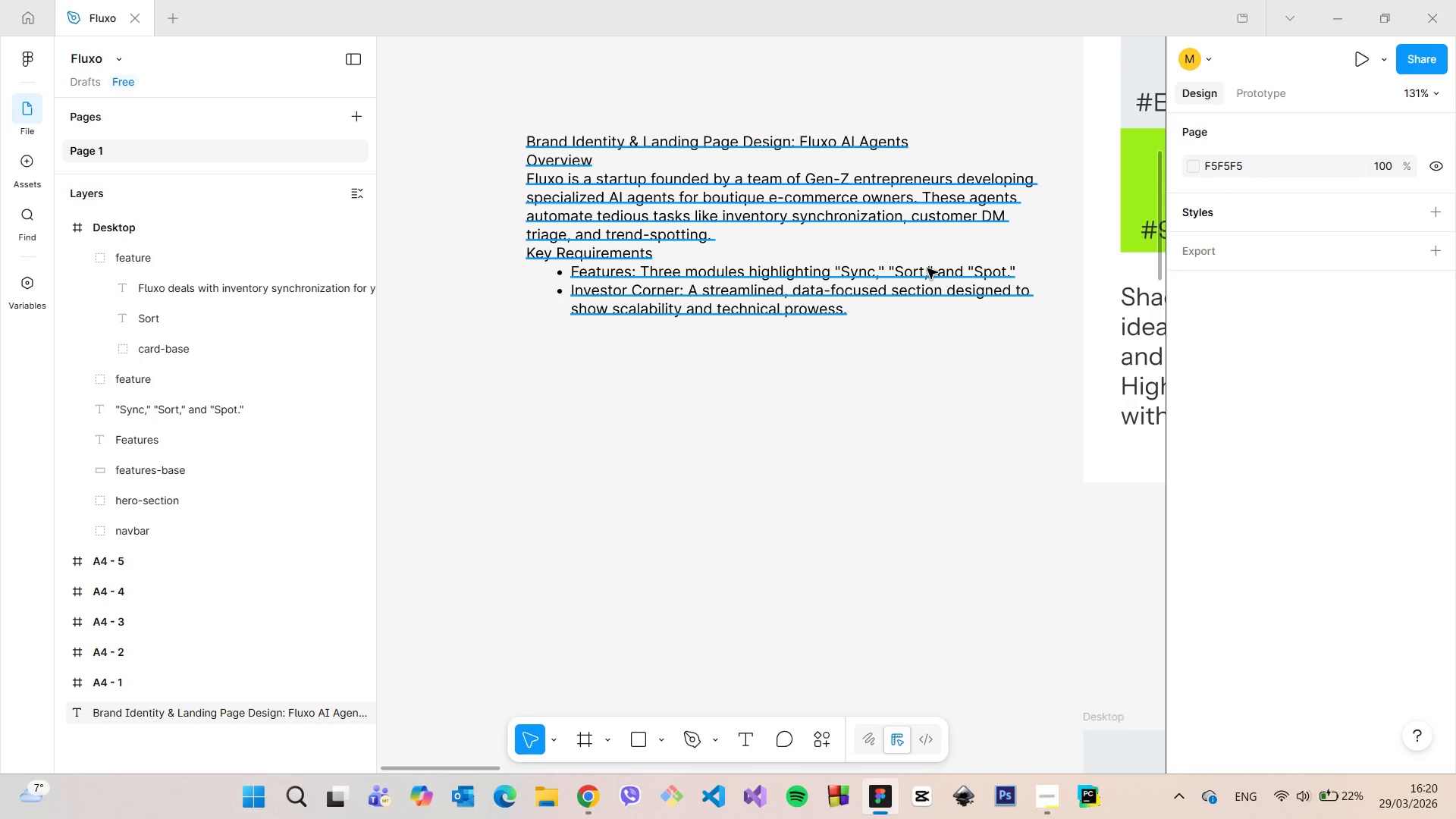 
double_click([927, 268])
 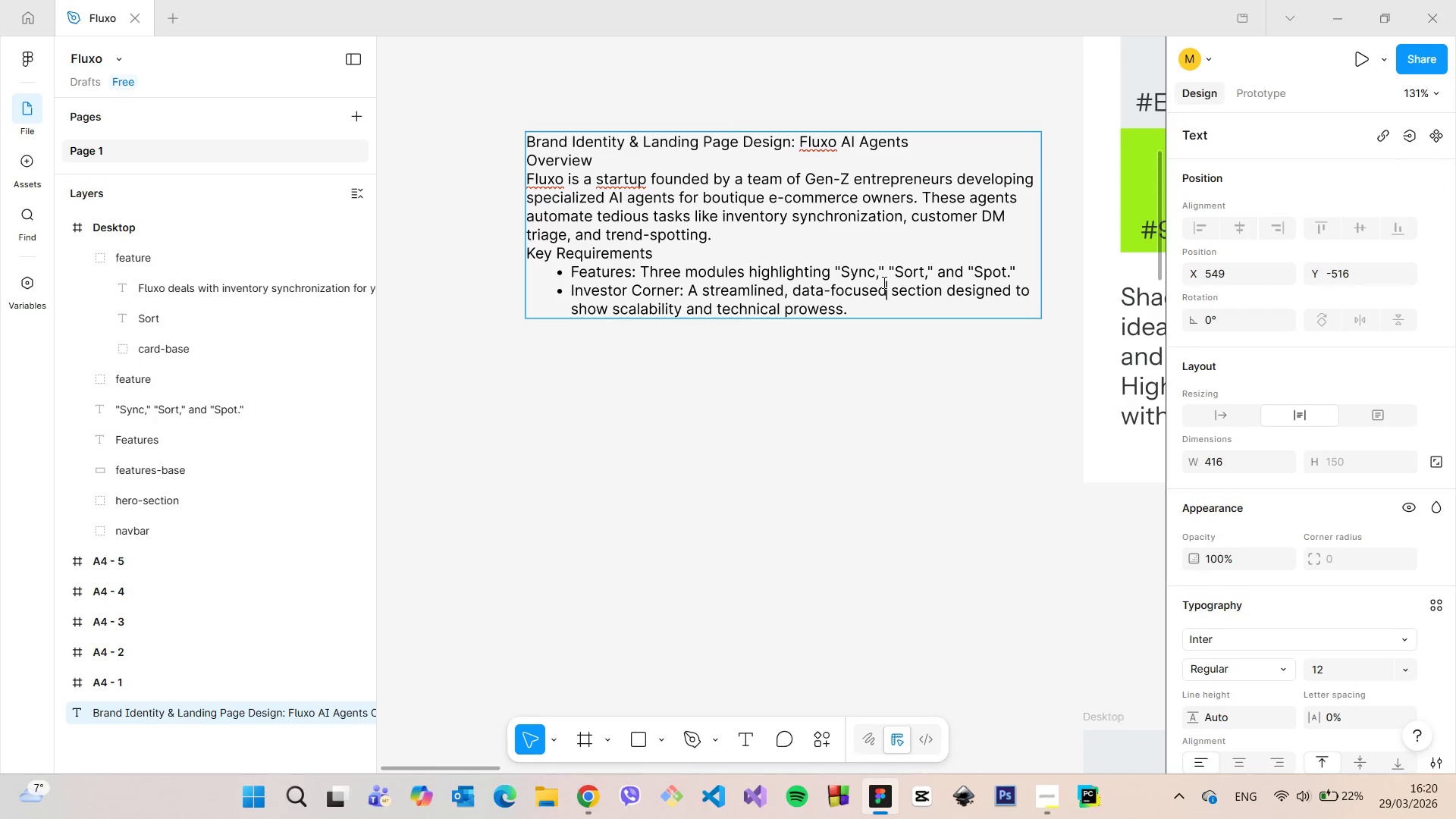 
left_click([883, 282])
 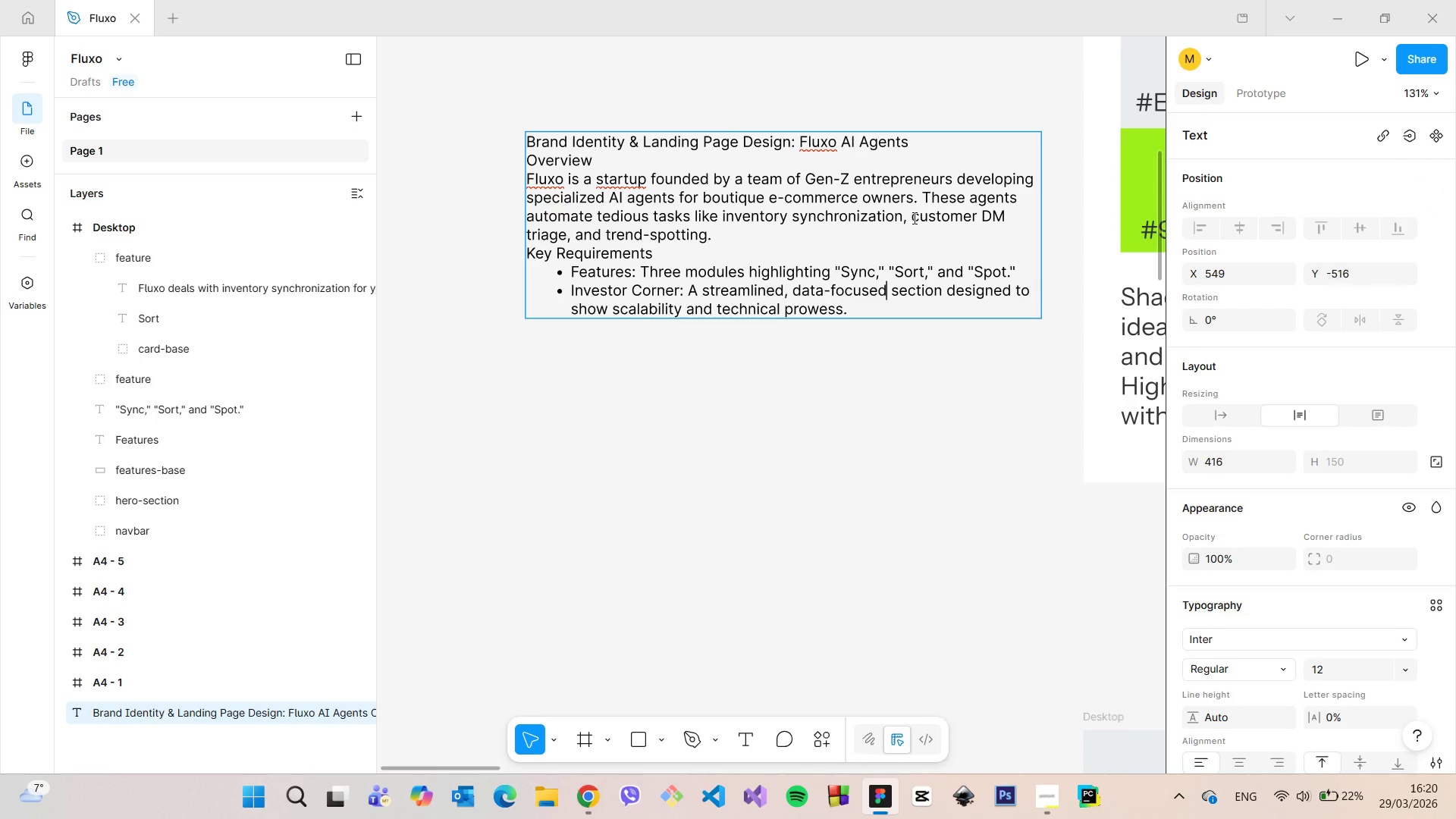 
left_click([908, 250])
 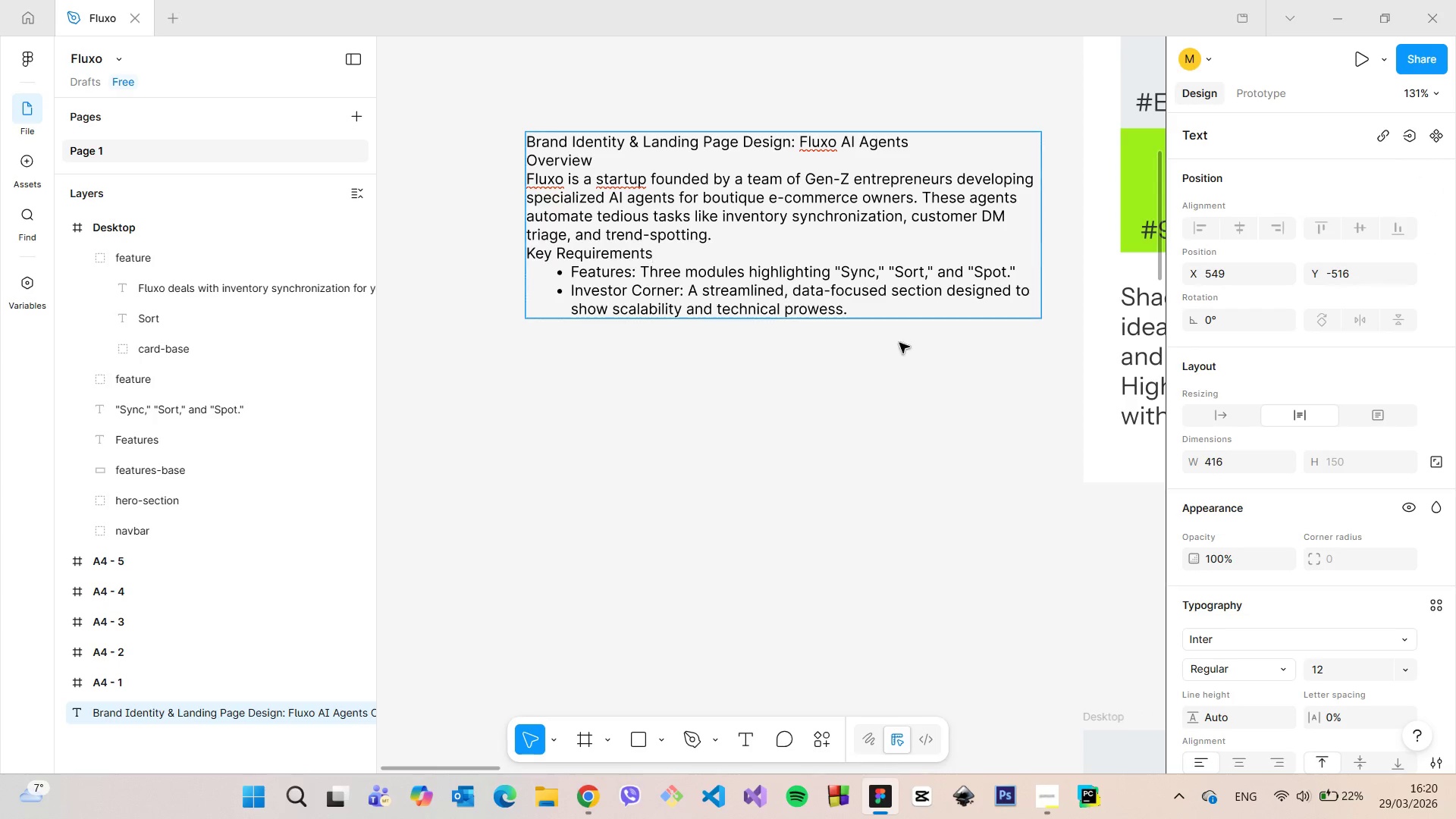 
left_click([896, 350])
 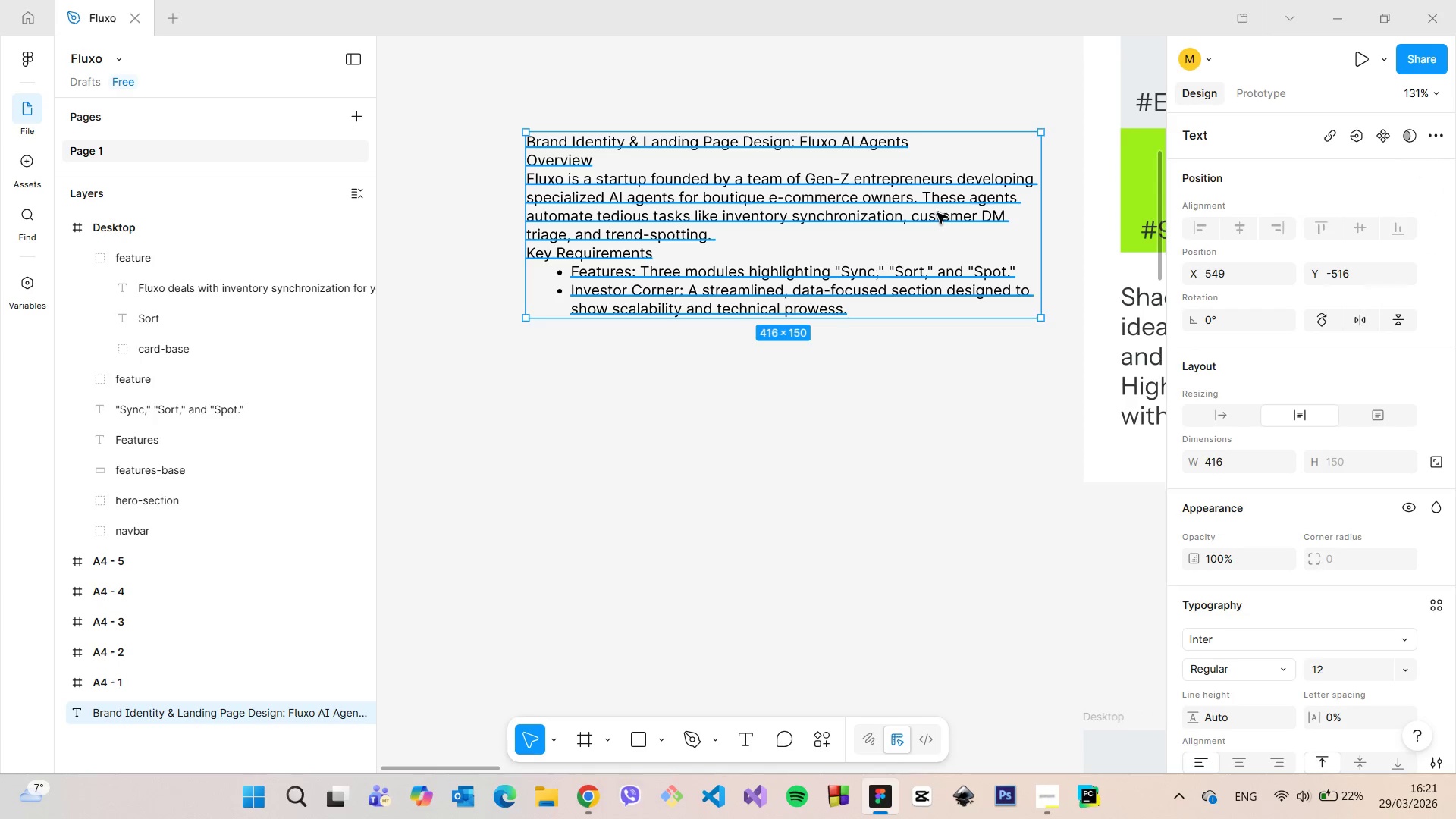 
double_click([936, 213])
 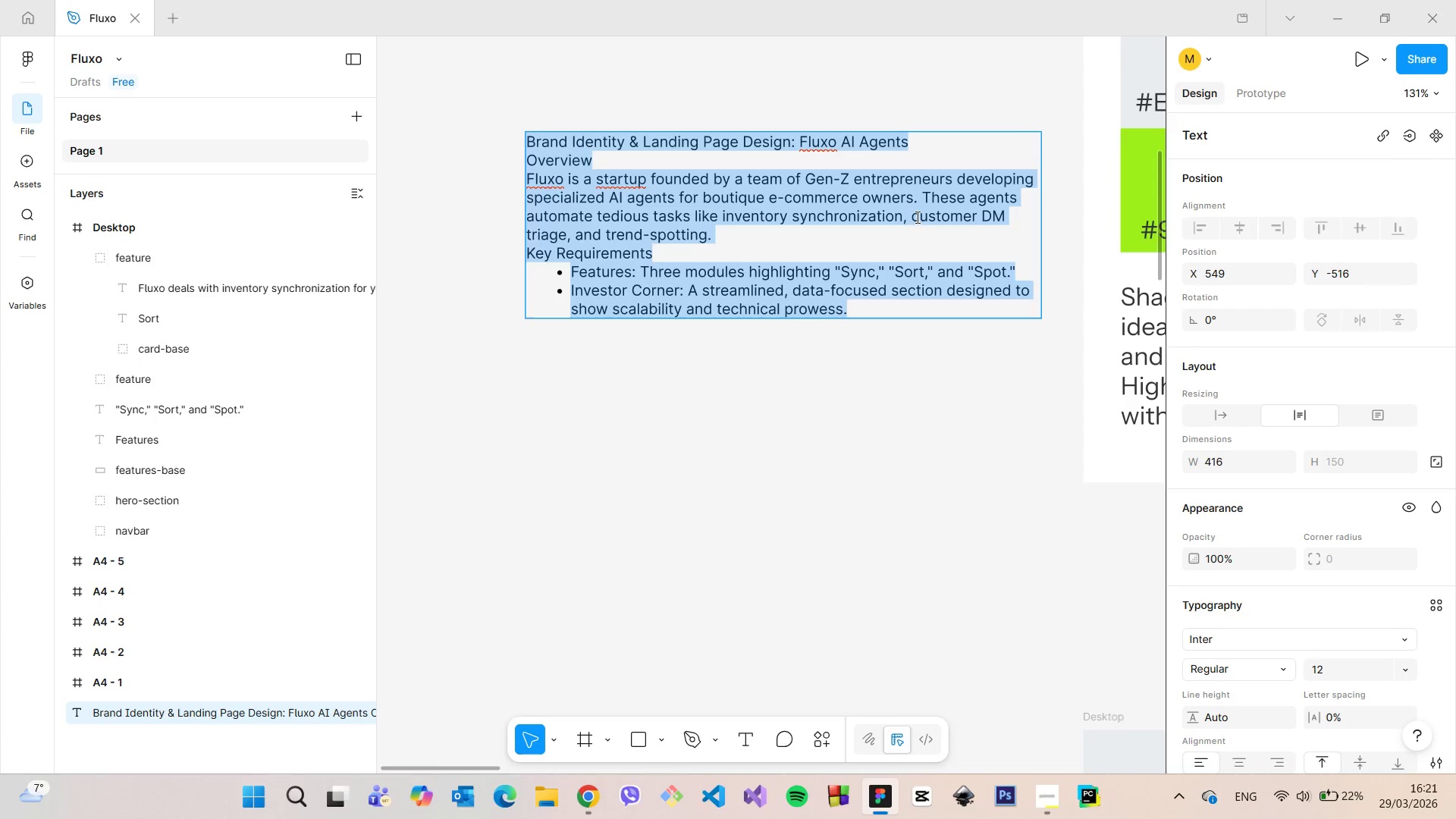 
left_click_drag(start_coordinate=[912, 215], to_coordinate=[563, 237])
 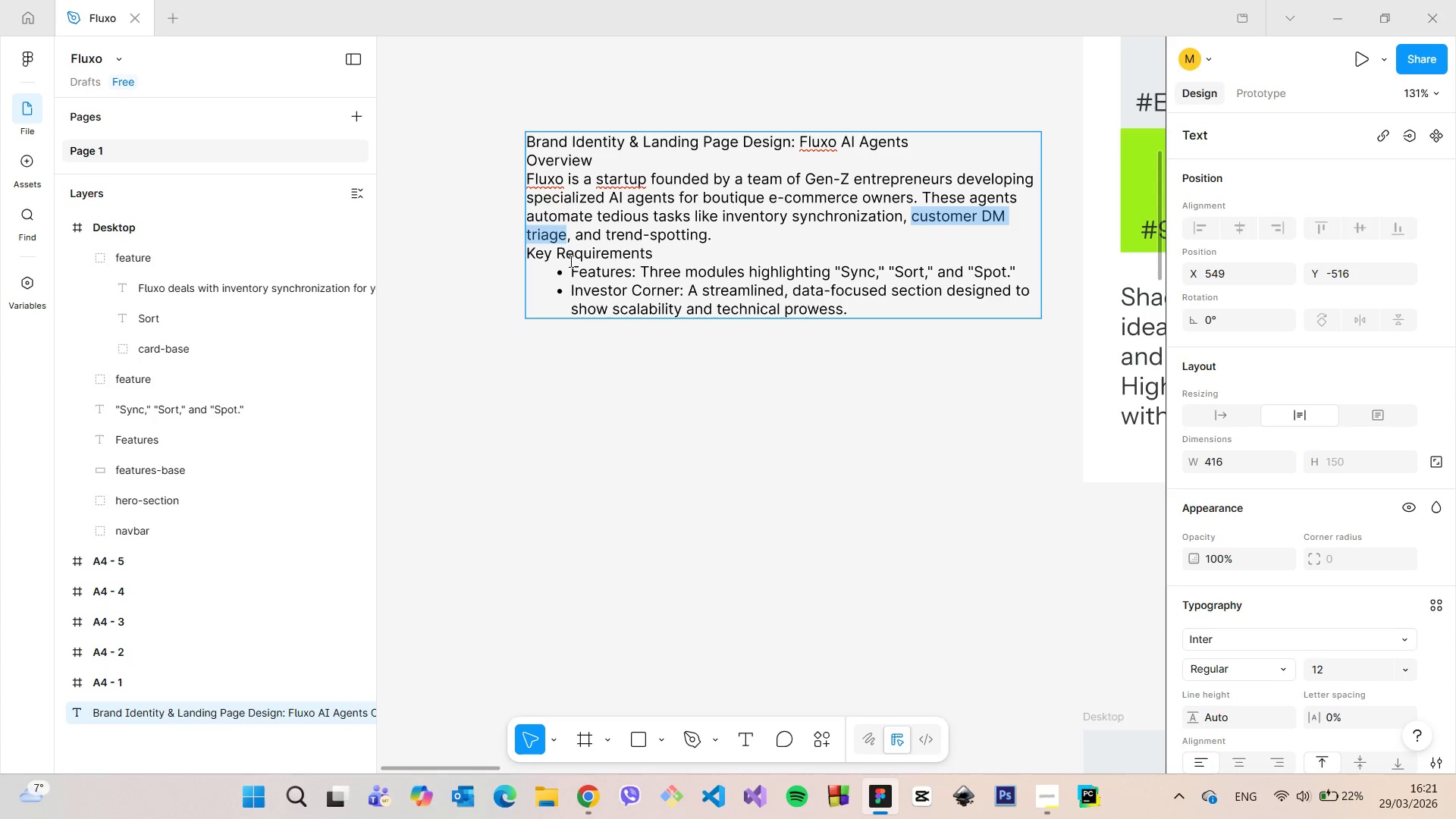 
key(Control+C)
 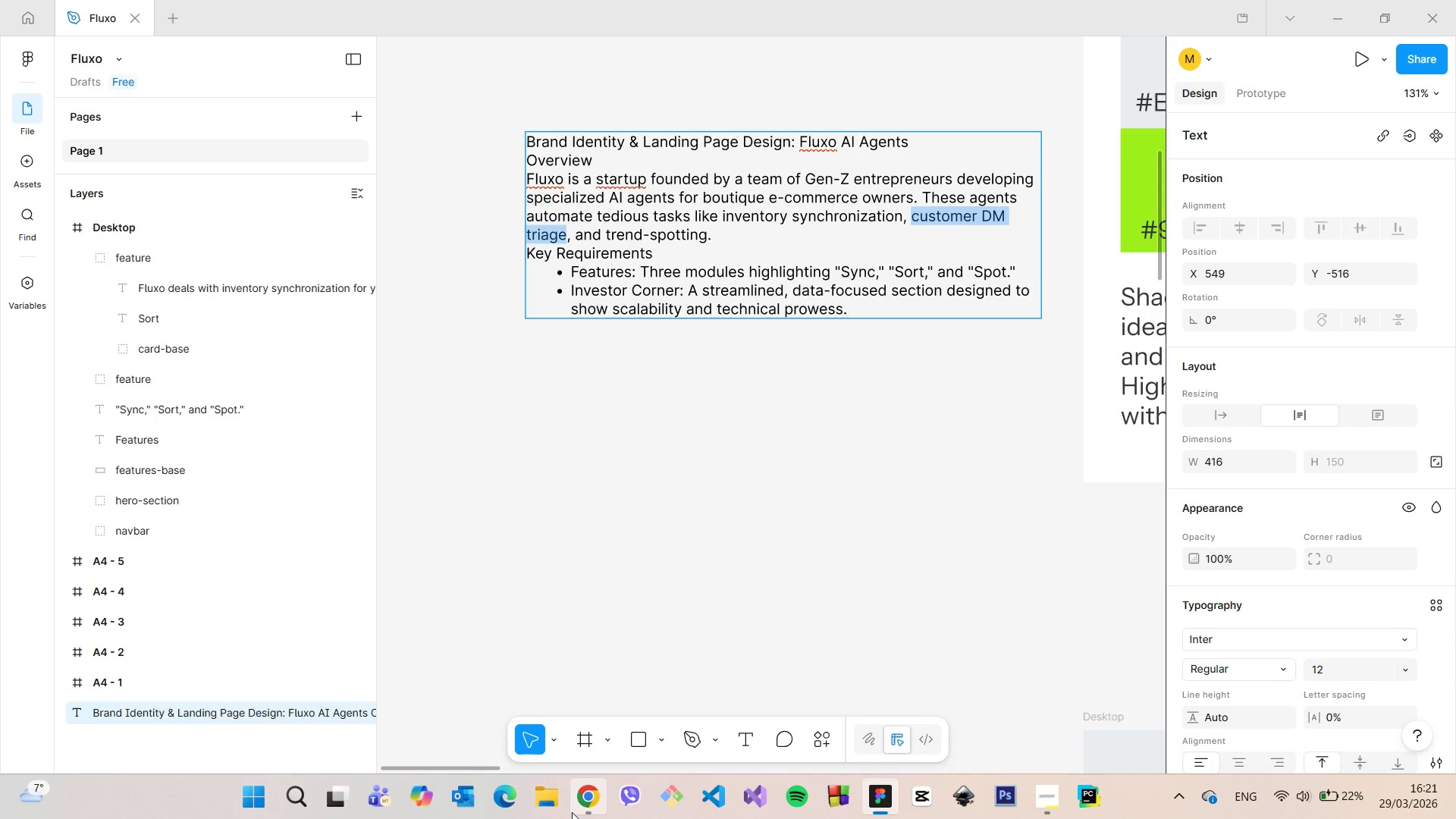 
left_click([587, 805])
 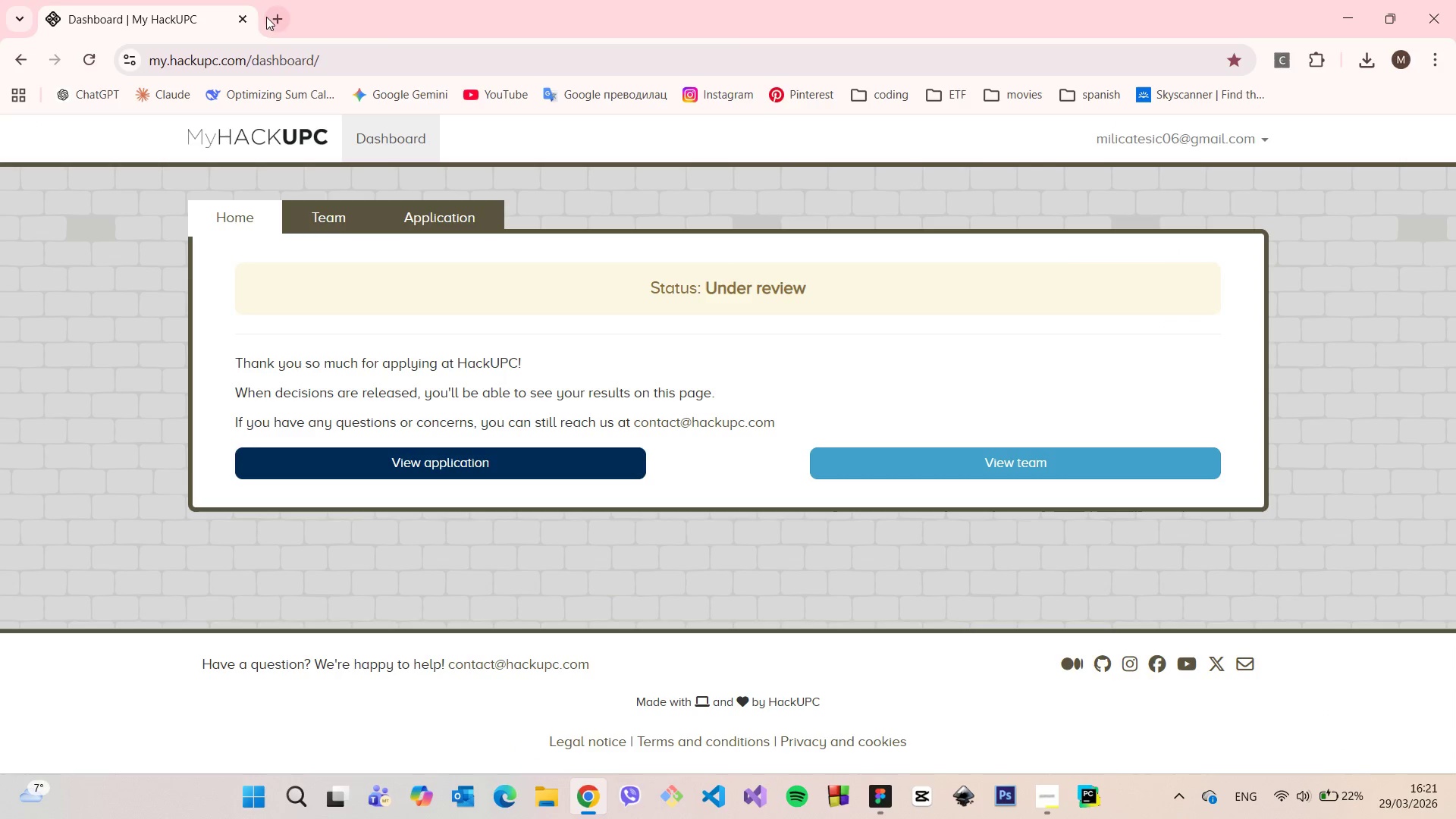 
left_click([280, 20])
 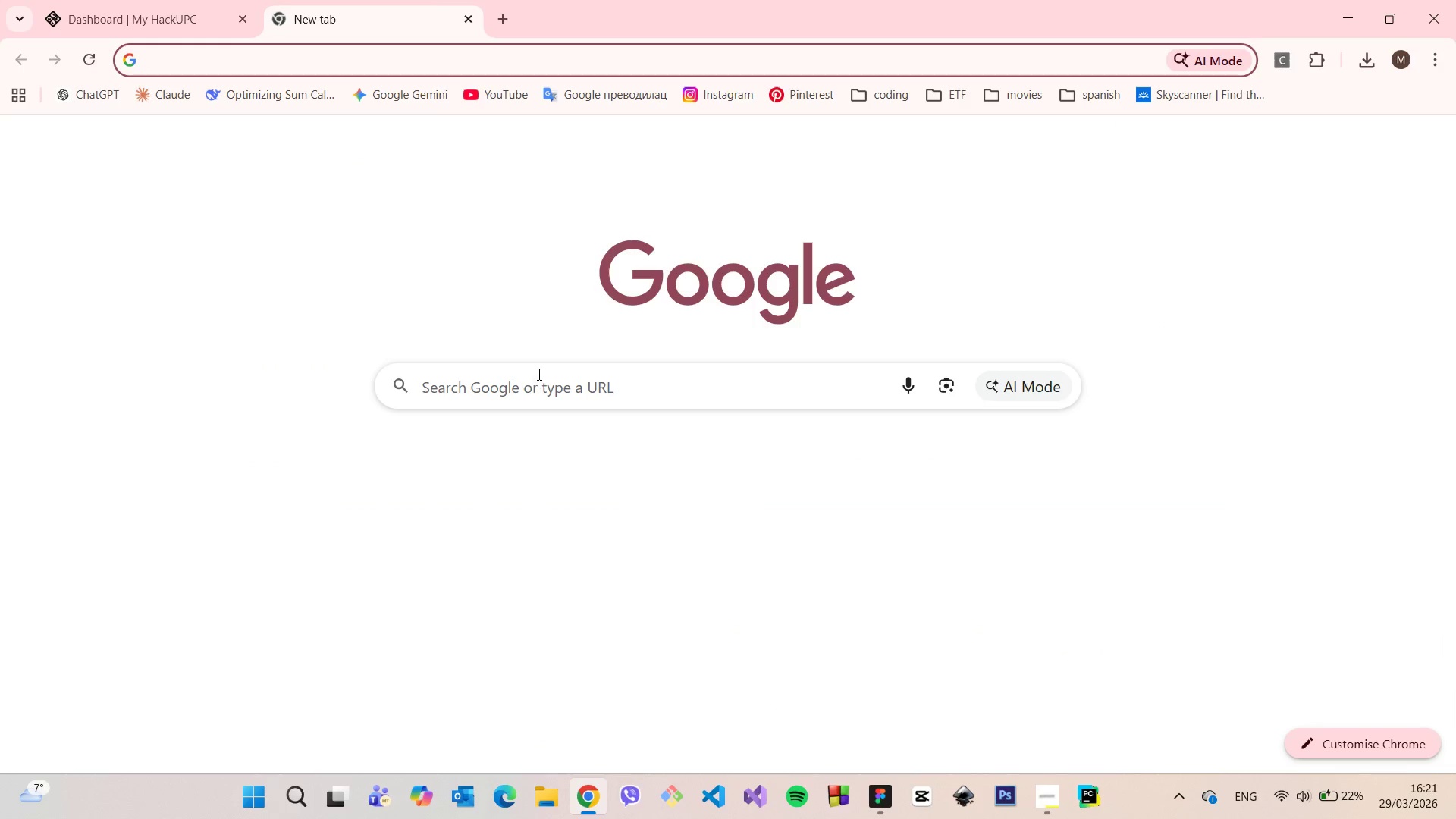 
left_click([548, 375])
 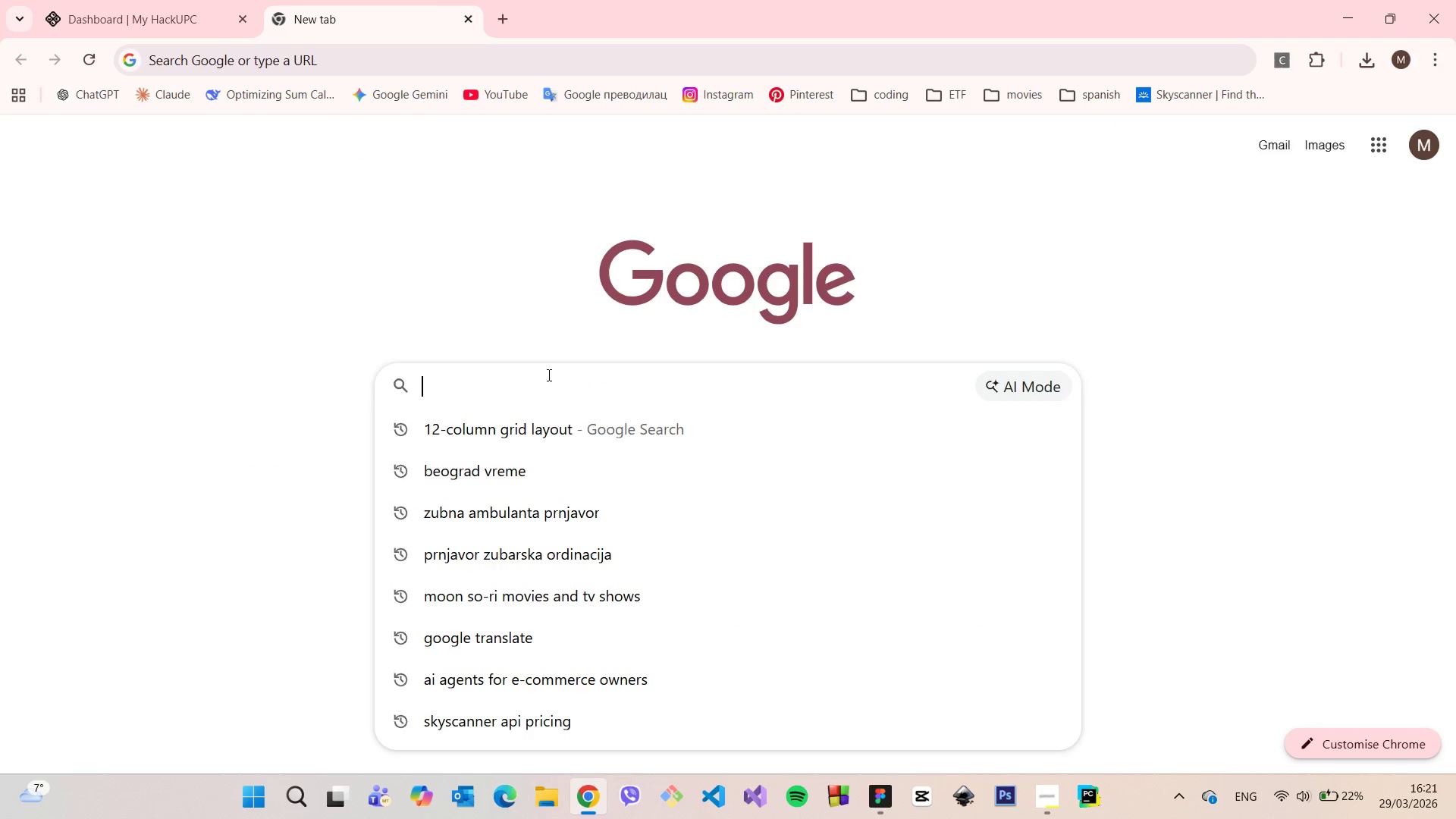 
key(Control+ControlLeft)
 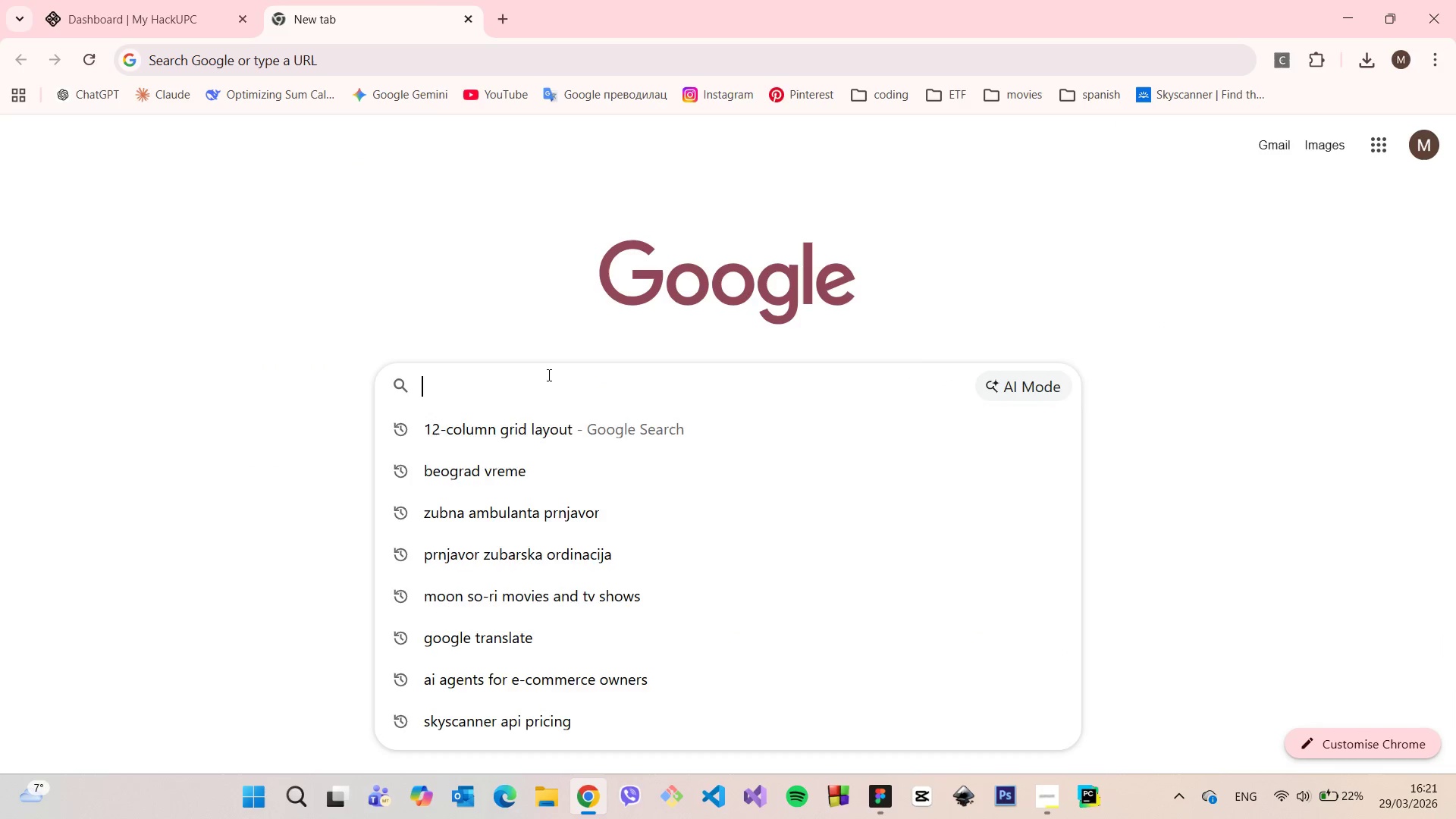 
key(Control+V)
 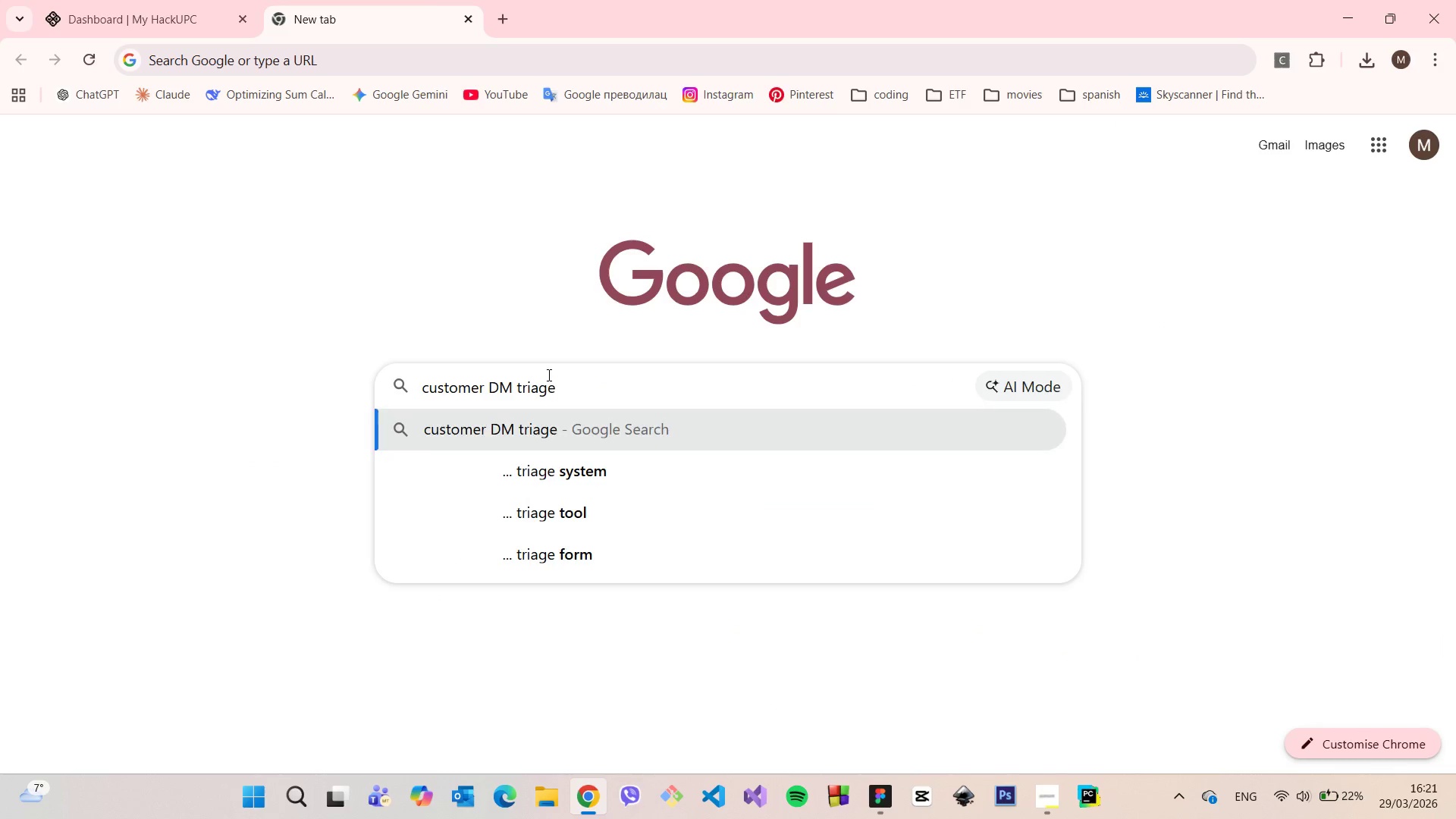 
key(Enter)
 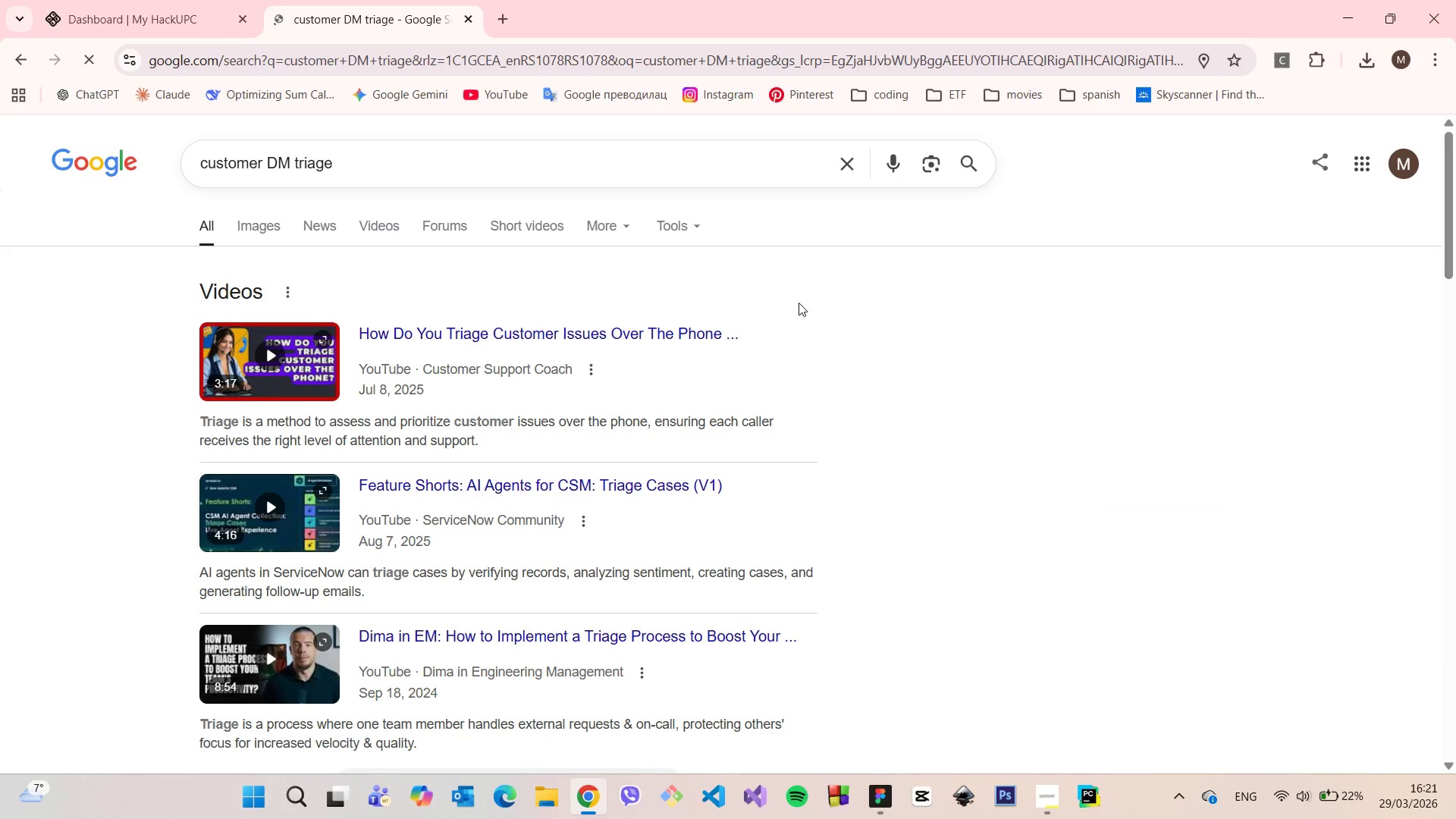 
scroll: coordinate [789, 300], scroll_direction: down, amount: 5.0
 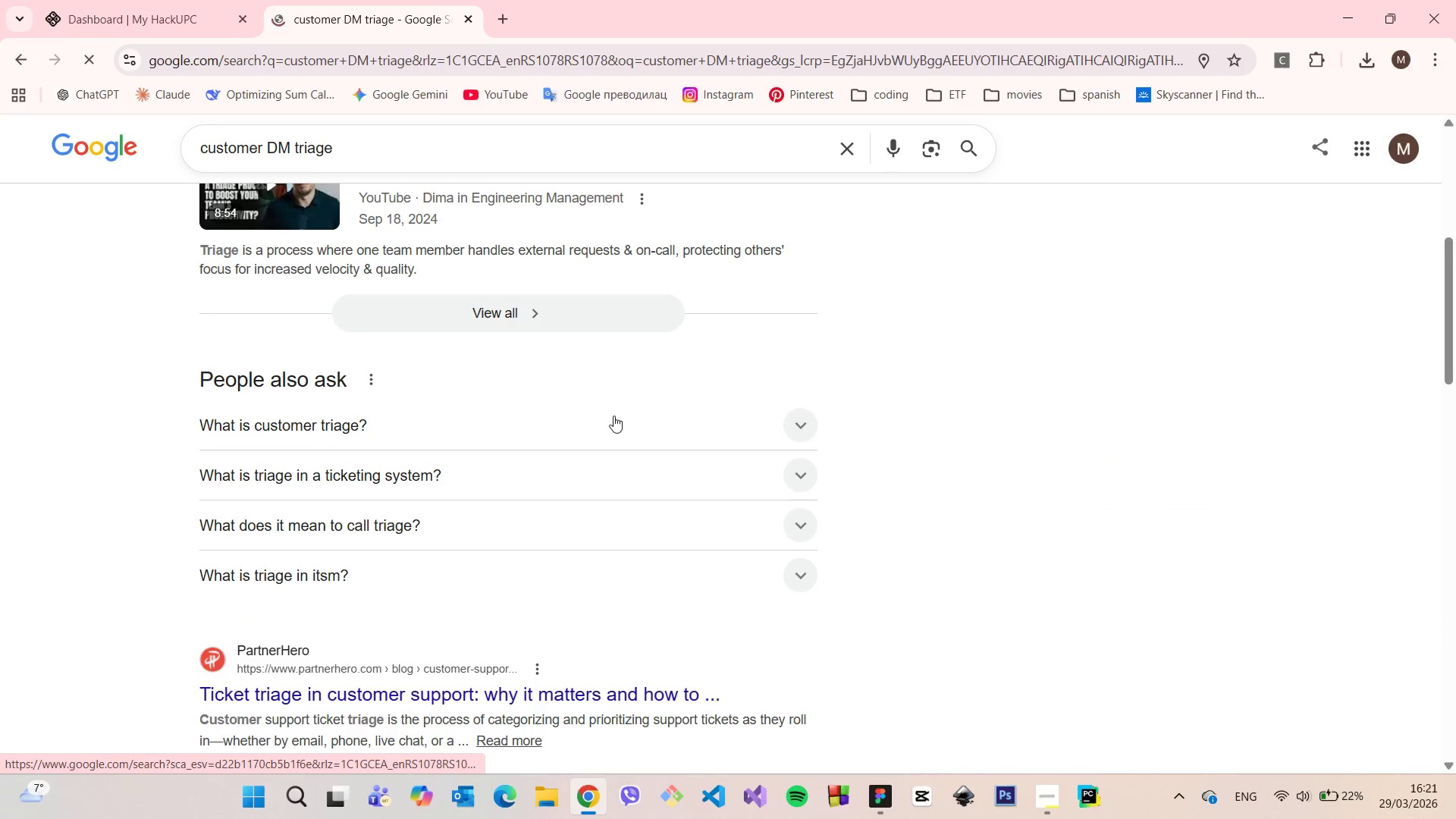 
left_click([607, 418])
 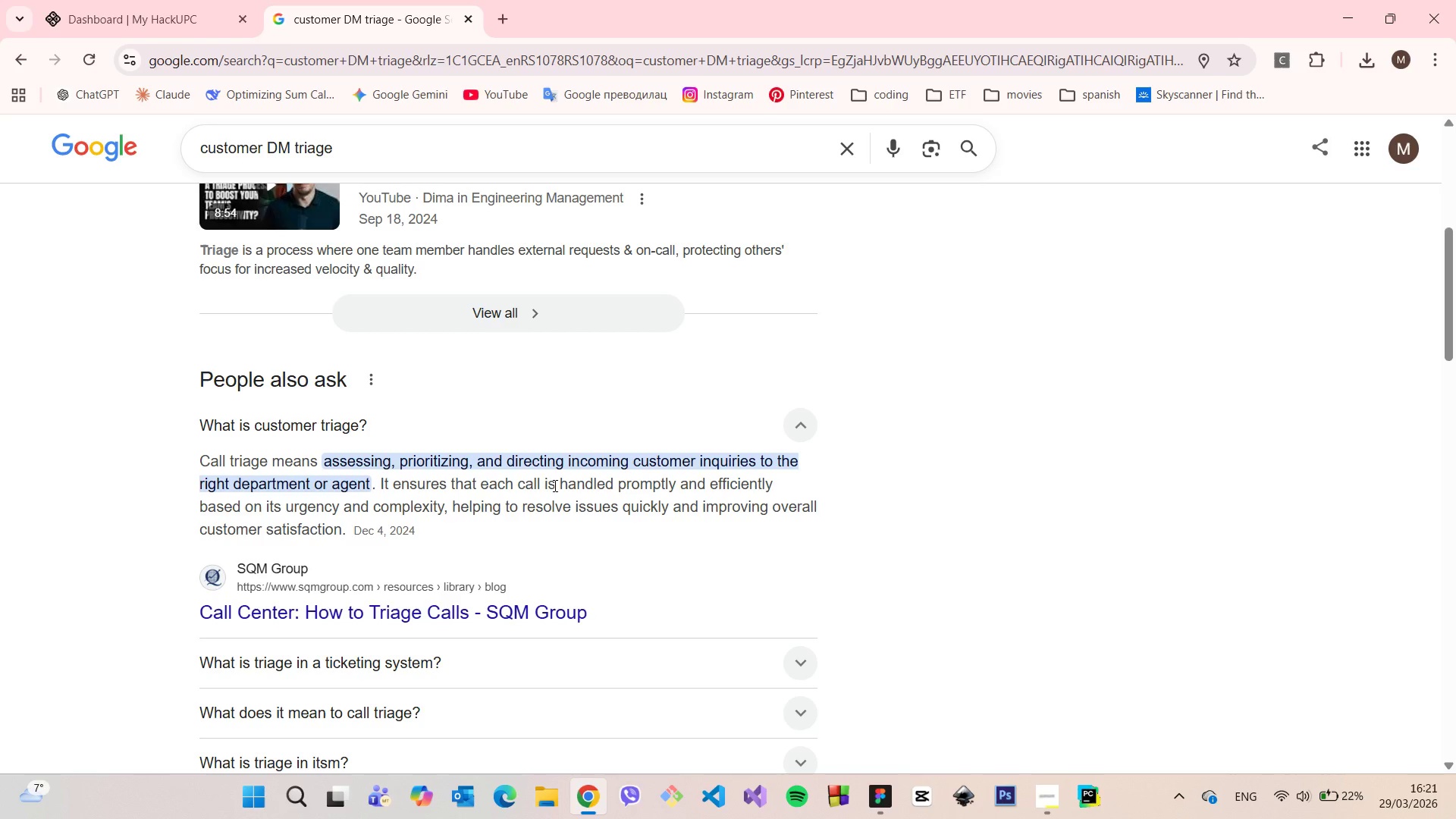 
wait(5.33)
 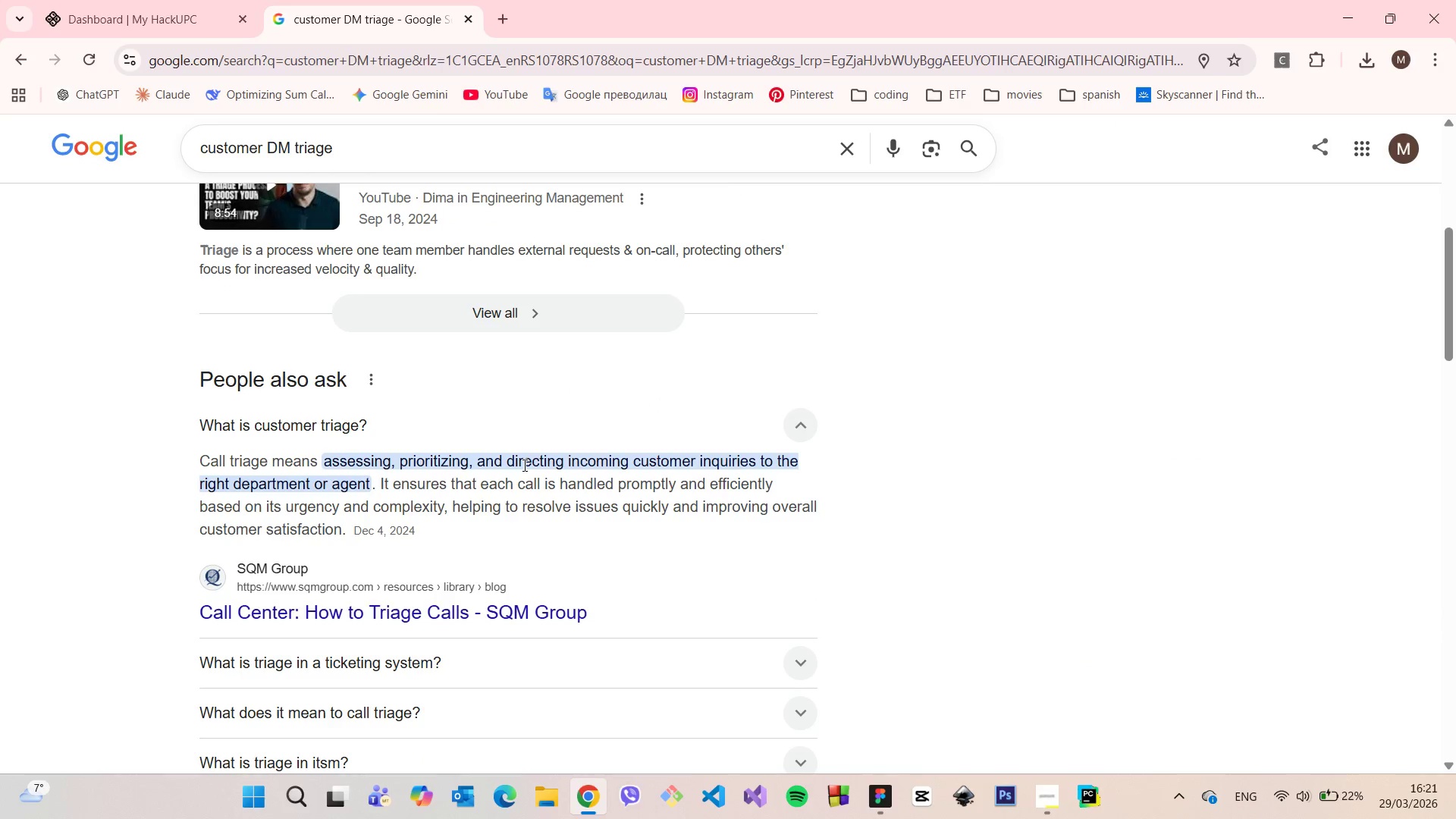 
left_click([860, 811])
 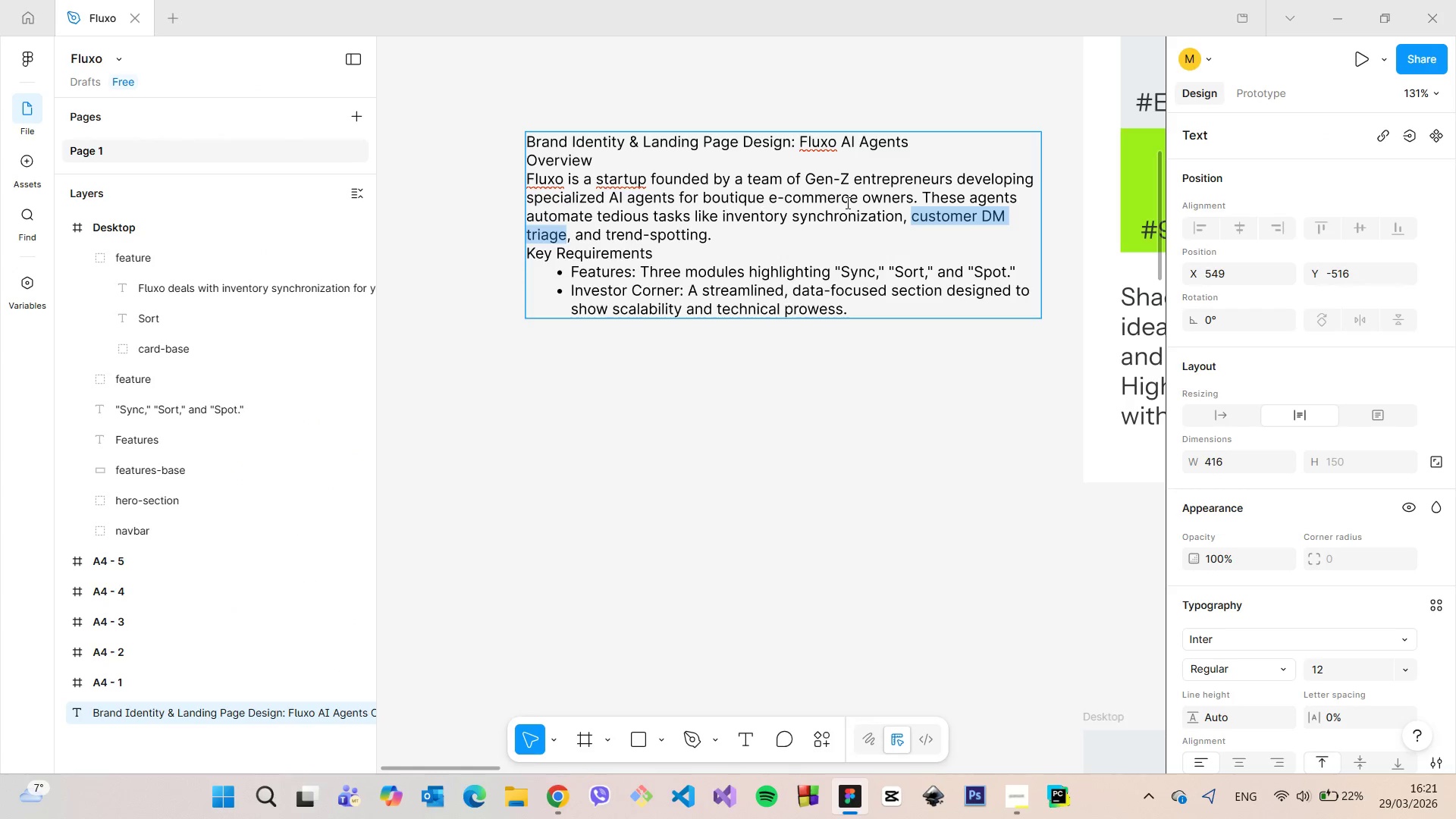 
left_click([934, 224])
 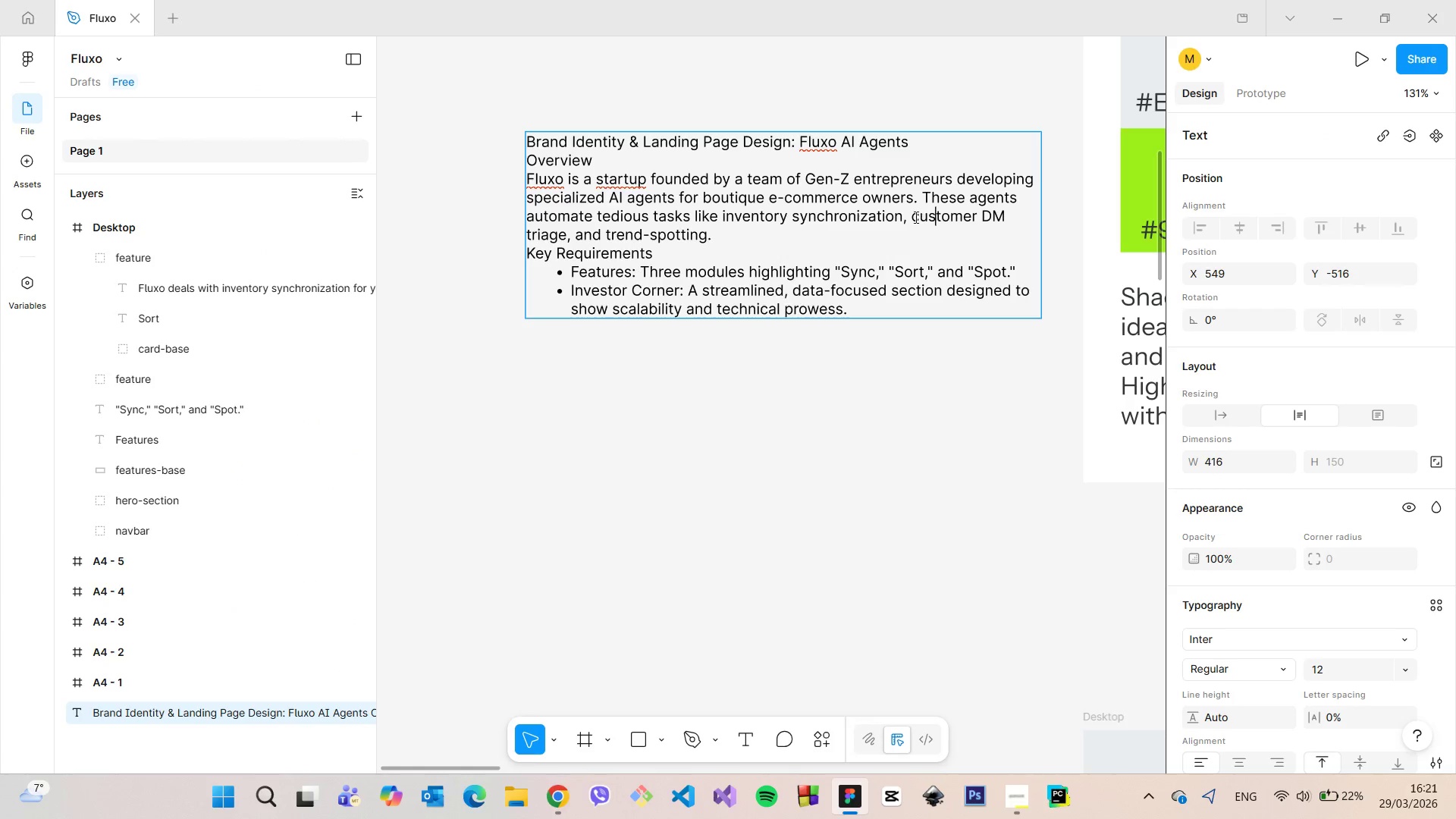 
left_click_drag(start_coordinate=[915, 217], to_coordinate=[564, 240])
 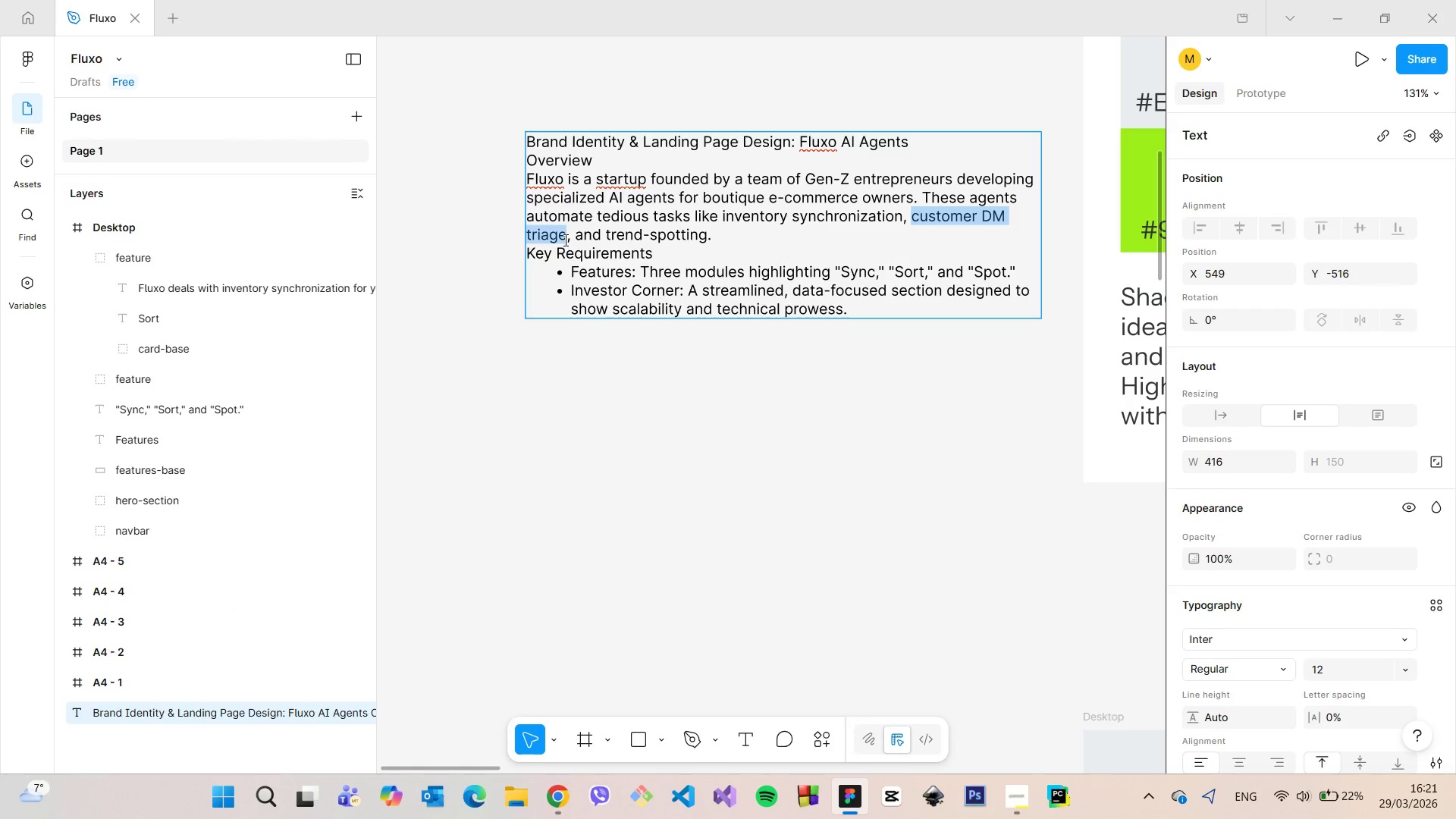 
key(Control+C)
 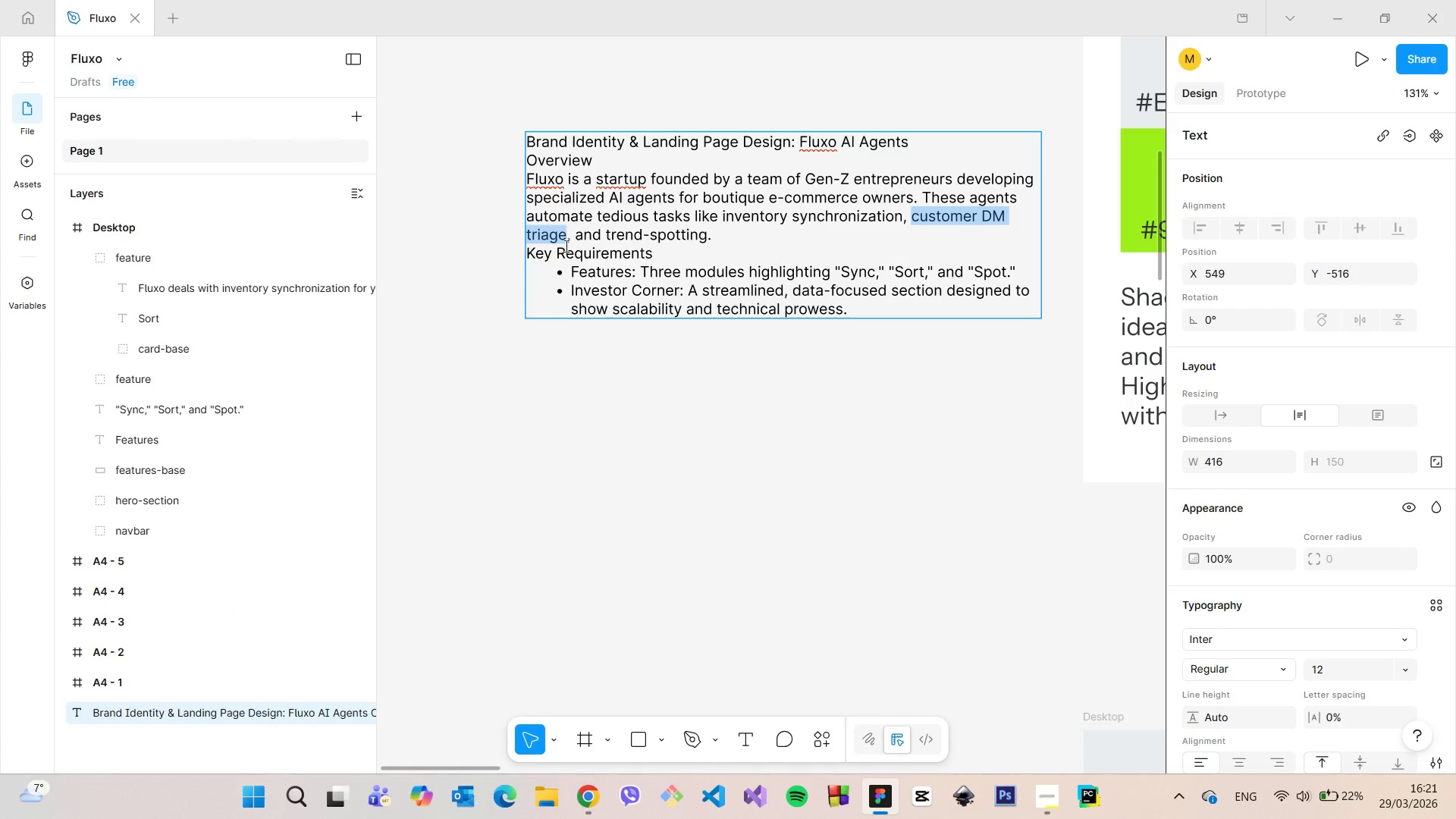 
scroll: coordinate [573, 264], scroll_direction: down, amount: 15.0
 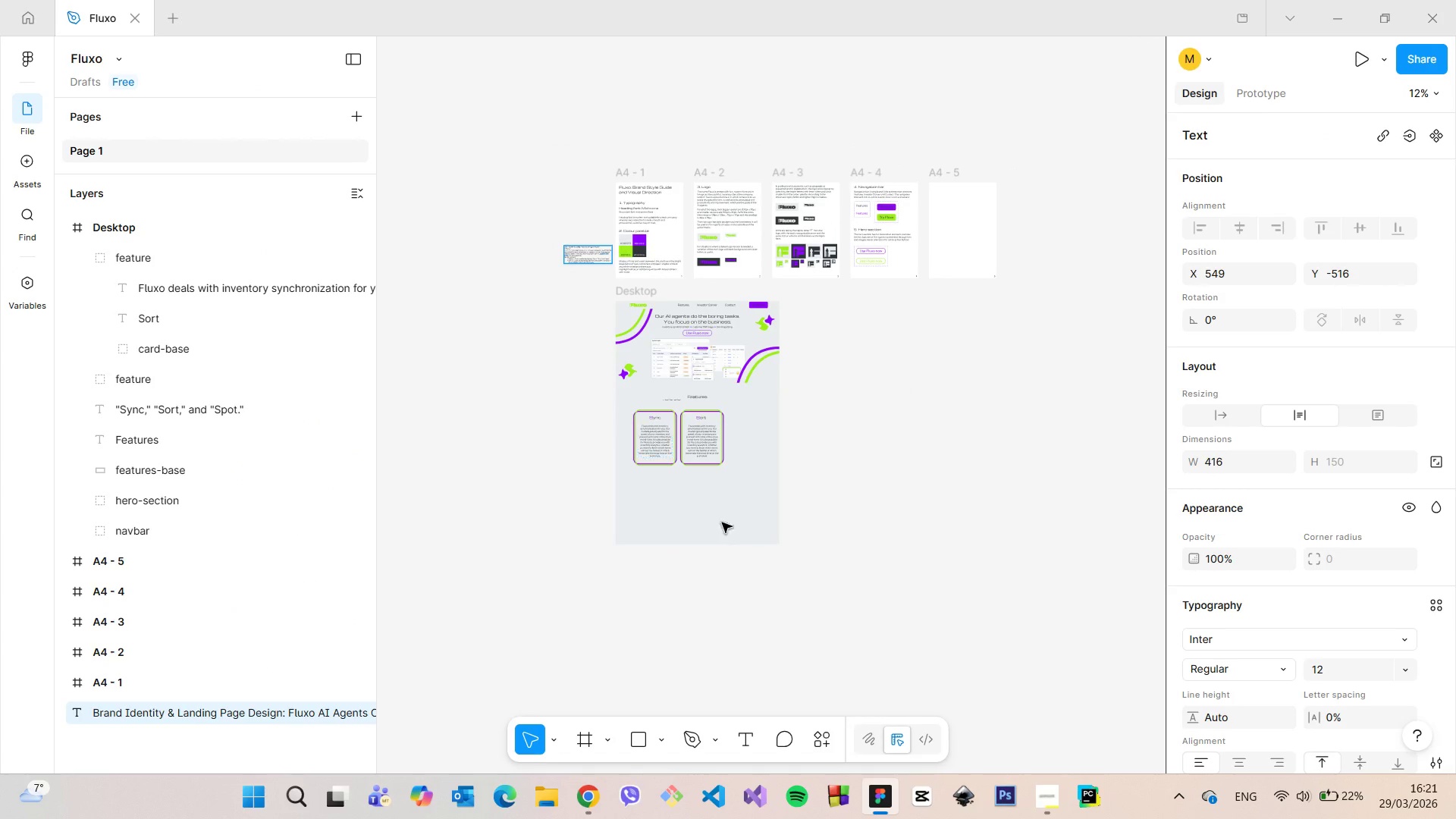 
scroll: coordinate [704, 429], scroll_direction: up, amount: 13.0
 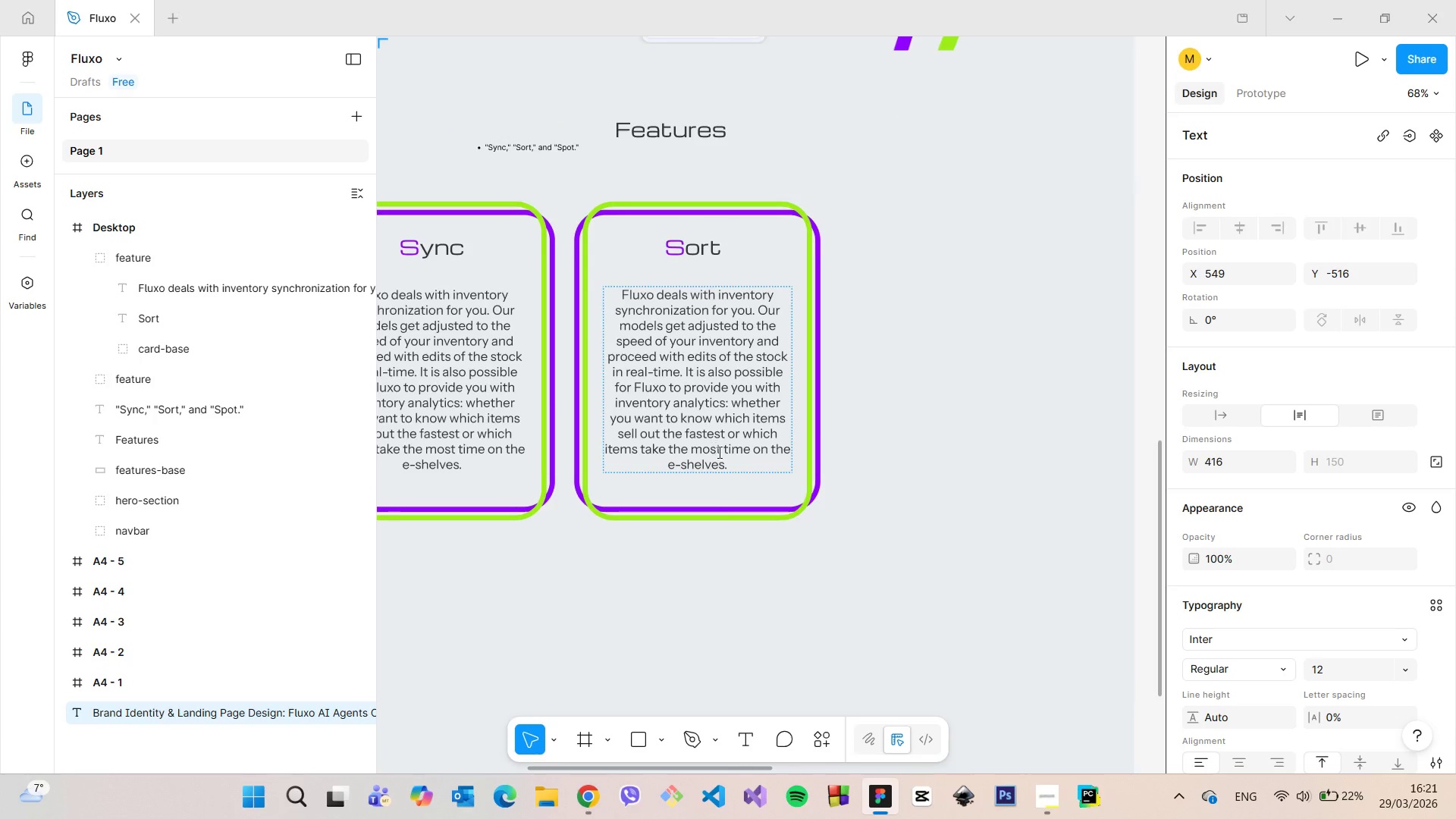 
scroll: coordinate [687, 402], scroll_direction: none, amount: 0.0
 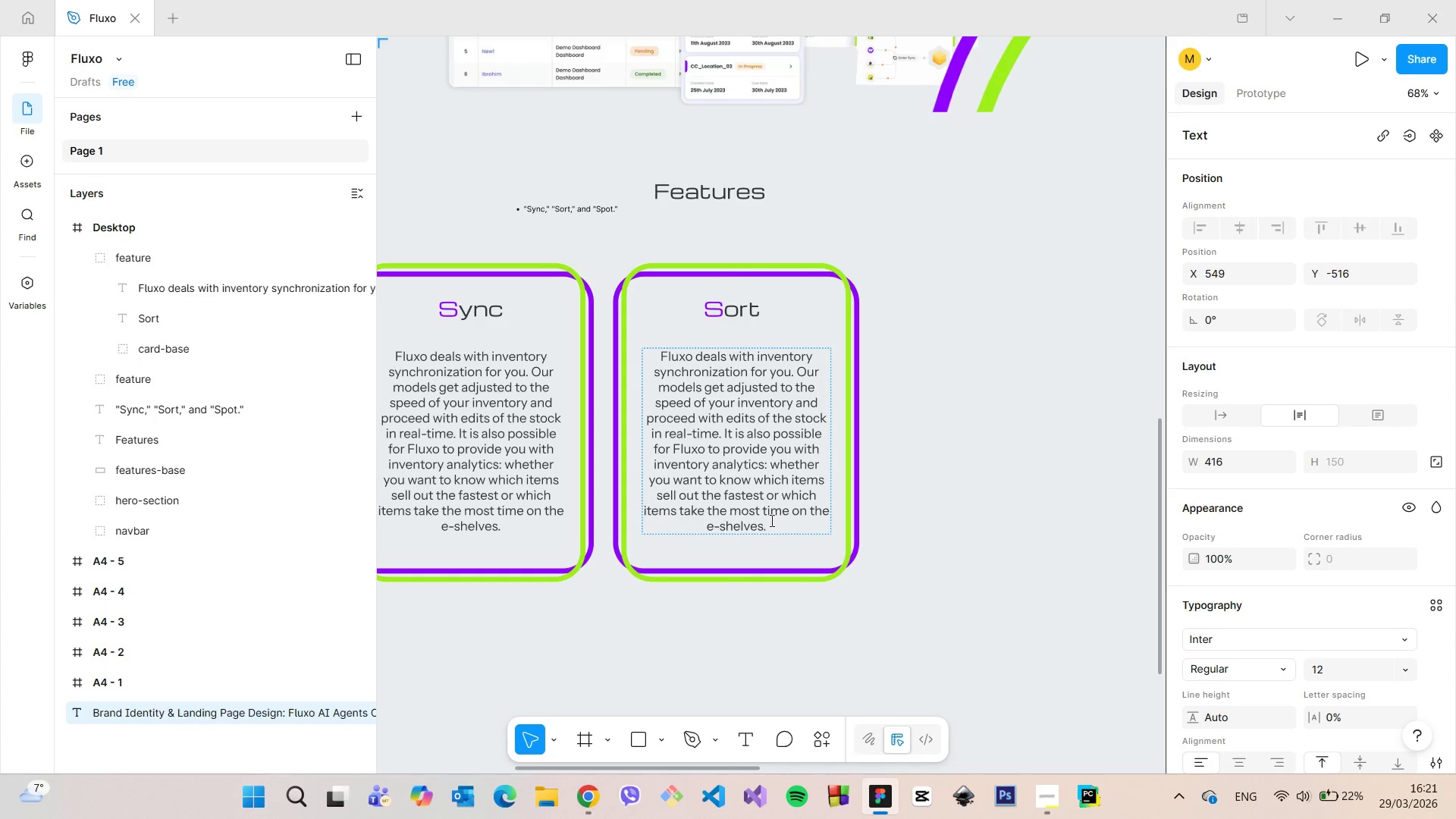 
left_click_drag(start_coordinate=[772, 525], to_coordinate=[663, 360])
 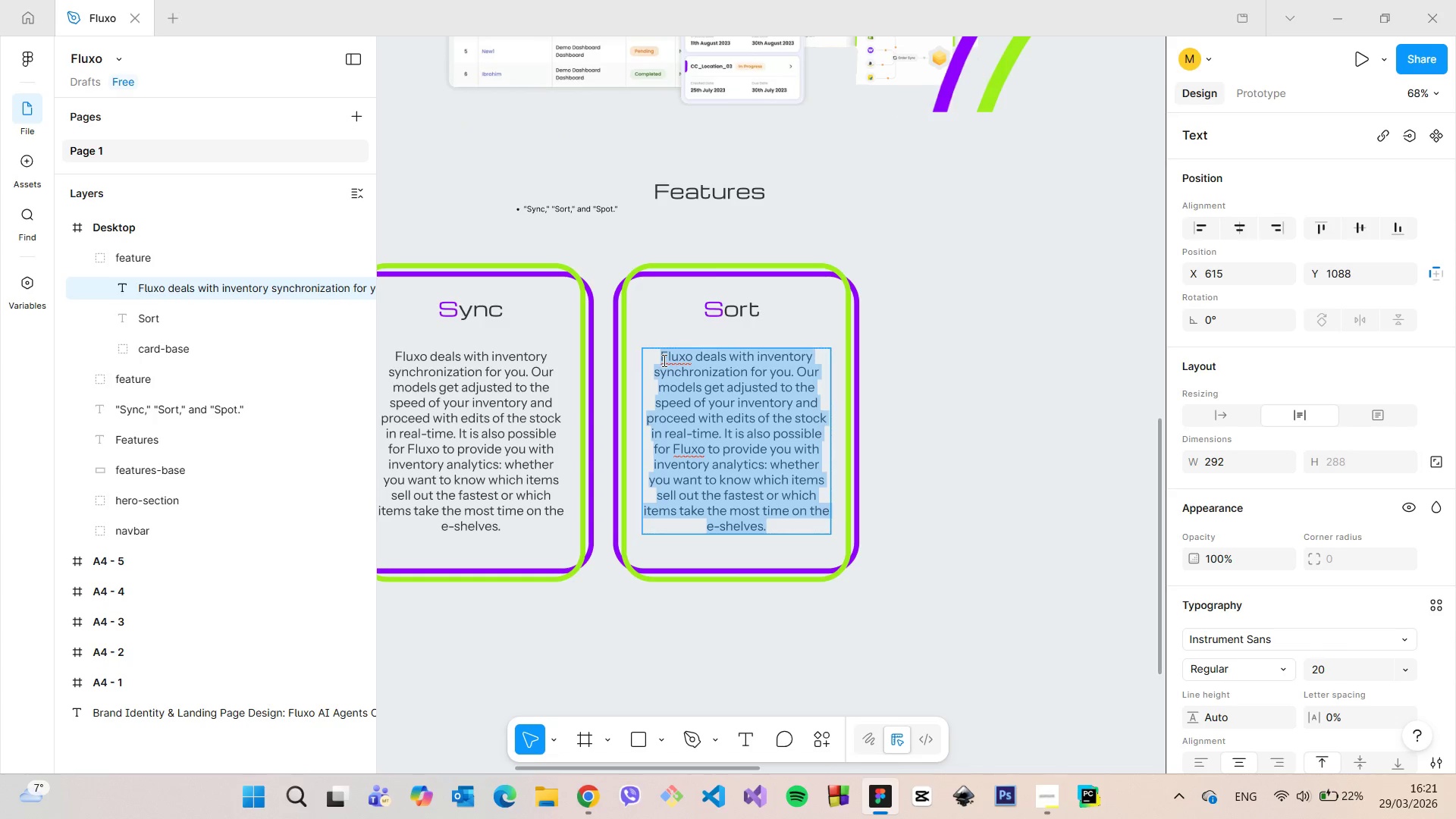 
type(We know it can g)
 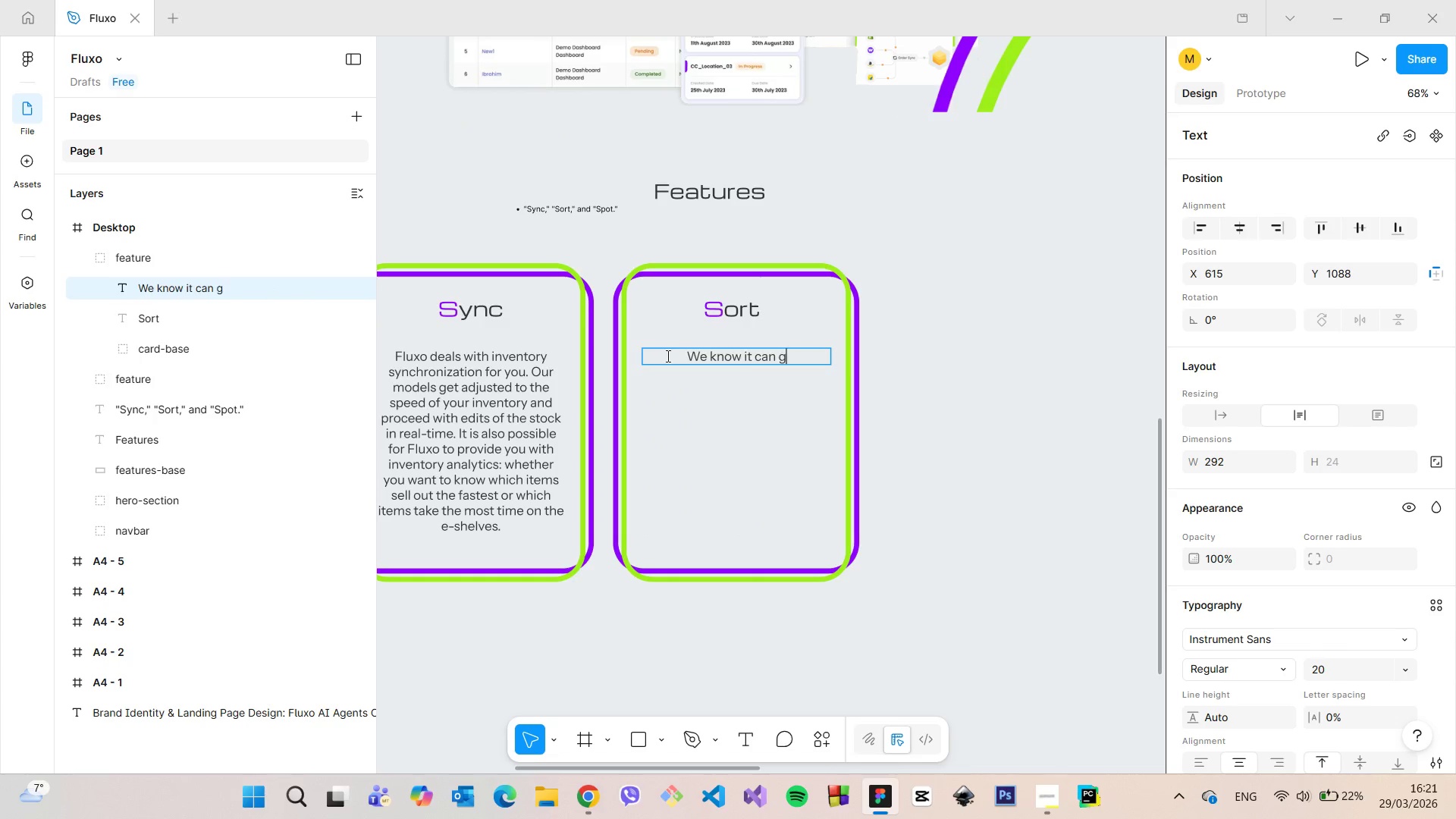 
type(et u)
key(Backspace)
type(quite busy once you receive a millio)
key(Backspace)
key(Backspace)
key(Backspace)
key(Backspace)
key(Backspace)
key(Backspace)
key(Backspace)
type(l)
key(Backspace)
type( lot of customer requests in a short period of time. Fluxo is there f)
key(Backspace)
key(Backspace)
key(Backspace)
key(Backspace)
key(Backspace)
type(can hek)
key(Backspace)
type(lp you with )
 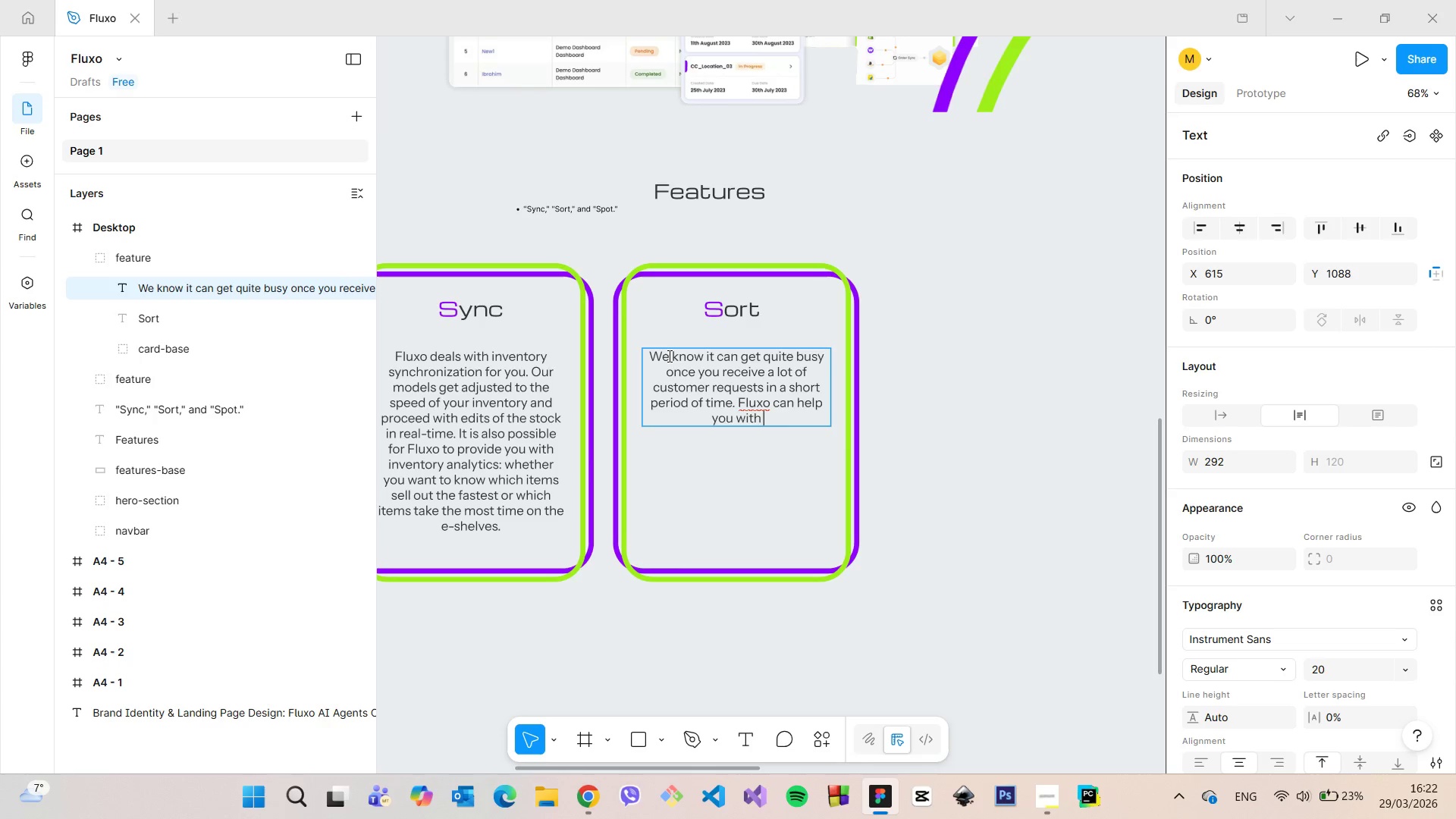 
key(Control+V)
 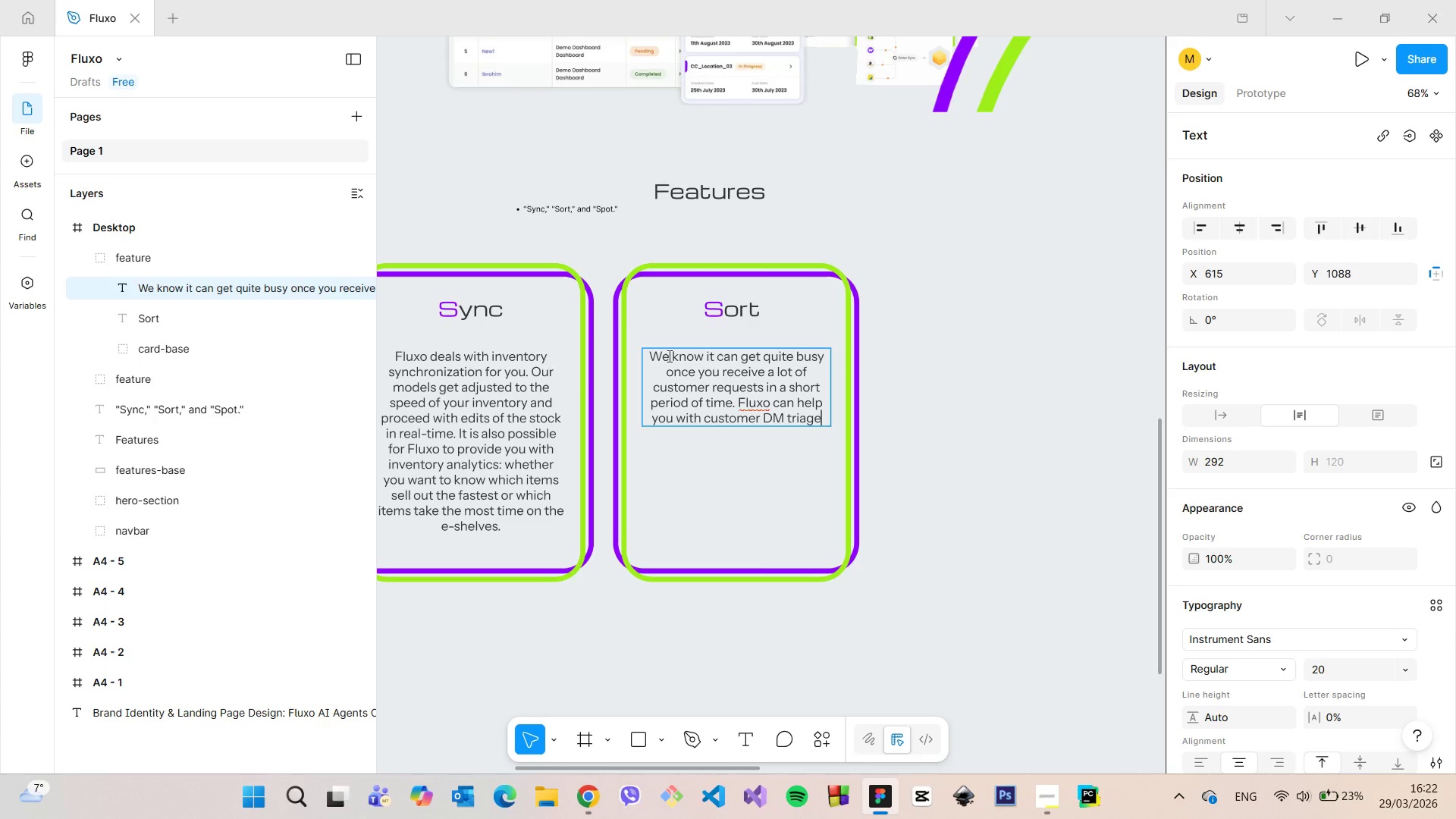 
type( services. )
 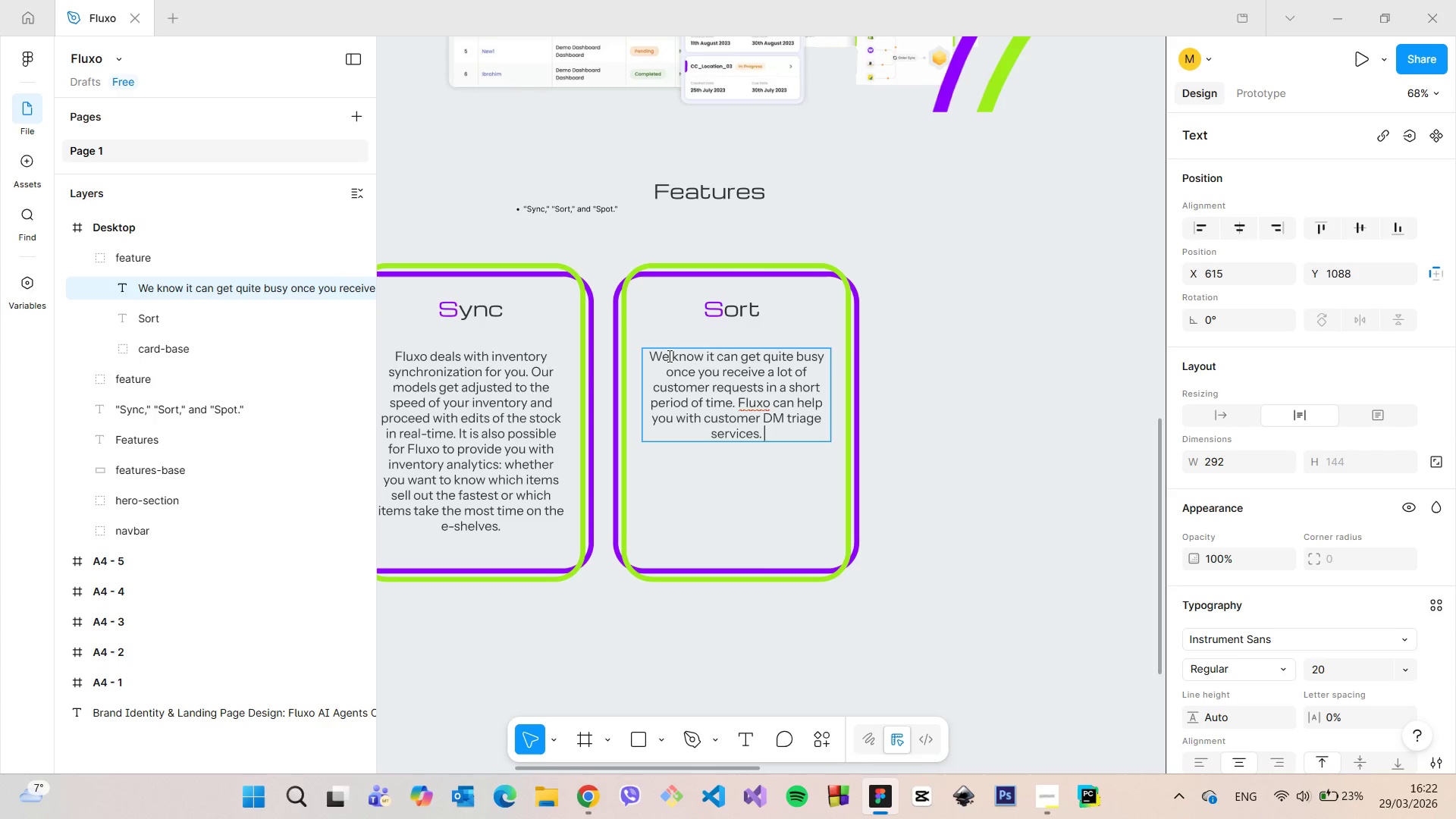 
hold_key(key=ShiftLeft, duration=1.52)
 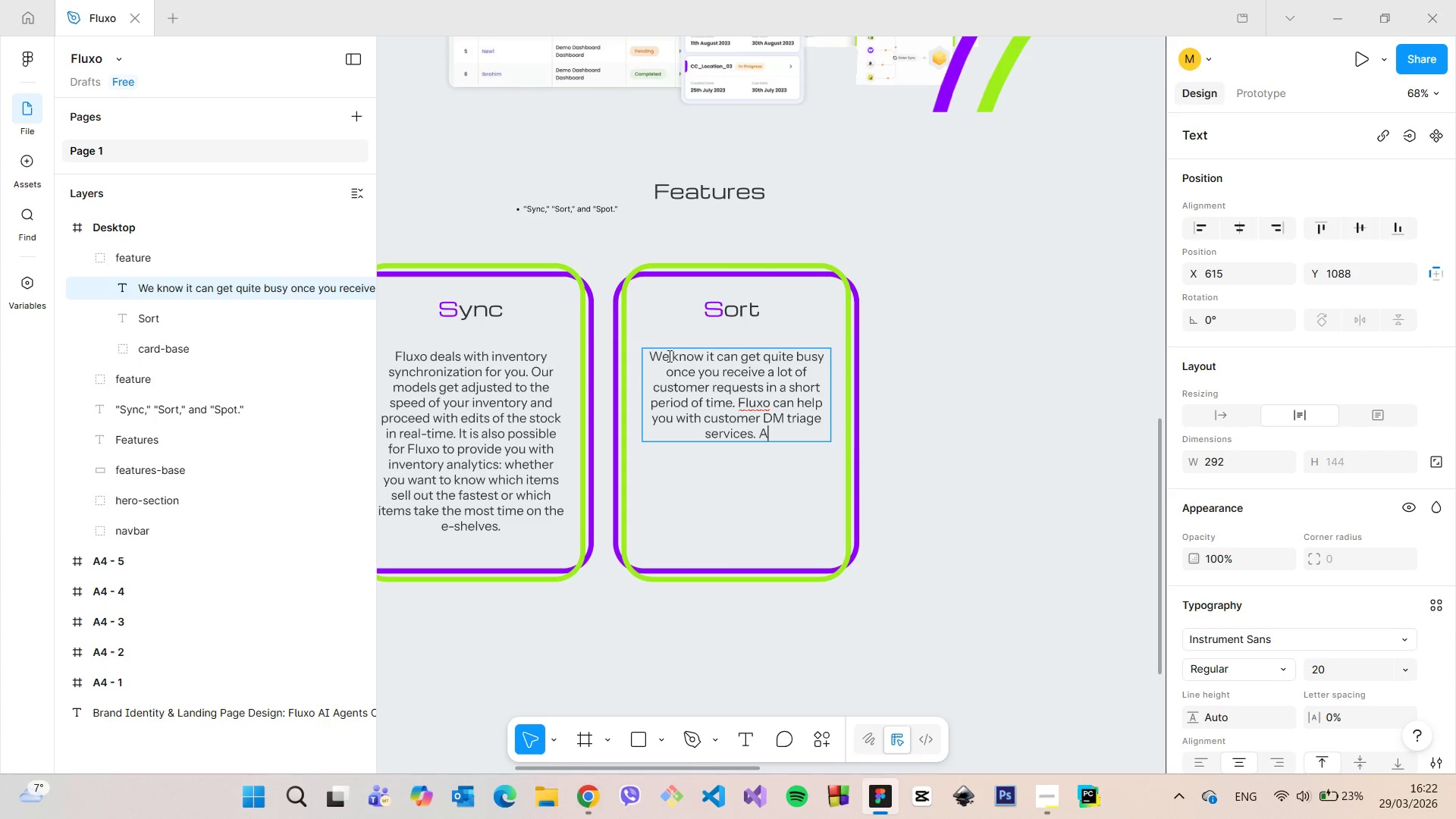 
type(AI agents efficiently sort out )
key(Backspace)
key(Backspace)
key(Backspace)
key(Backspace)
type(the received customer request and ship the)
key(Backspace)
key(Backspace)
key(Backspace)
key(Backspace)
key(Backspace)
key(Backspace)
key(Backspace)
type(end the data to the desired department of your e0)
key(Backspace)
type(=)
key(Backspace)
type(-commerce system. SOrt)
key(Backspace)
key(Backspace)
key(Backspace)
type(ort Feature is extreem)
key(Backspace)
key(Backspace)
type(mely co)
key(Backspace)
key(Backspace)
type( vey)
key(Backspace)
type(ru )
key(Backspace)
key(Backspace)
type(z)
key(Backspace)
type(y customisable)
 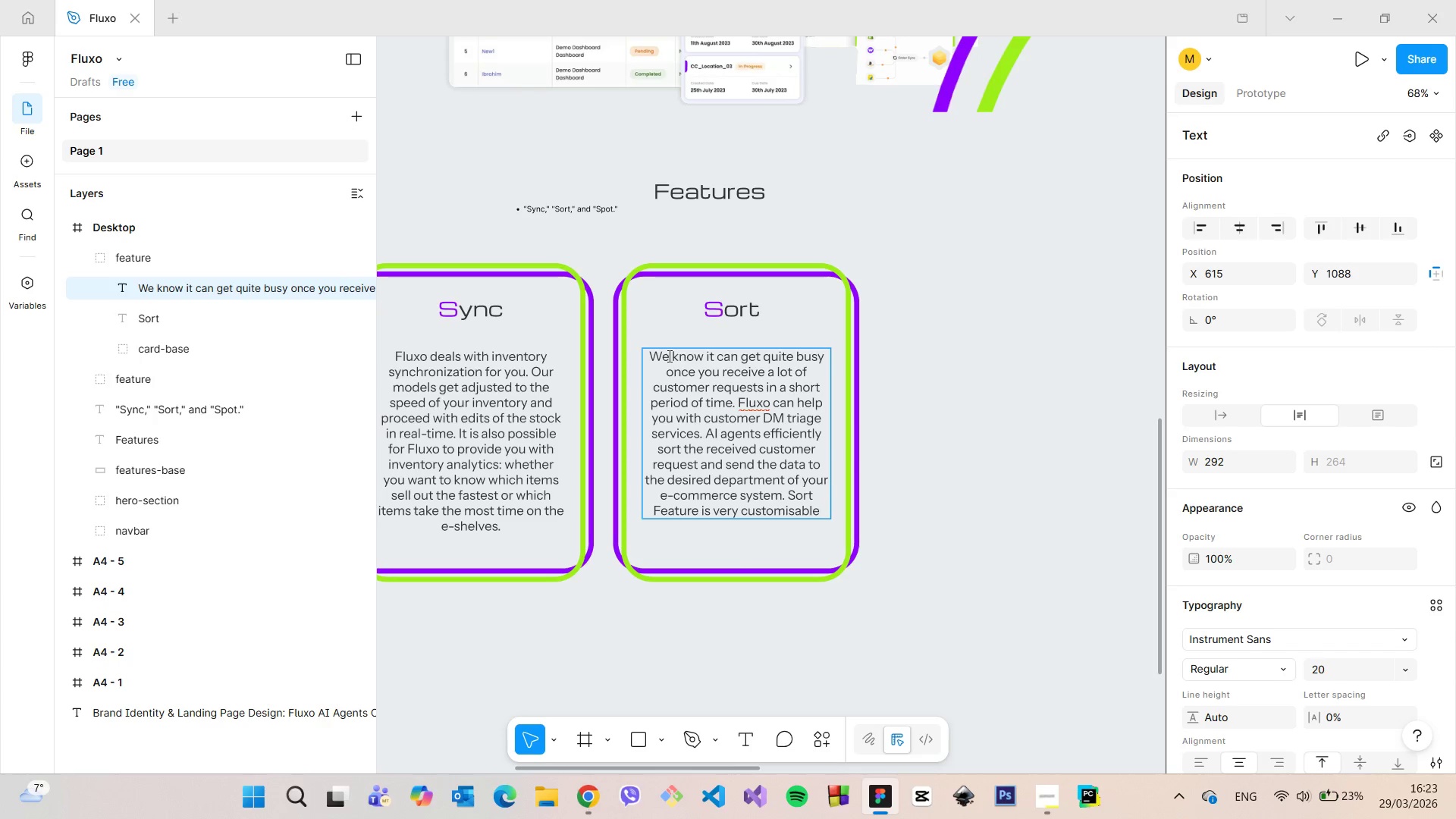 
type( and )
 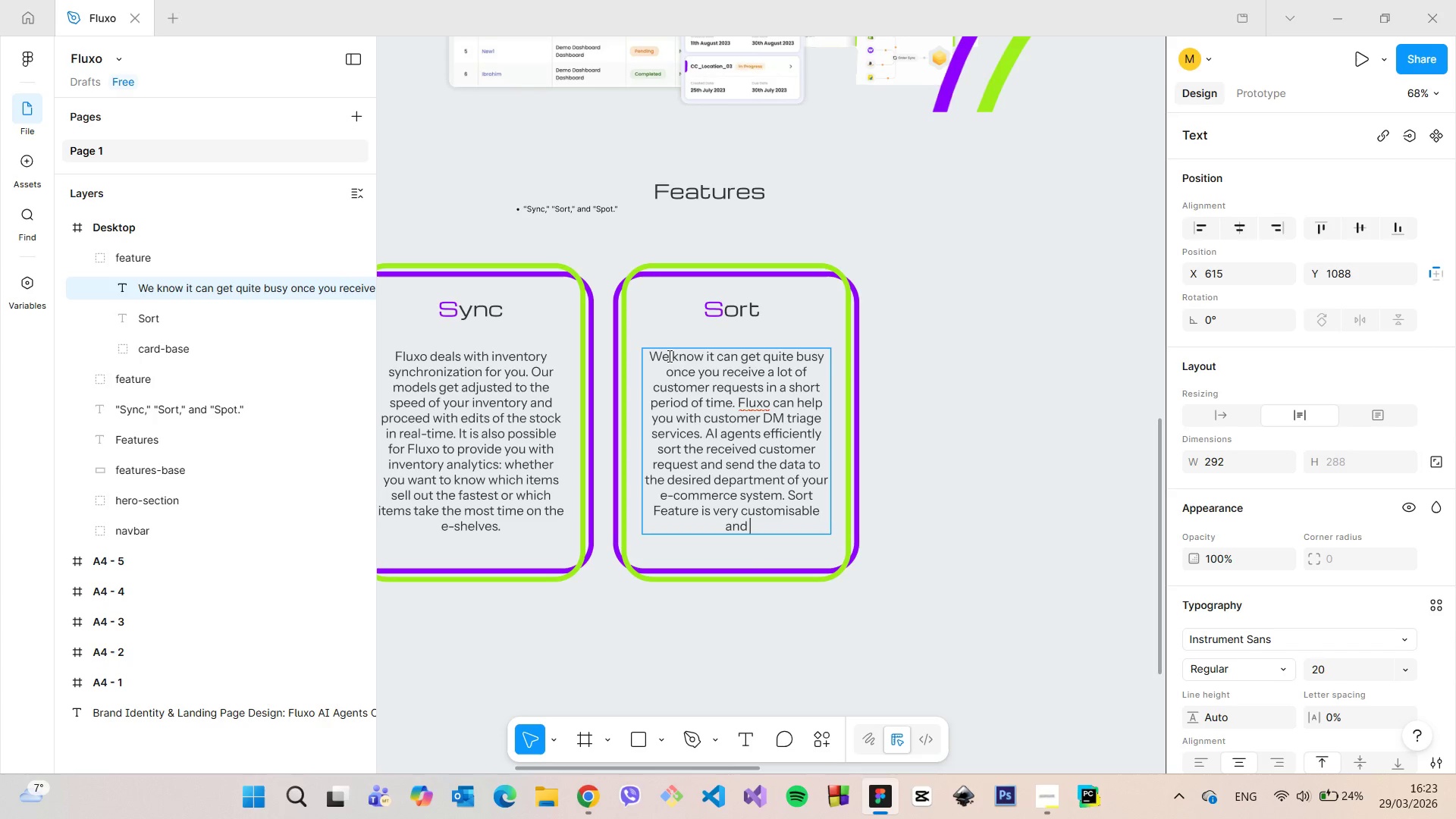 
type(it can )
 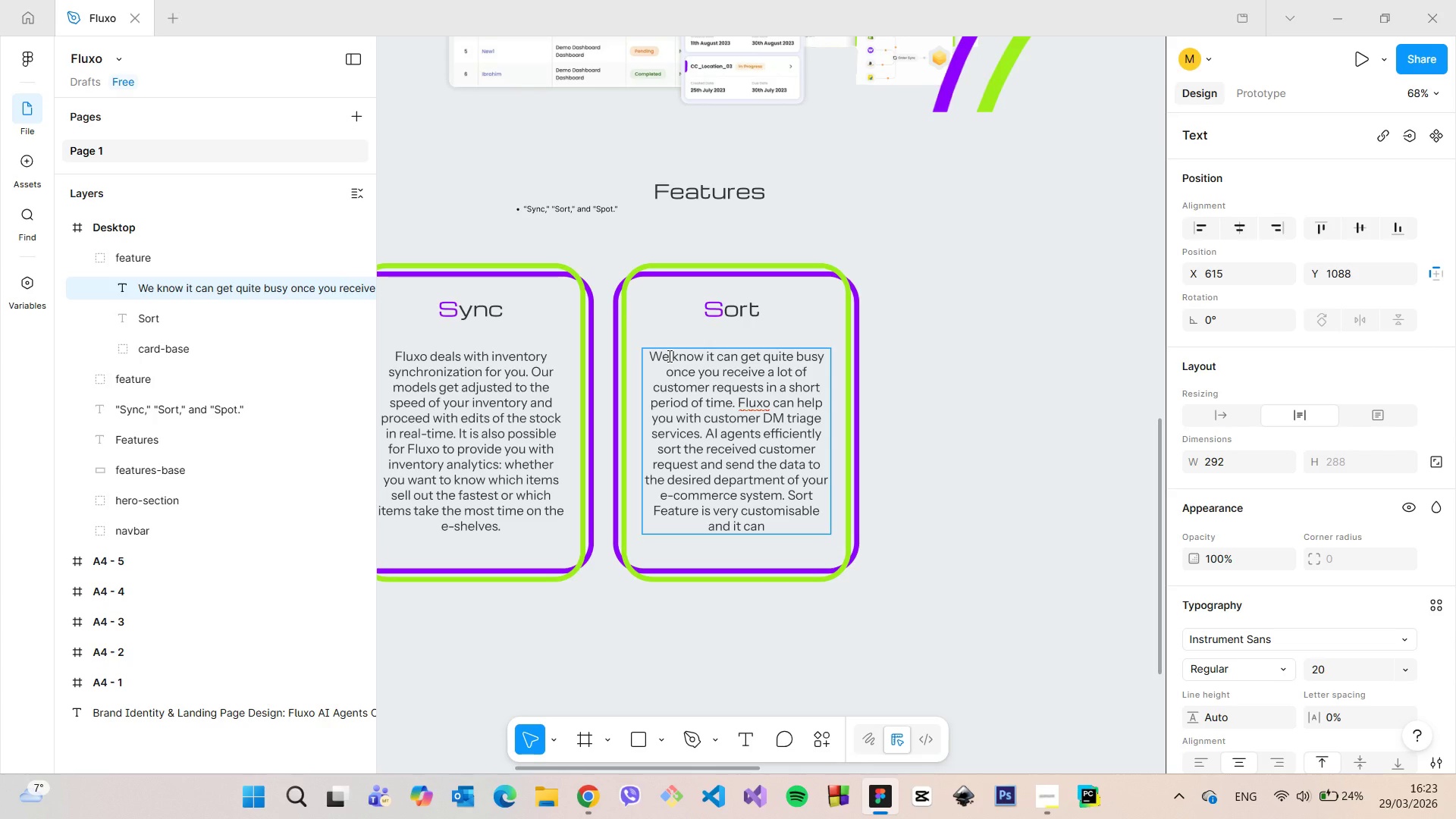 
hold_key(key=Backspace, duration=0.69)
 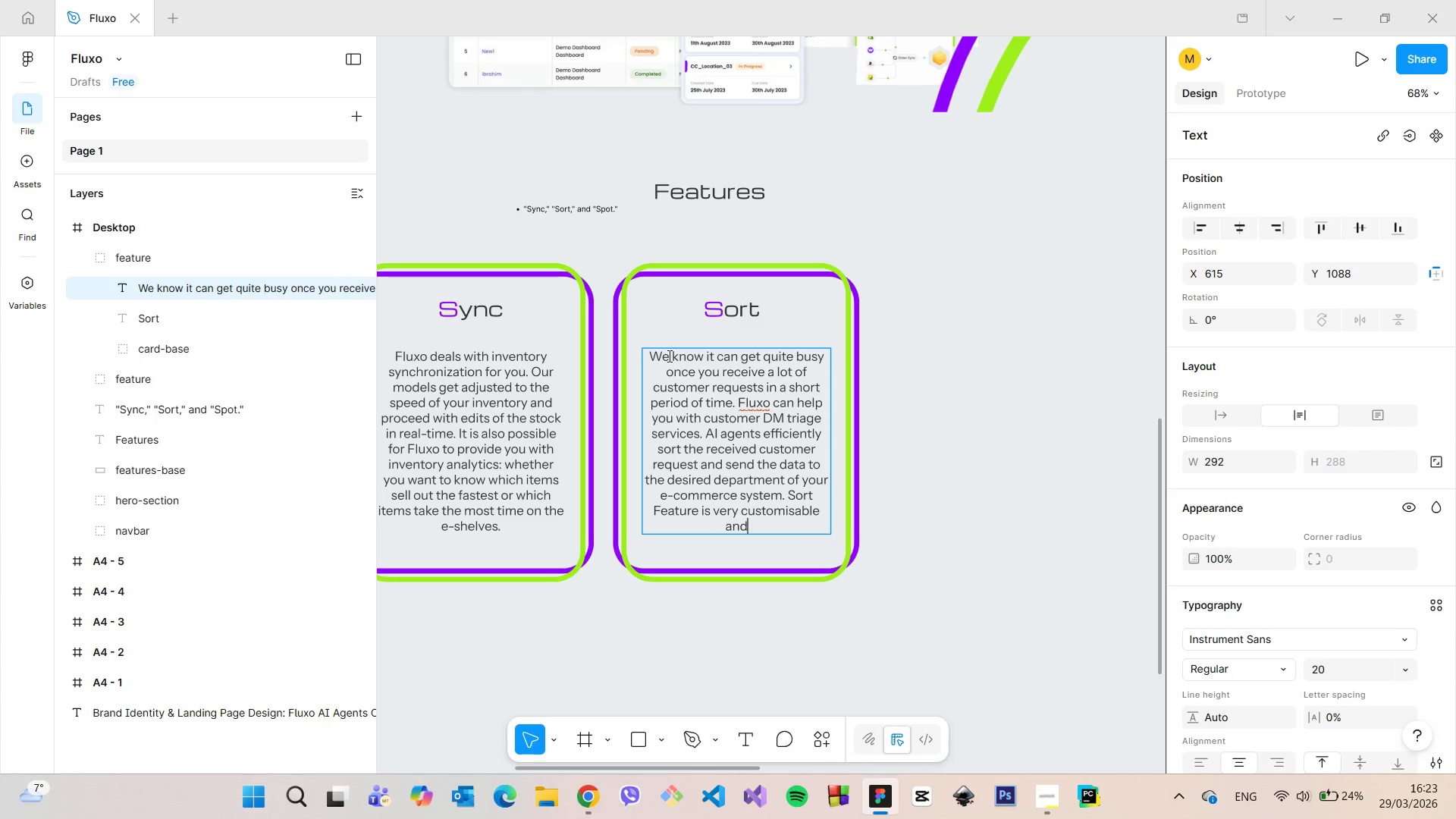 
key(Backspace)
key(Backspace)
type(d you choose how exactly Fluxo sorts your customers.)
 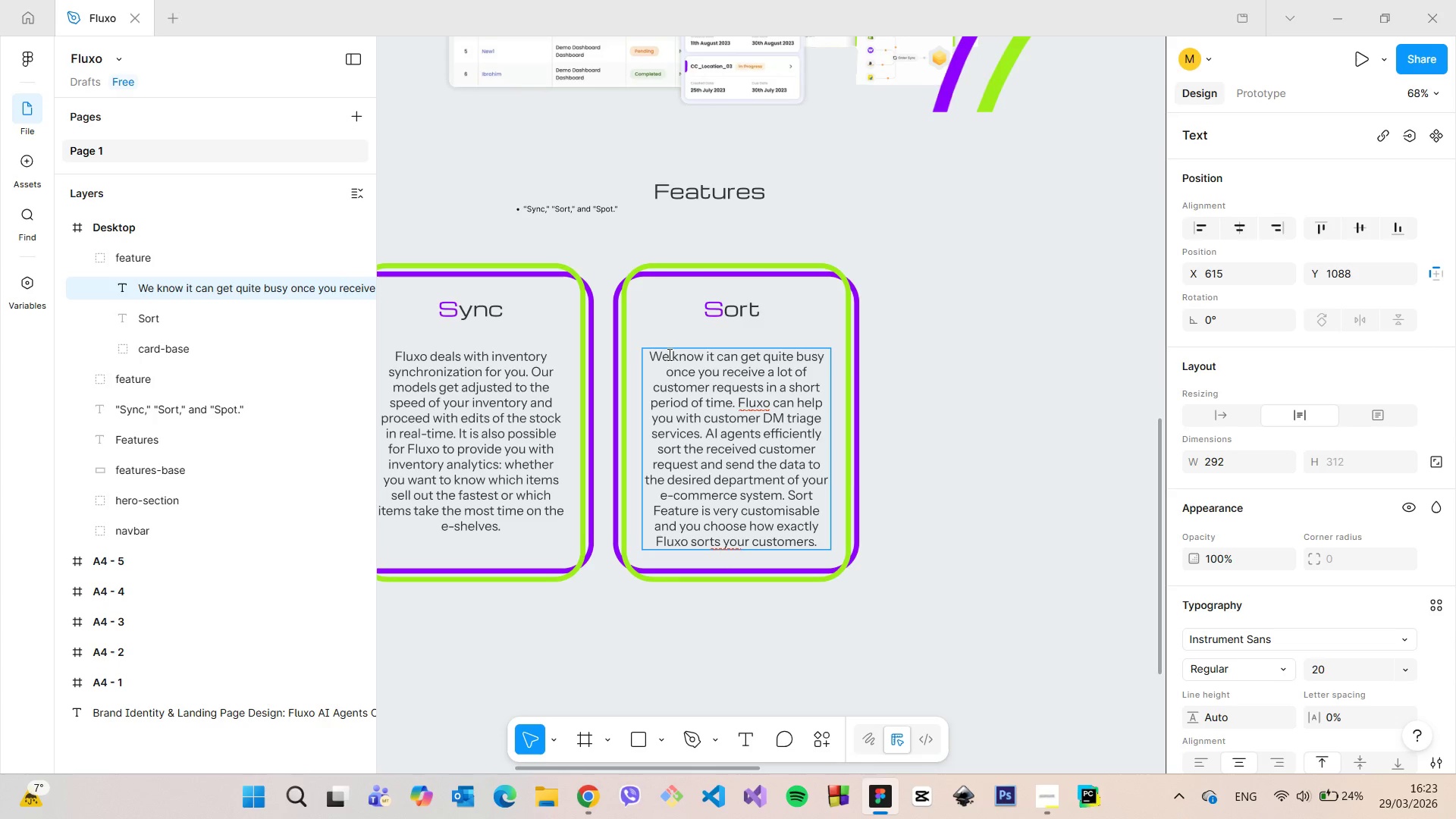 
left_click([907, 376])
 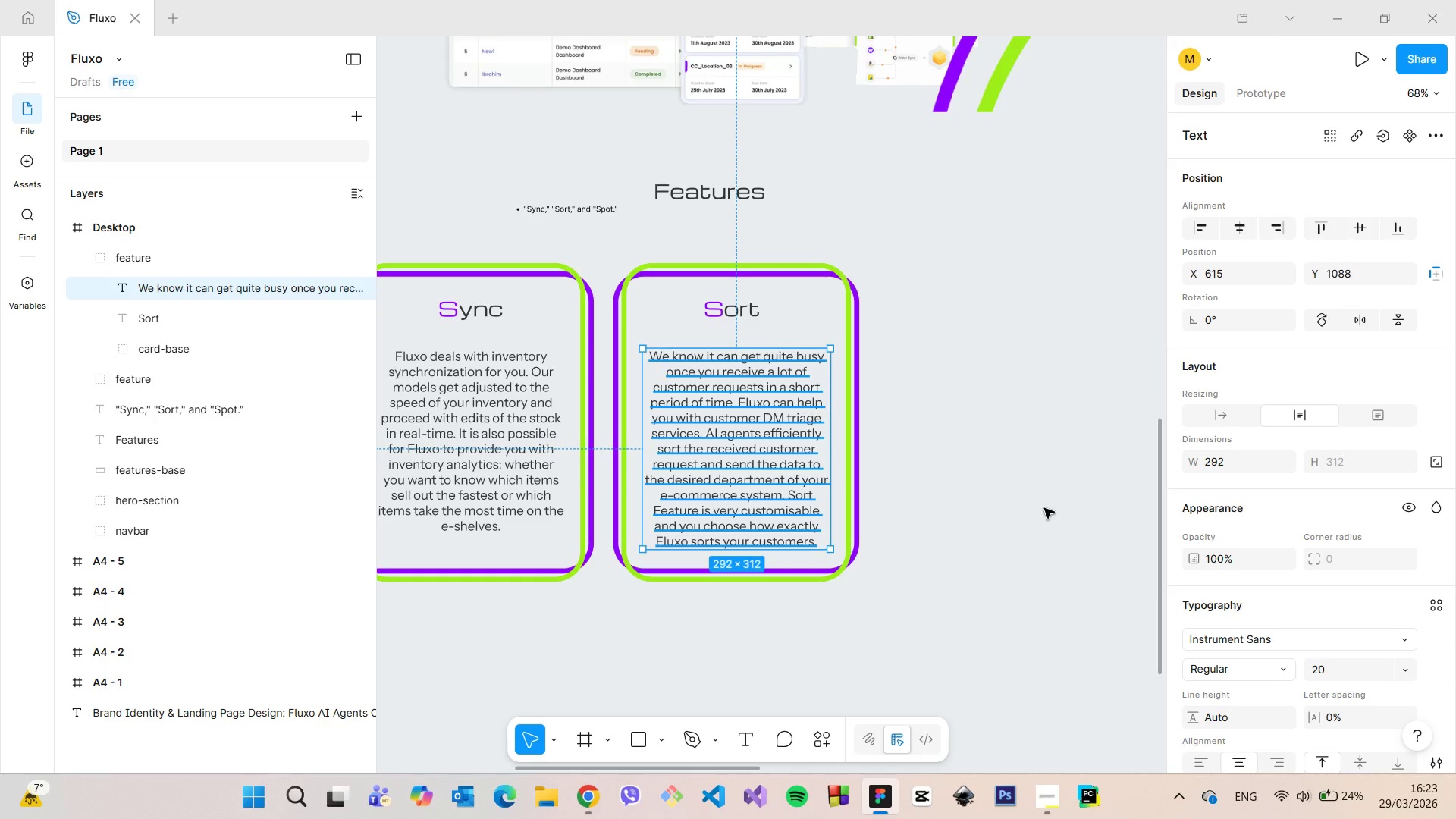 
scroll: coordinate [1294, 566], scroll_direction: down, amount: 4.0
 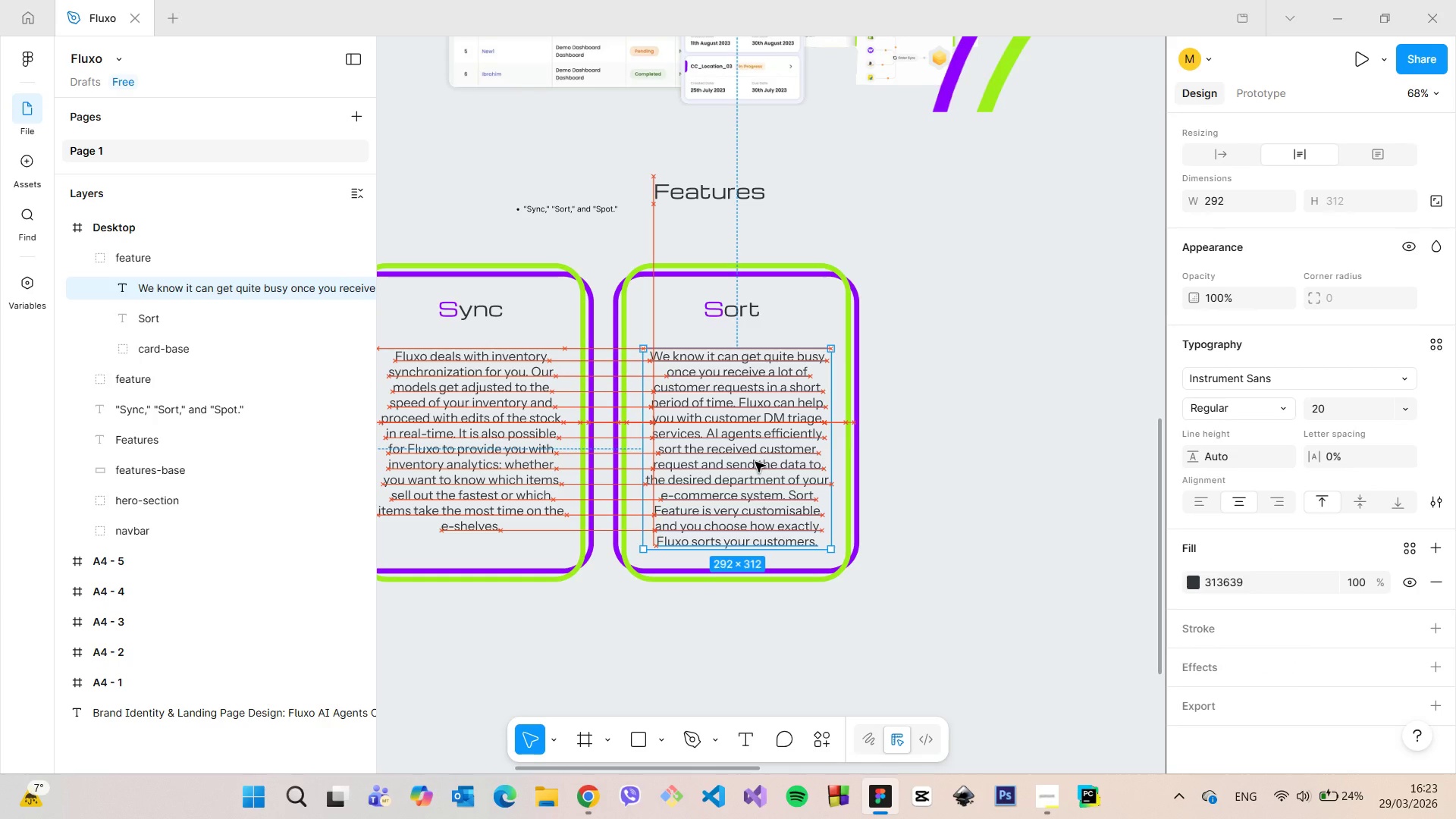 
wait(8.11)
 